 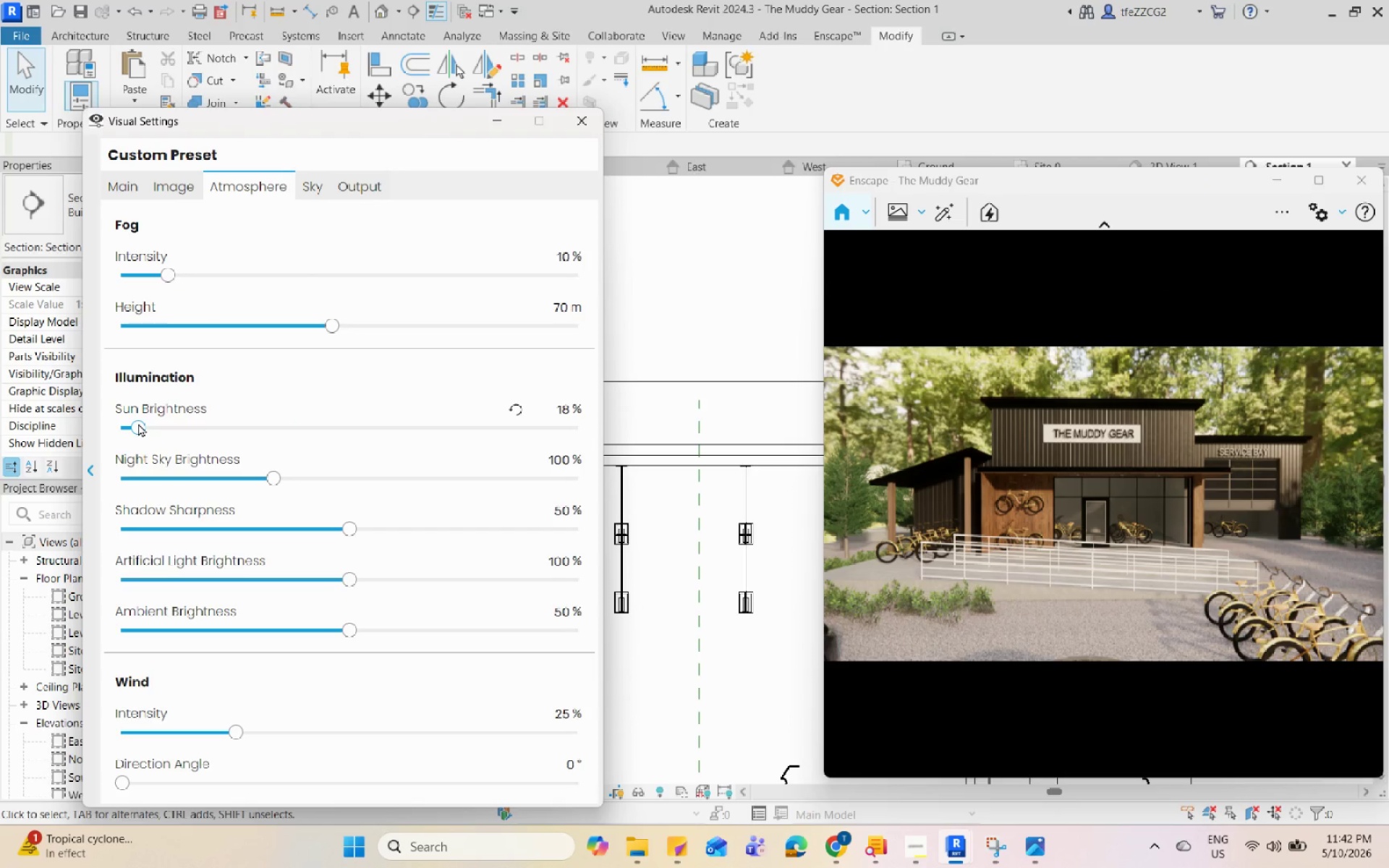 
double_click([368, 195])
 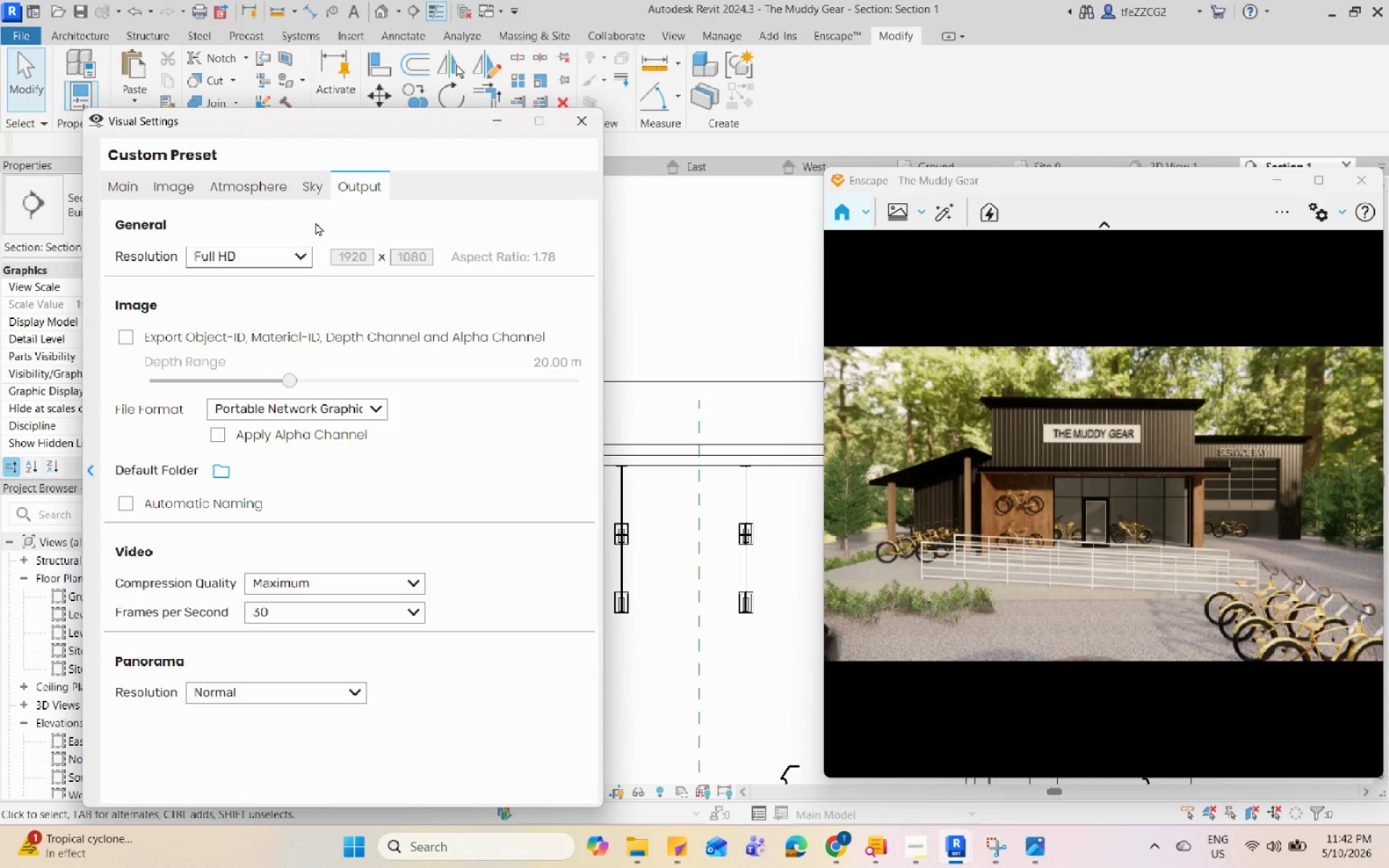 
left_click([320, 186])
 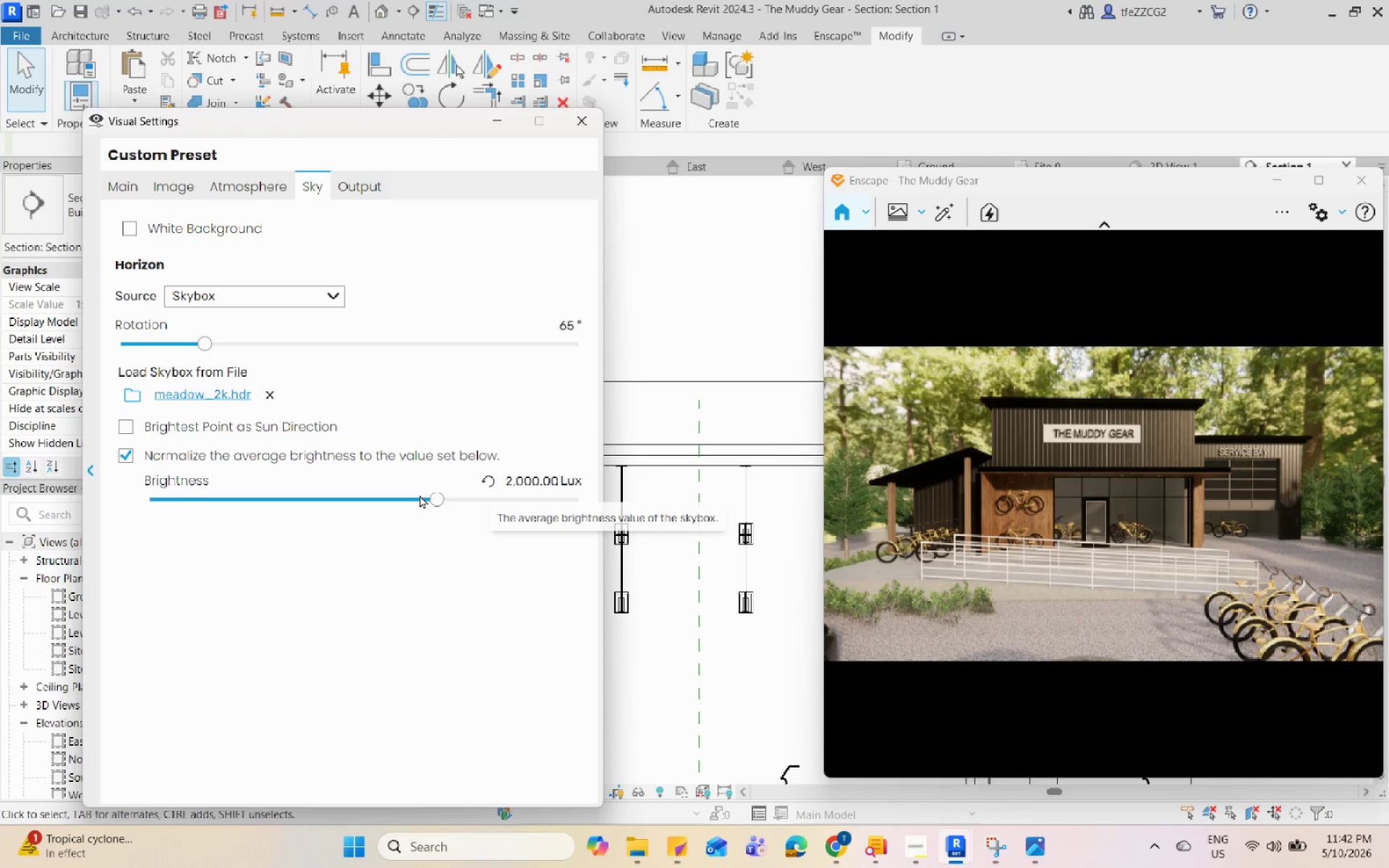 
left_click_drag(start_coordinate=[446, 498], to_coordinate=[394, 502])
 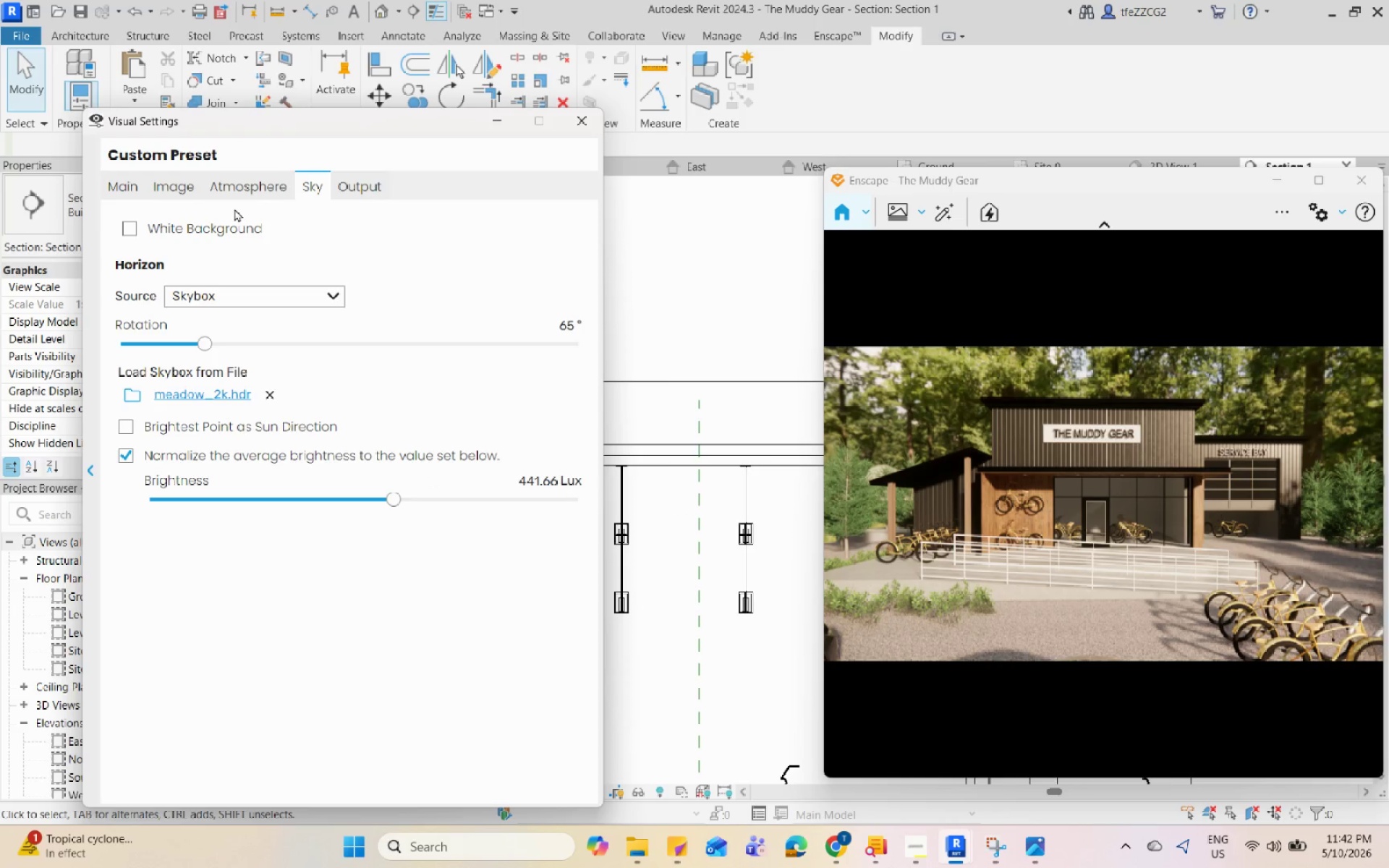 
left_click([227, 192])
 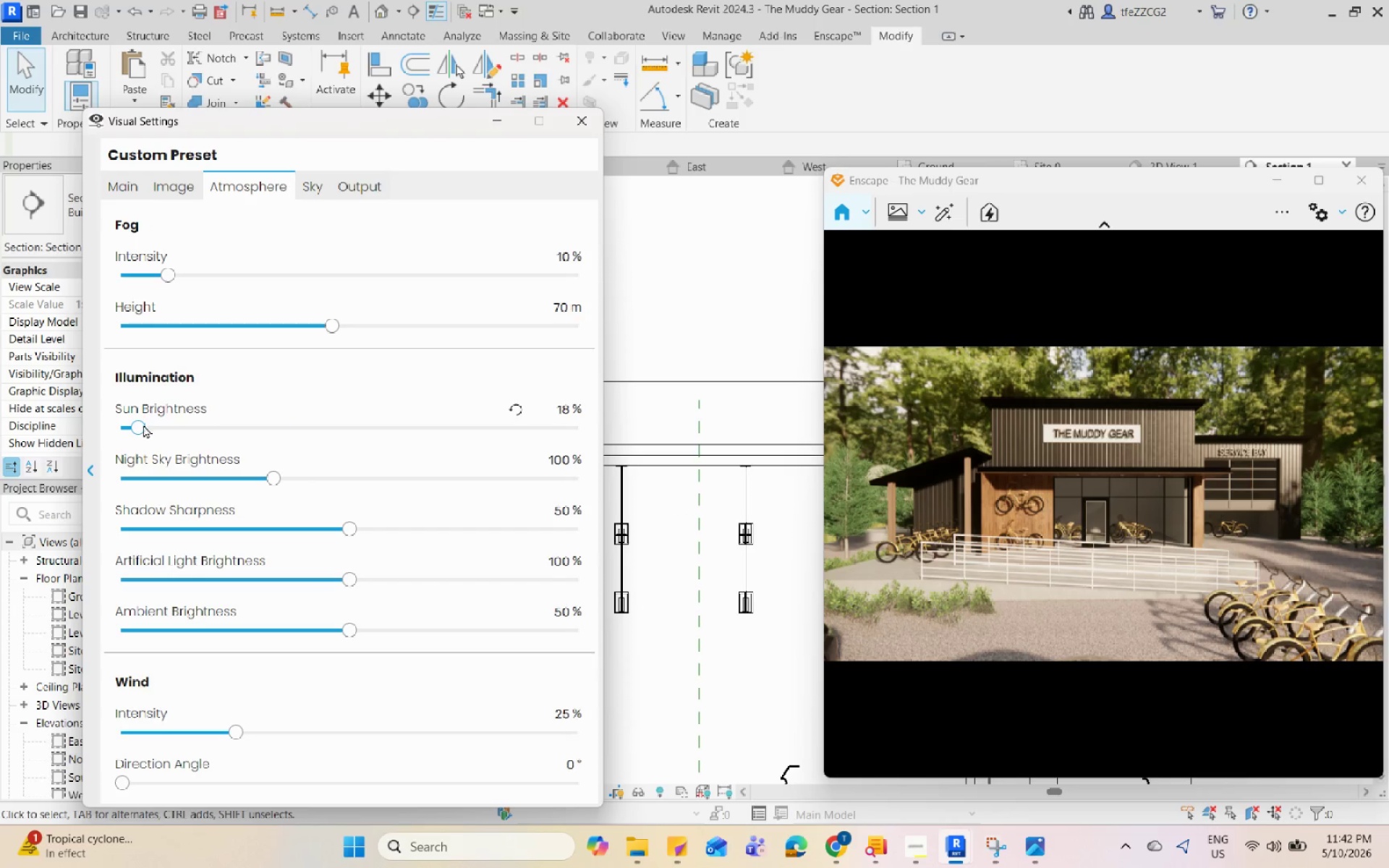 
left_click_drag(start_coordinate=[137, 425], to_coordinate=[127, 425])
 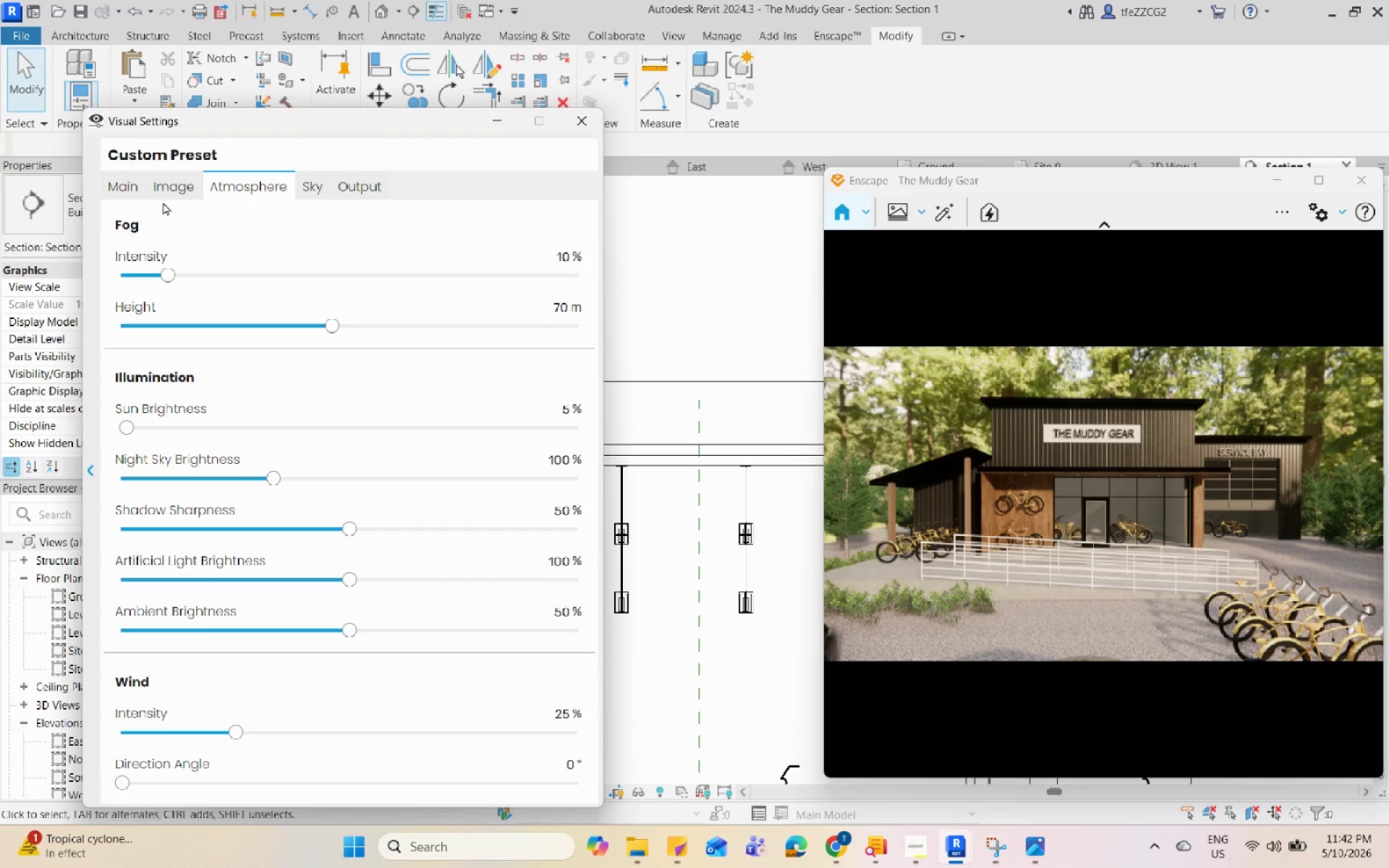 
left_click([169, 182])
 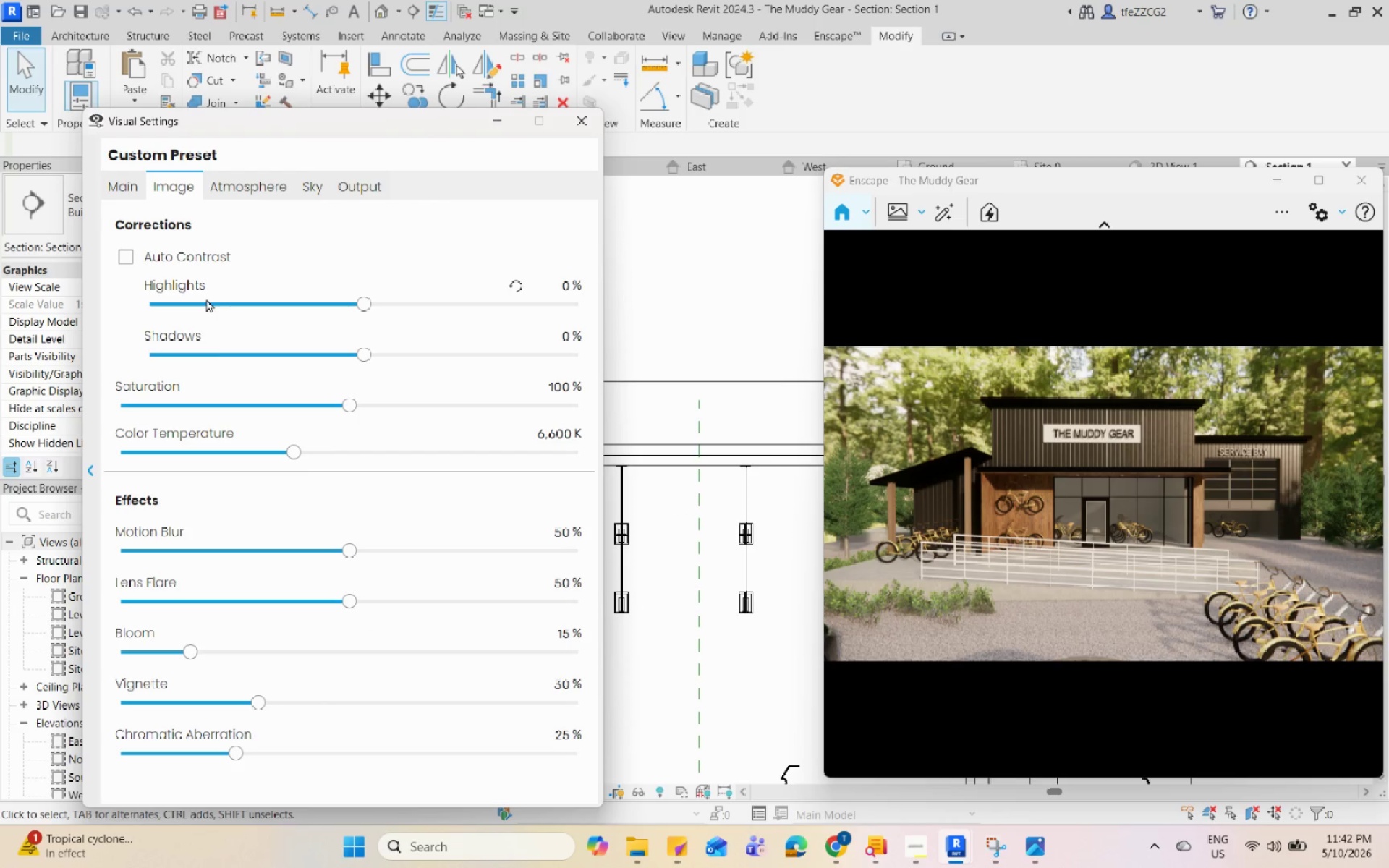 
left_click_drag(start_coordinate=[214, 354], to_coordinate=[227, 370])
 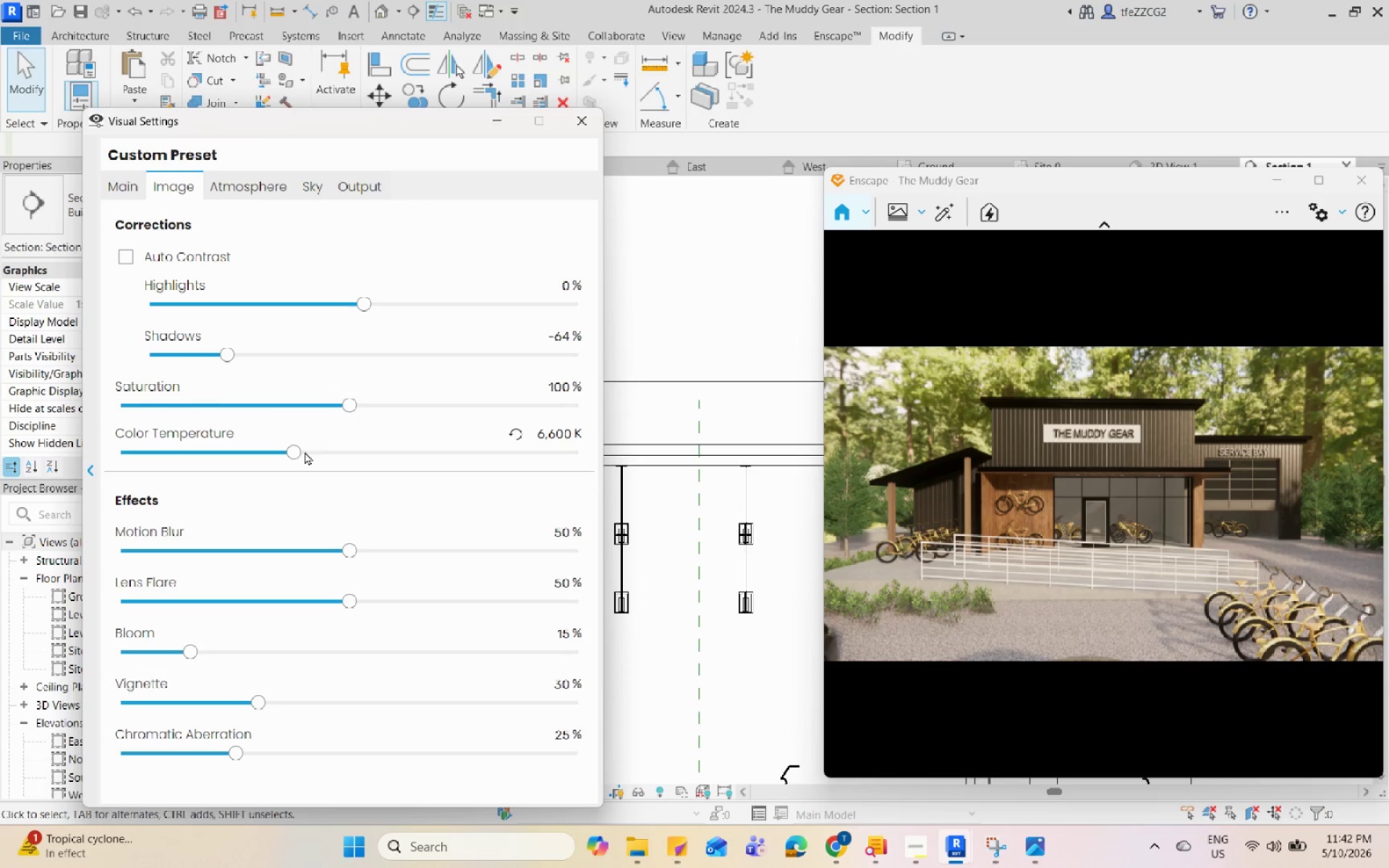 
left_click_drag(start_coordinate=[351, 409], to_coordinate=[328, 409])
 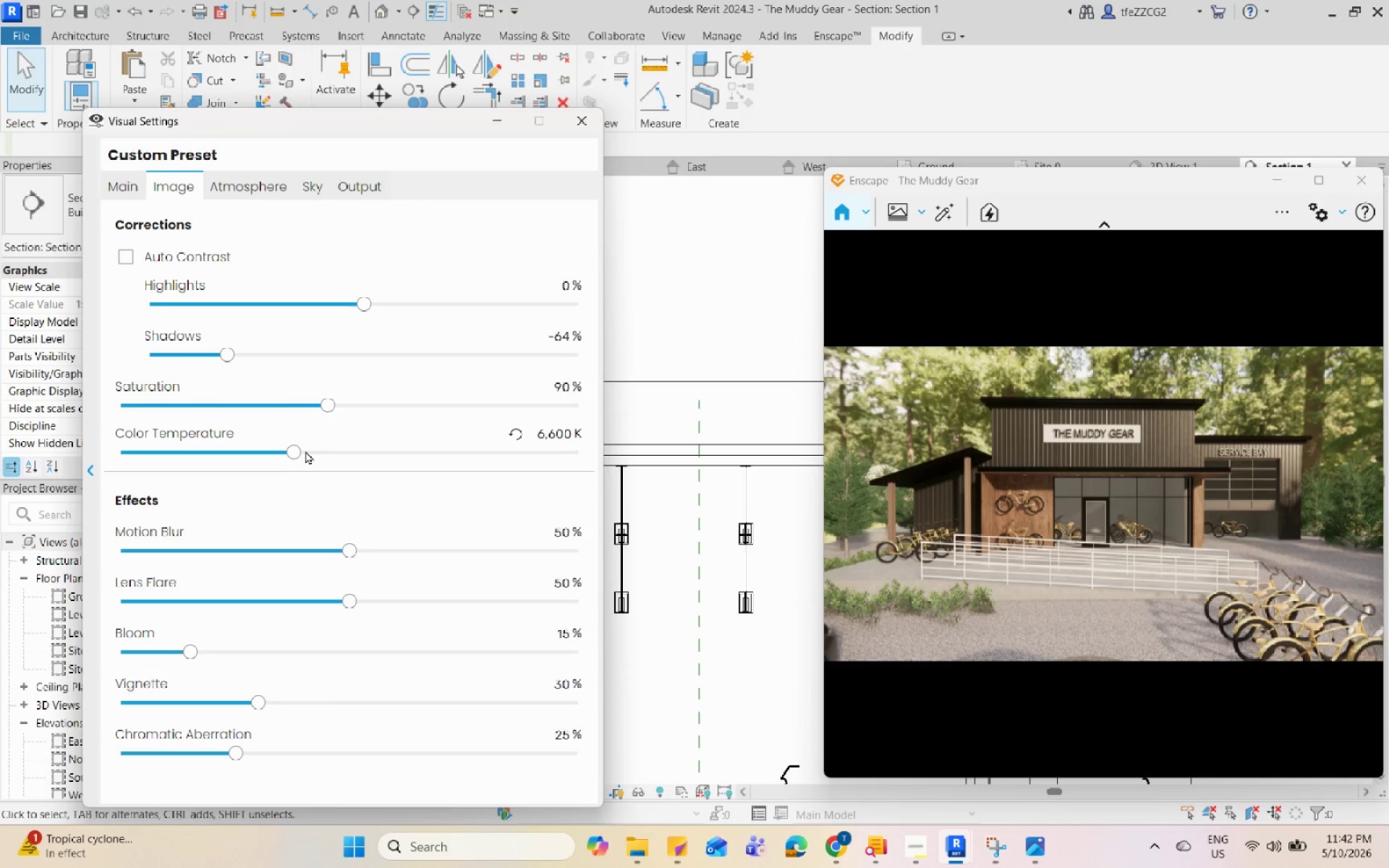 
left_click_drag(start_coordinate=[289, 451], to_coordinate=[423, 457])
 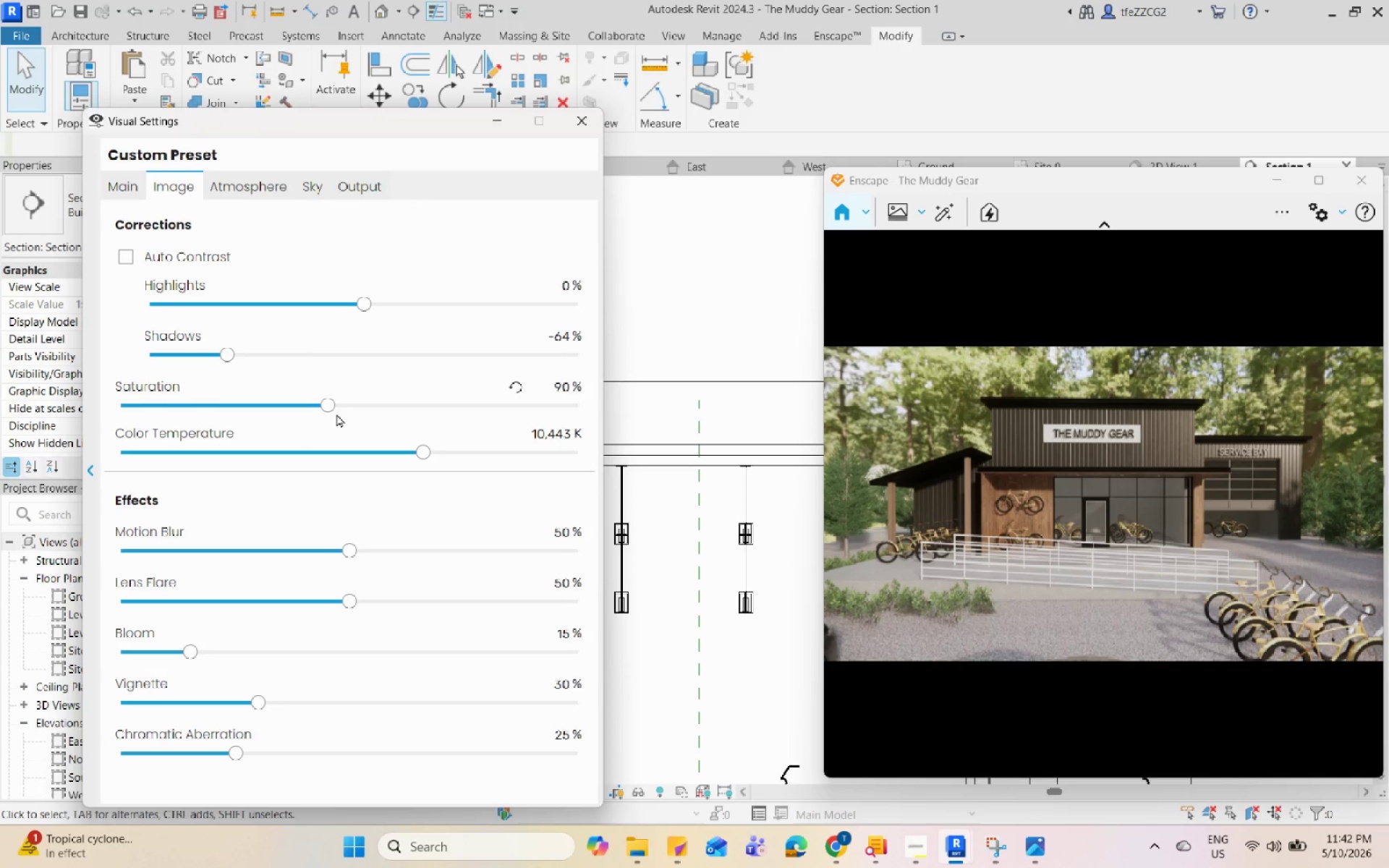 
left_click_drag(start_coordinate=[329, 405], to_coordinate=[345, 414])
 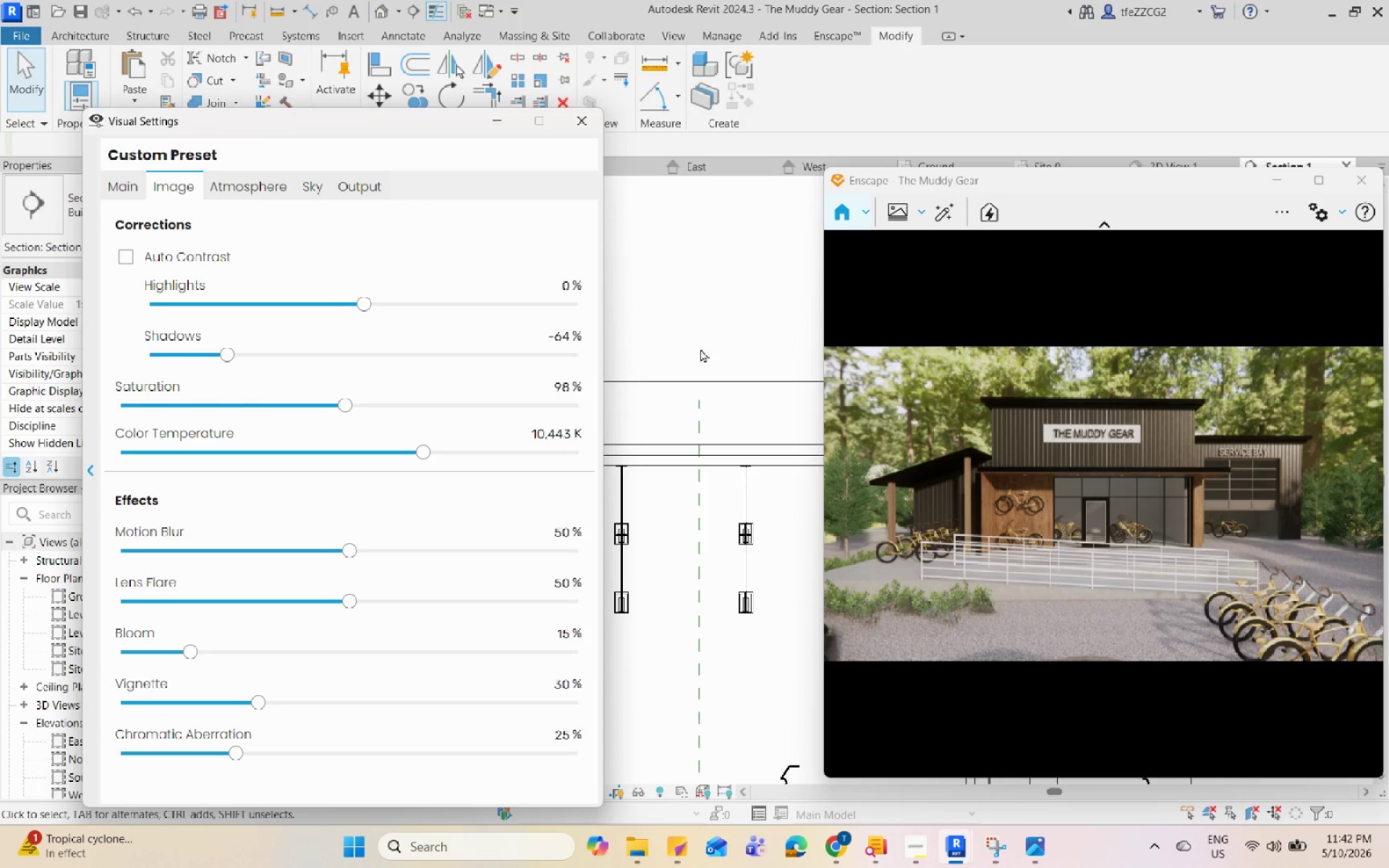 
left_click([503, 125])
 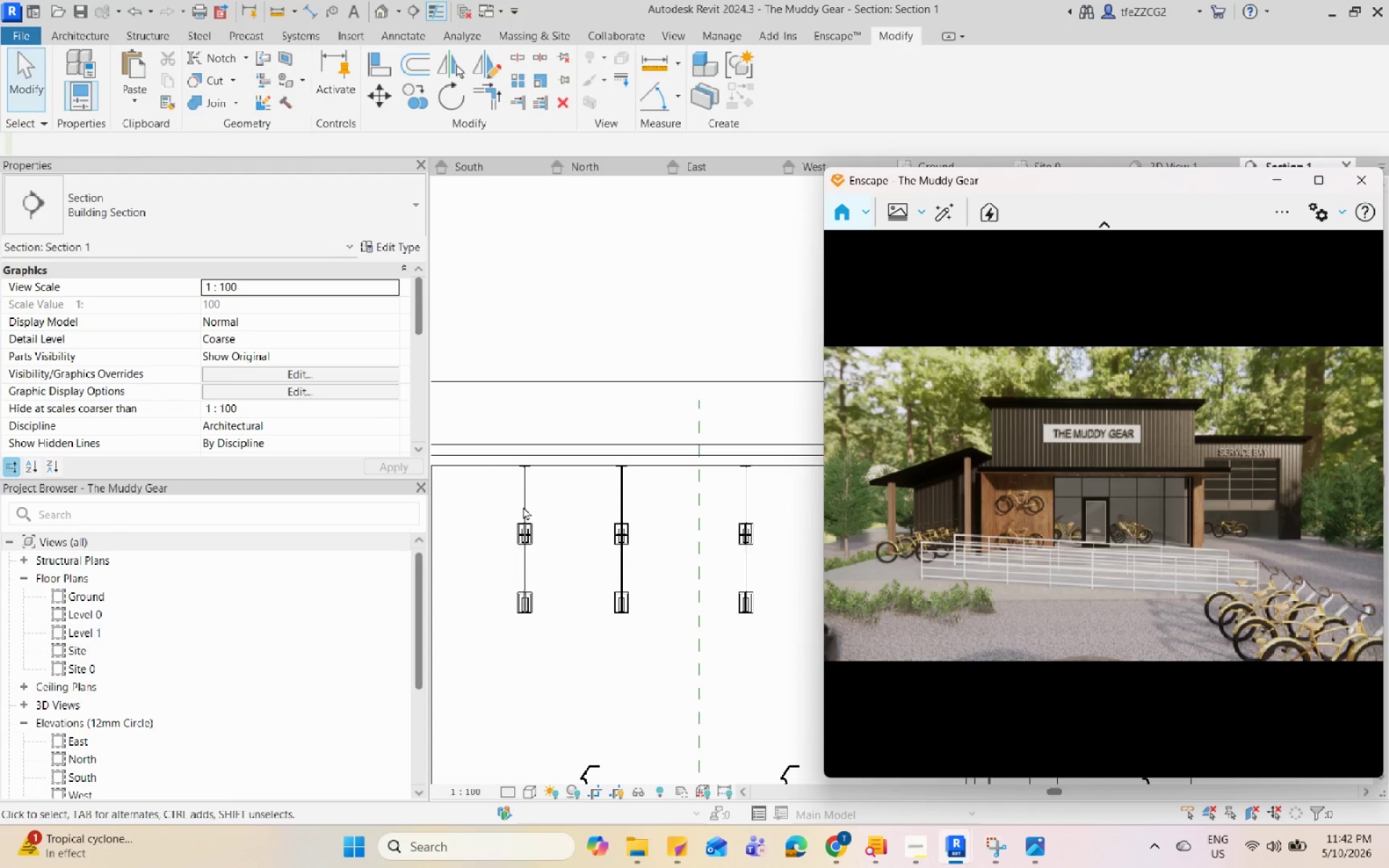 
left_click([527, 575])
 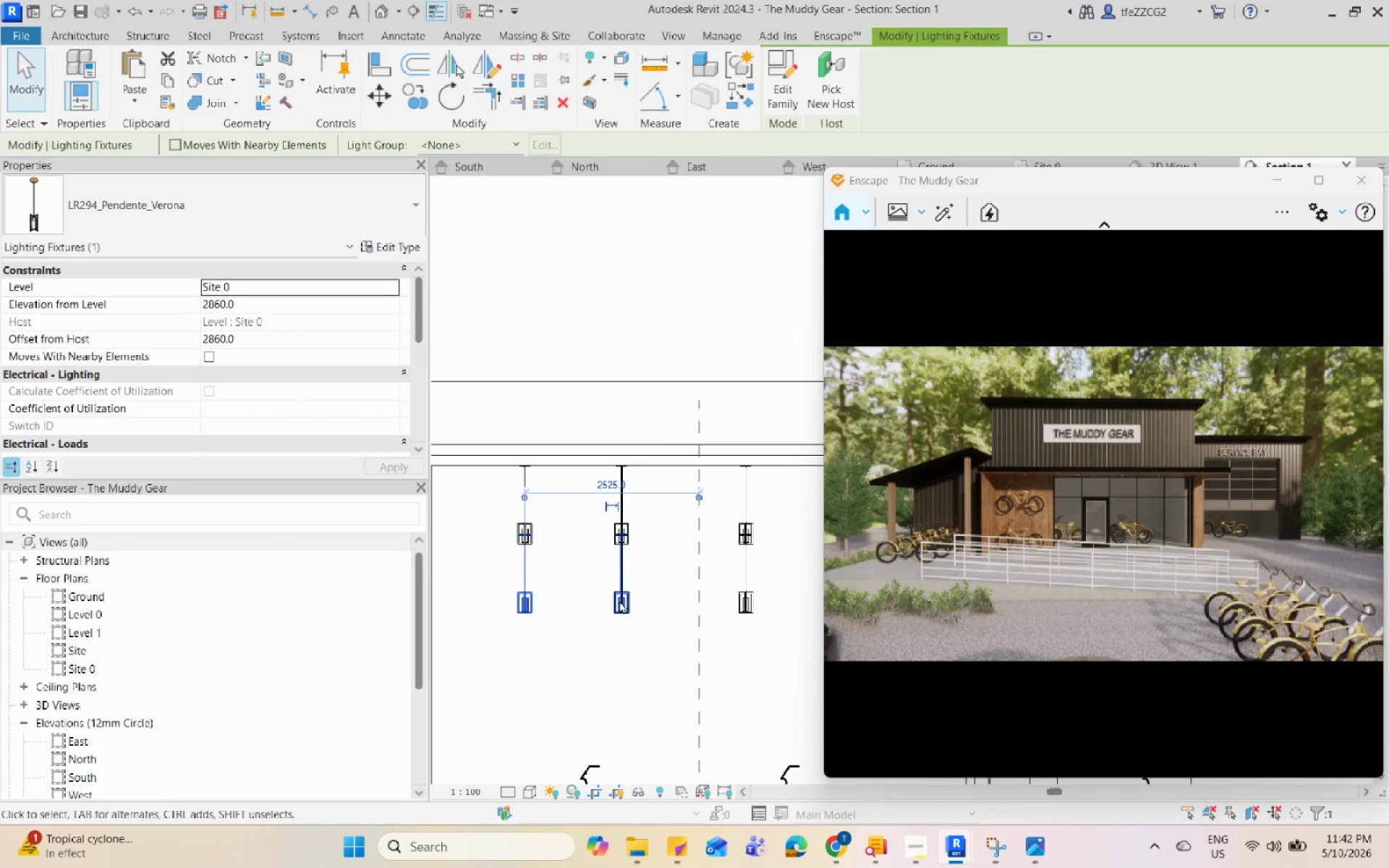 
left_click([629, 602])
 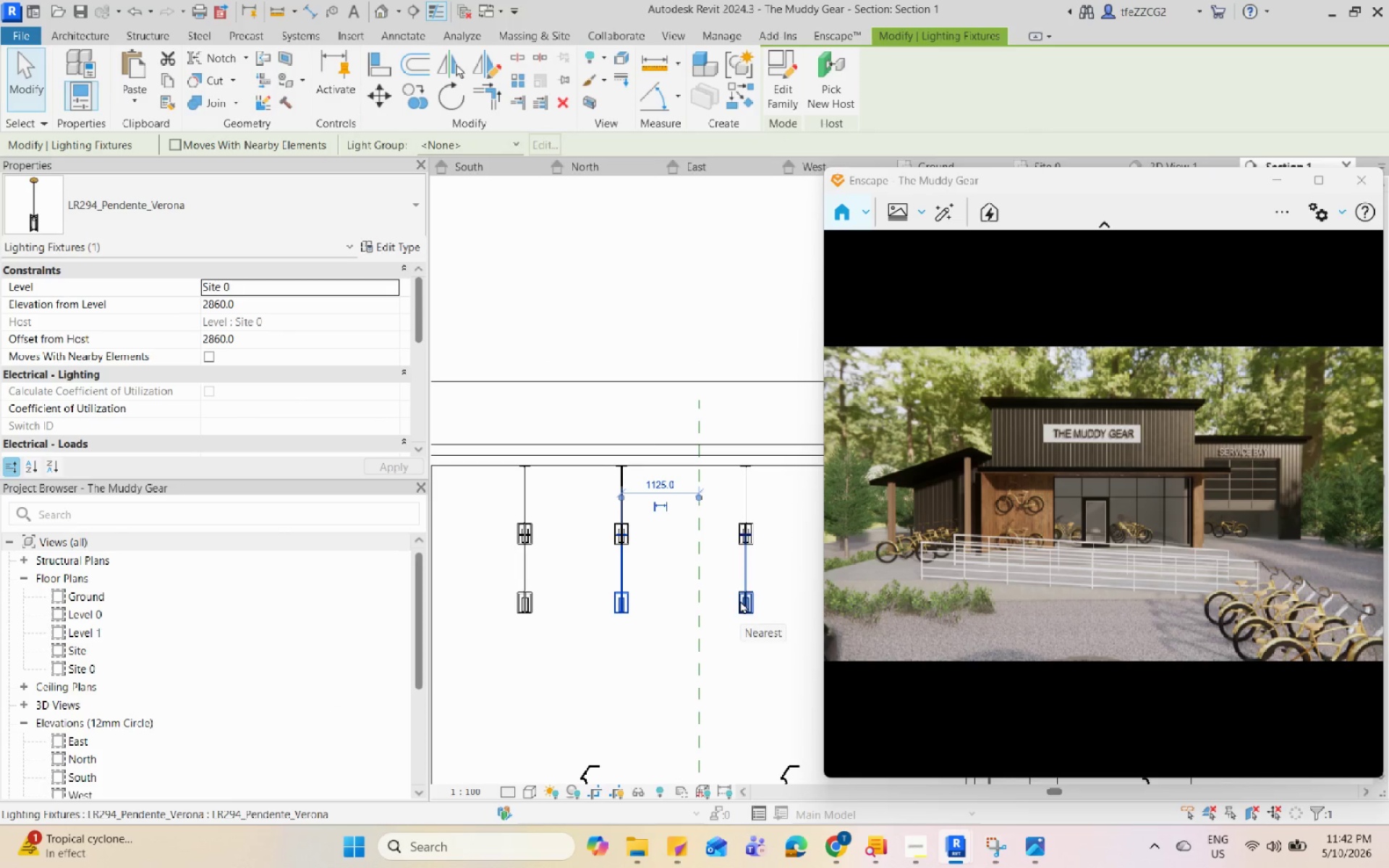 
left_click([1107, 502])
 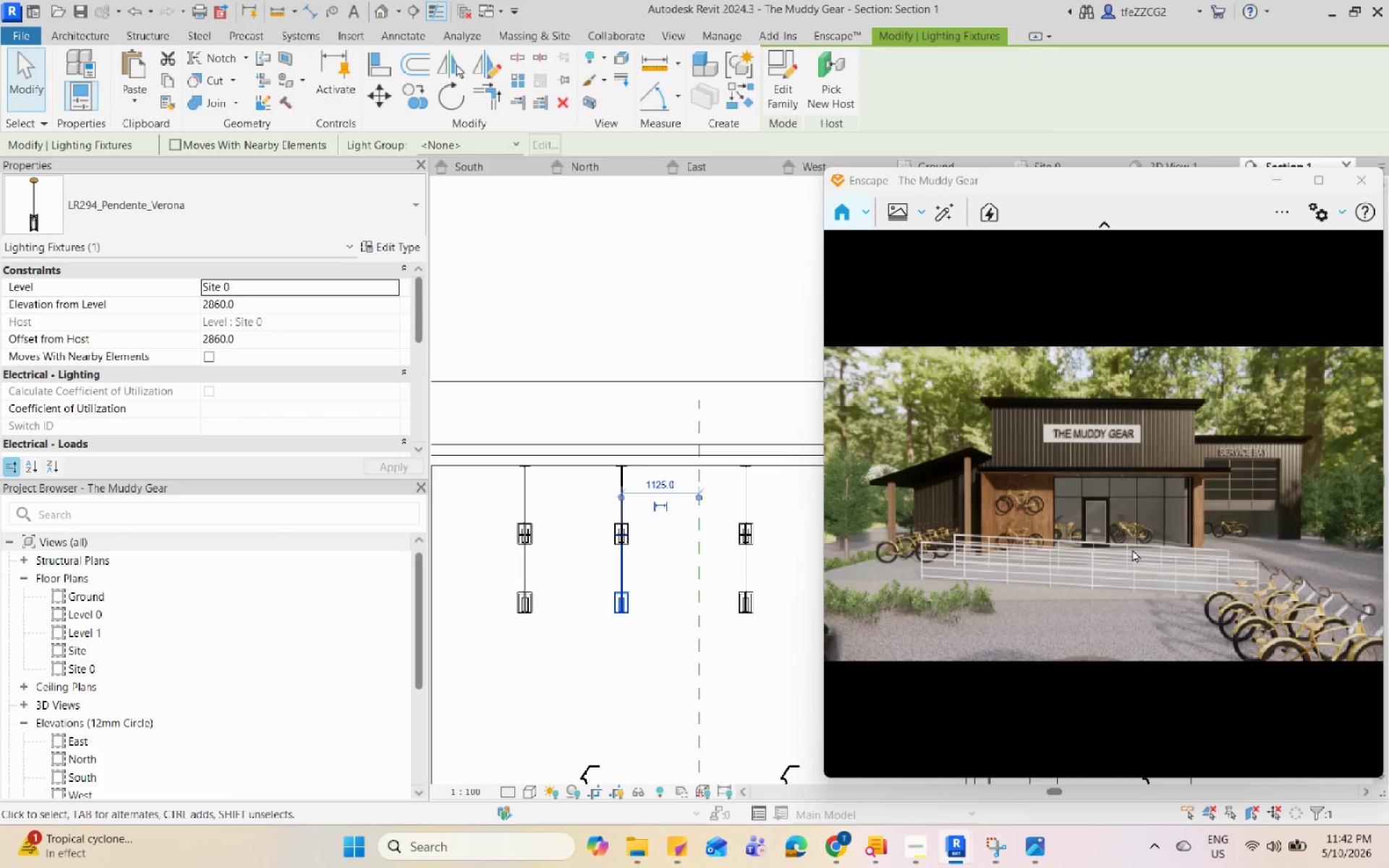 
hold_key(key=ControlLeft, duration=0.44)
left_click([751, 599])
 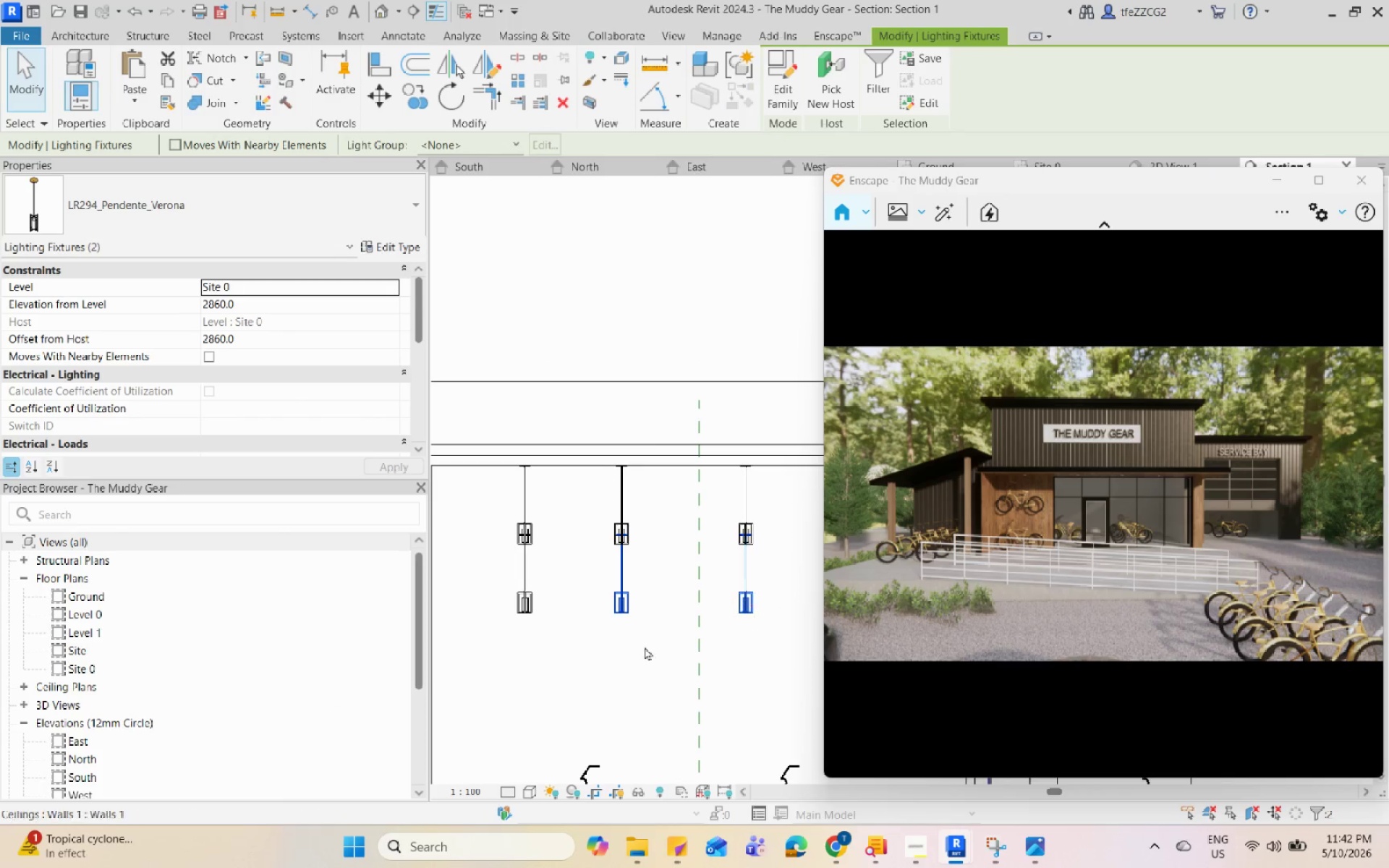 
hold_key(key=ControlLeft, duration=0.61)
left_click([531, 592])
 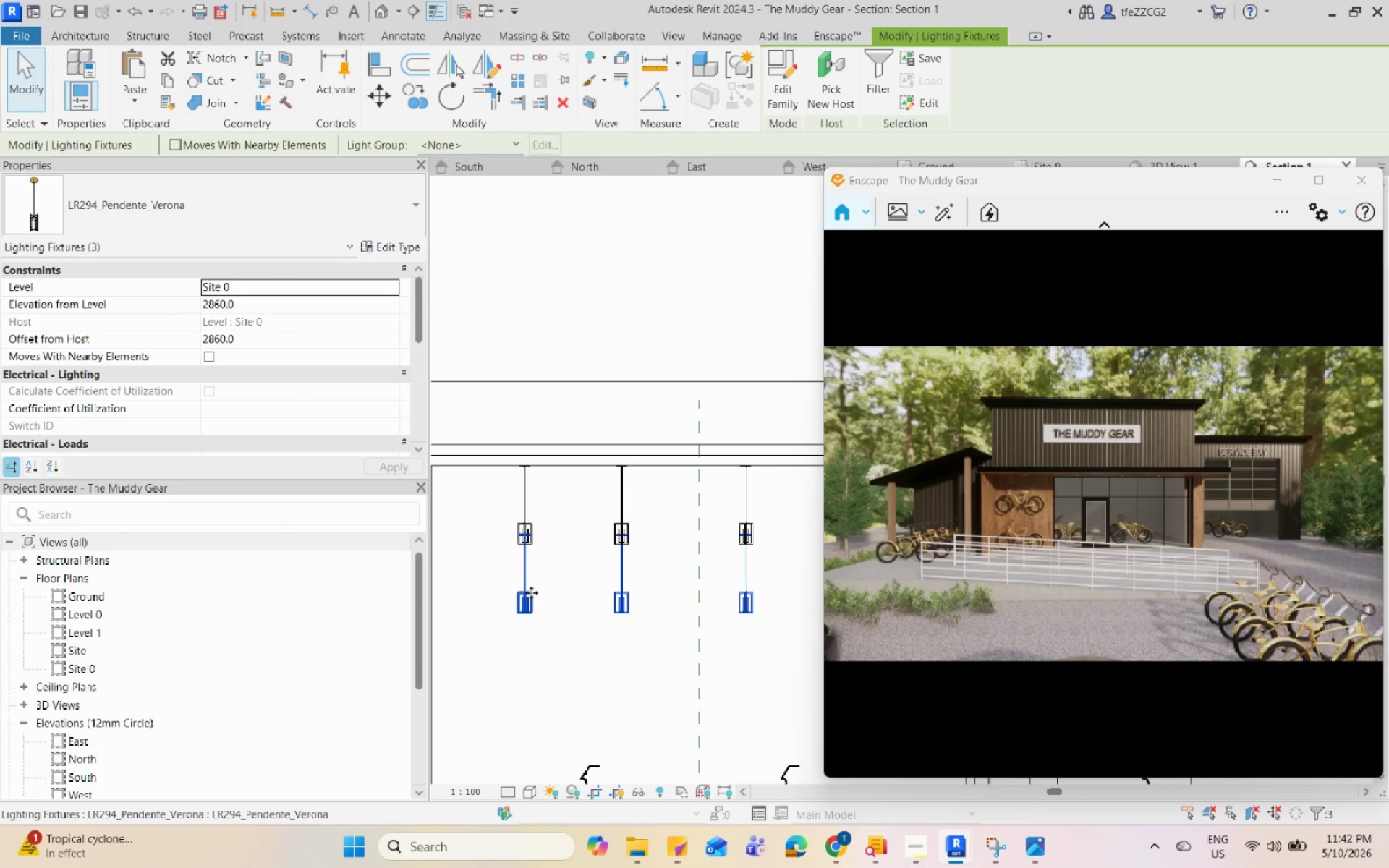 
hold_key(key=D, duration=5.09)
 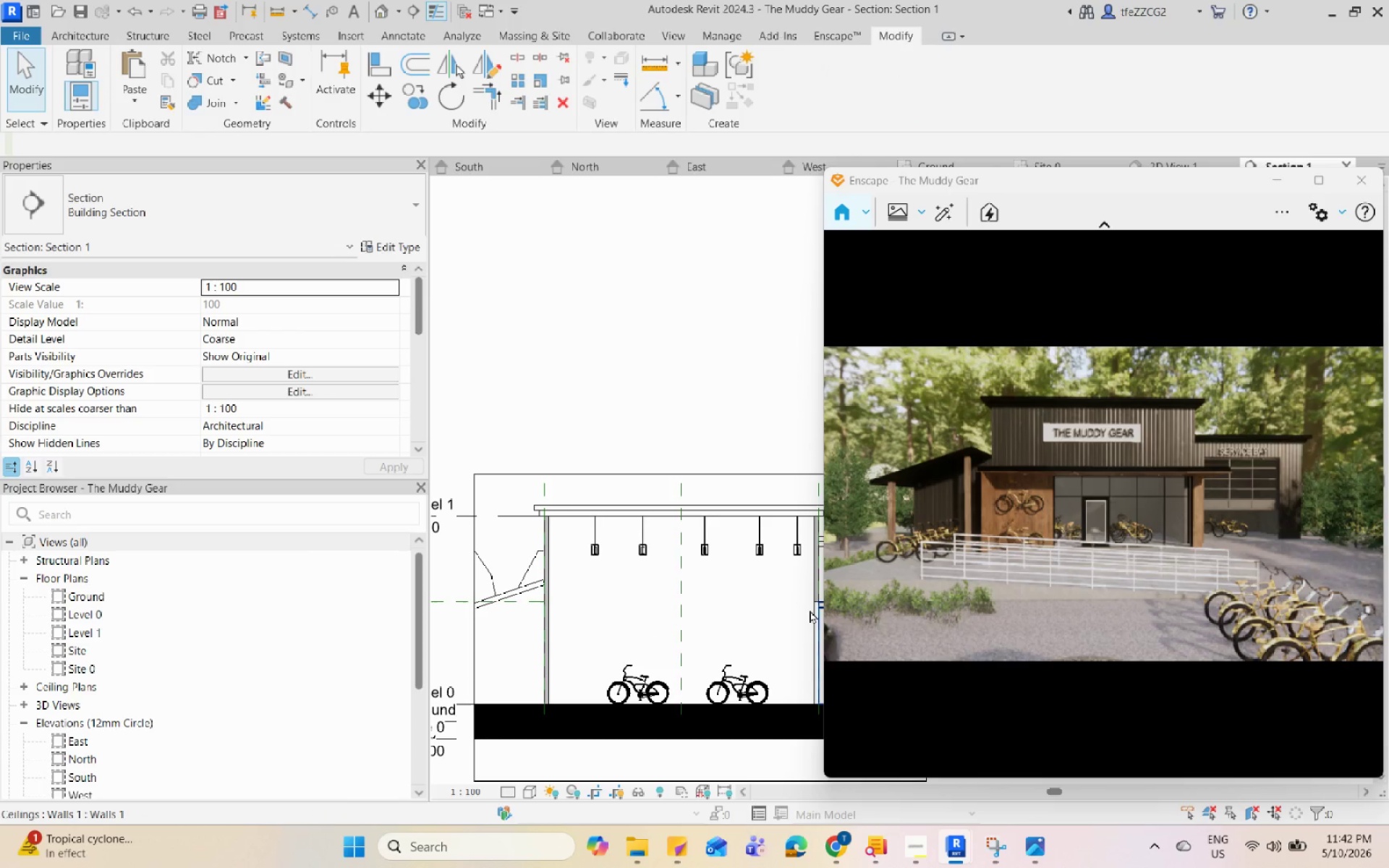 
key(E)
 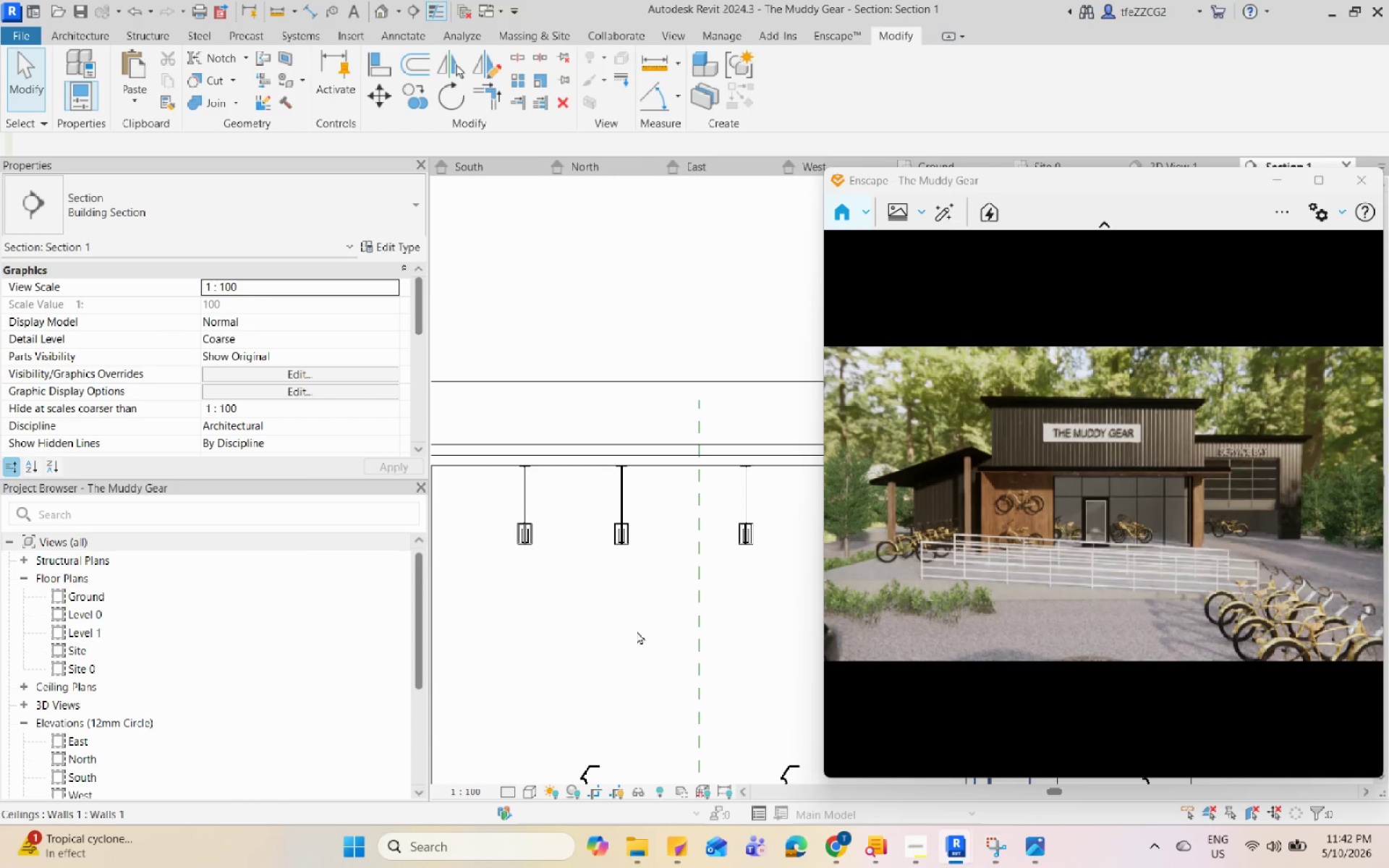 
left_click([637, 631])
 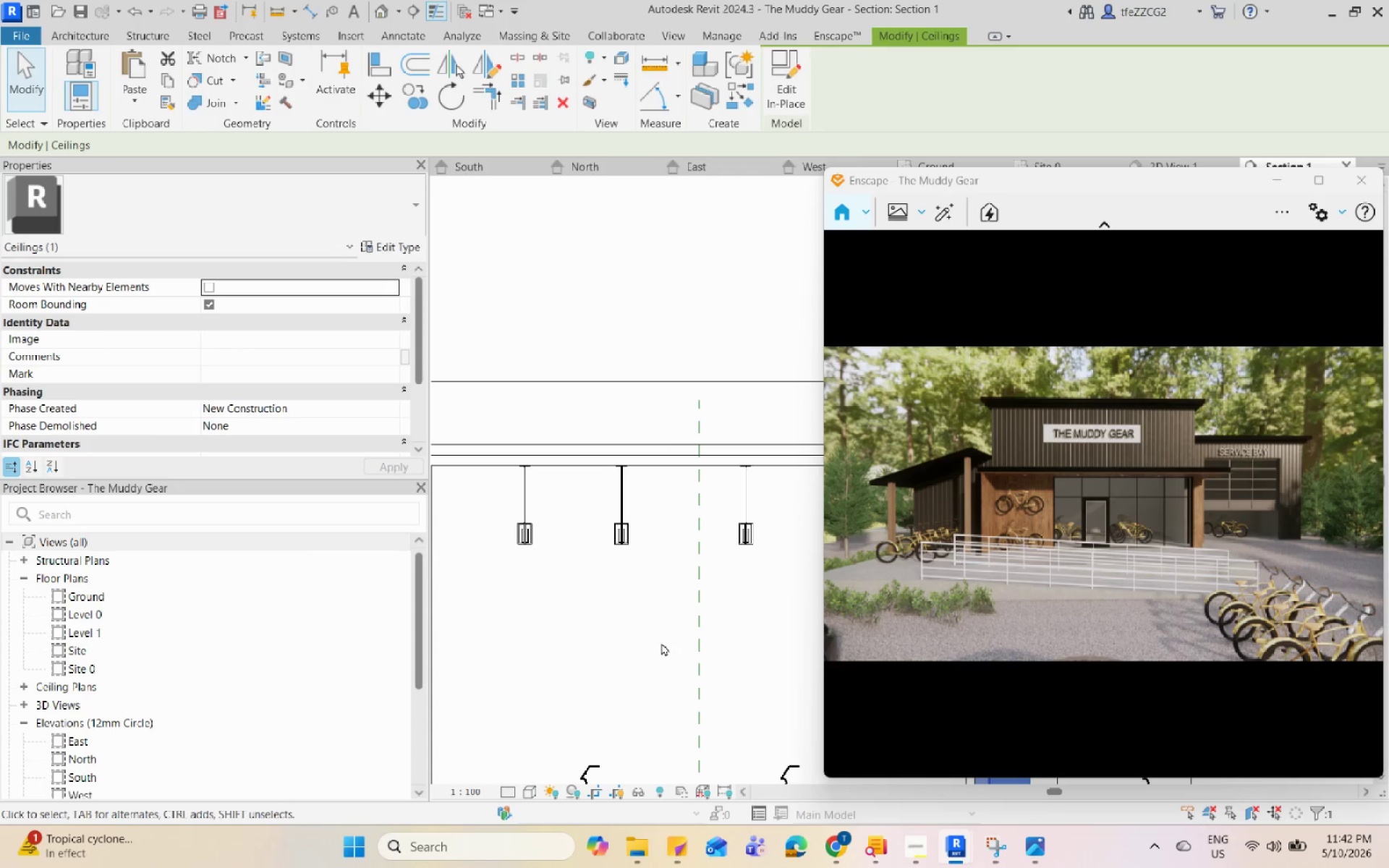 
scroll: coordinate [664, 566], scroll_direction: down, amount: 5.0
 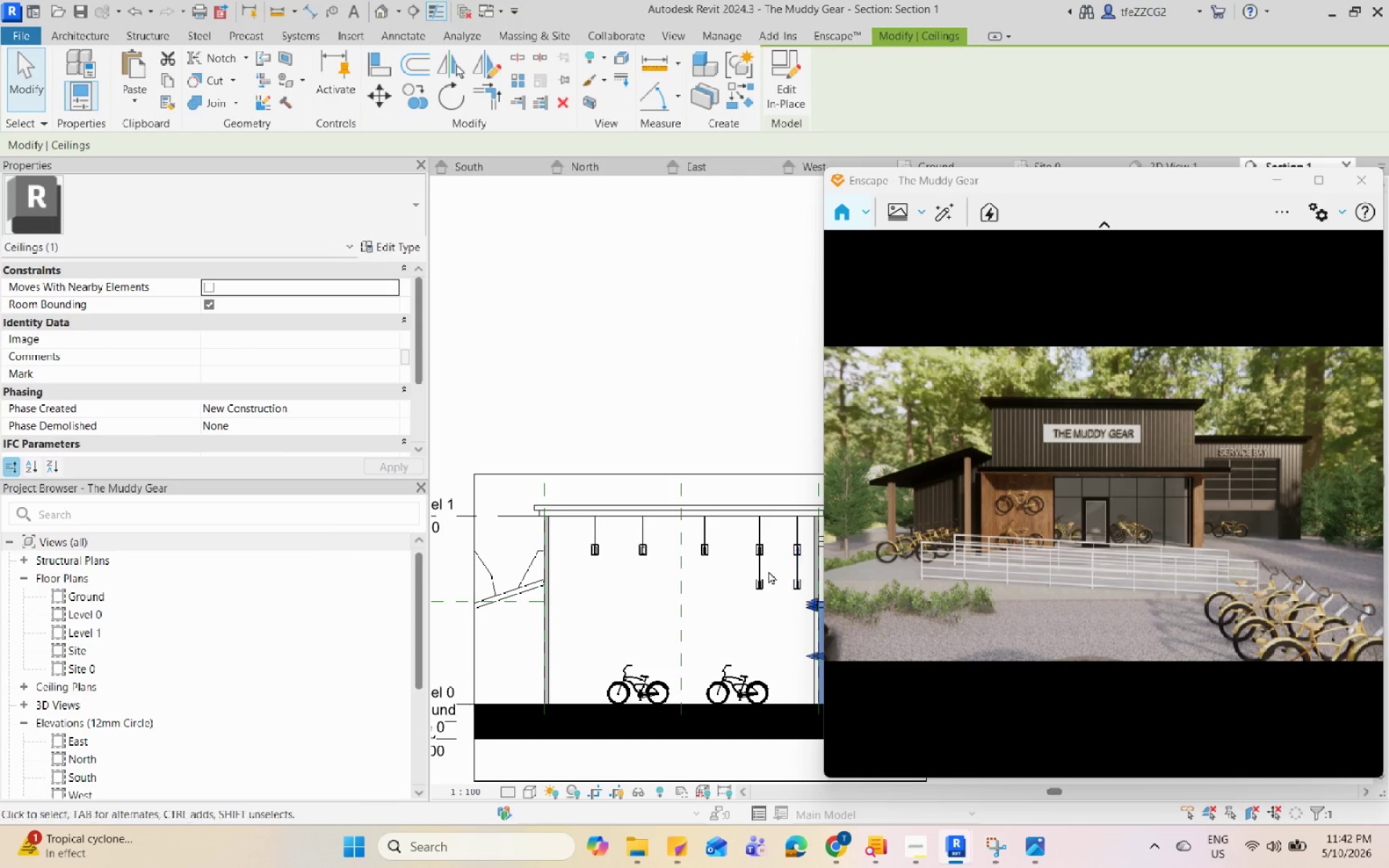 
left_click([757, 574])
 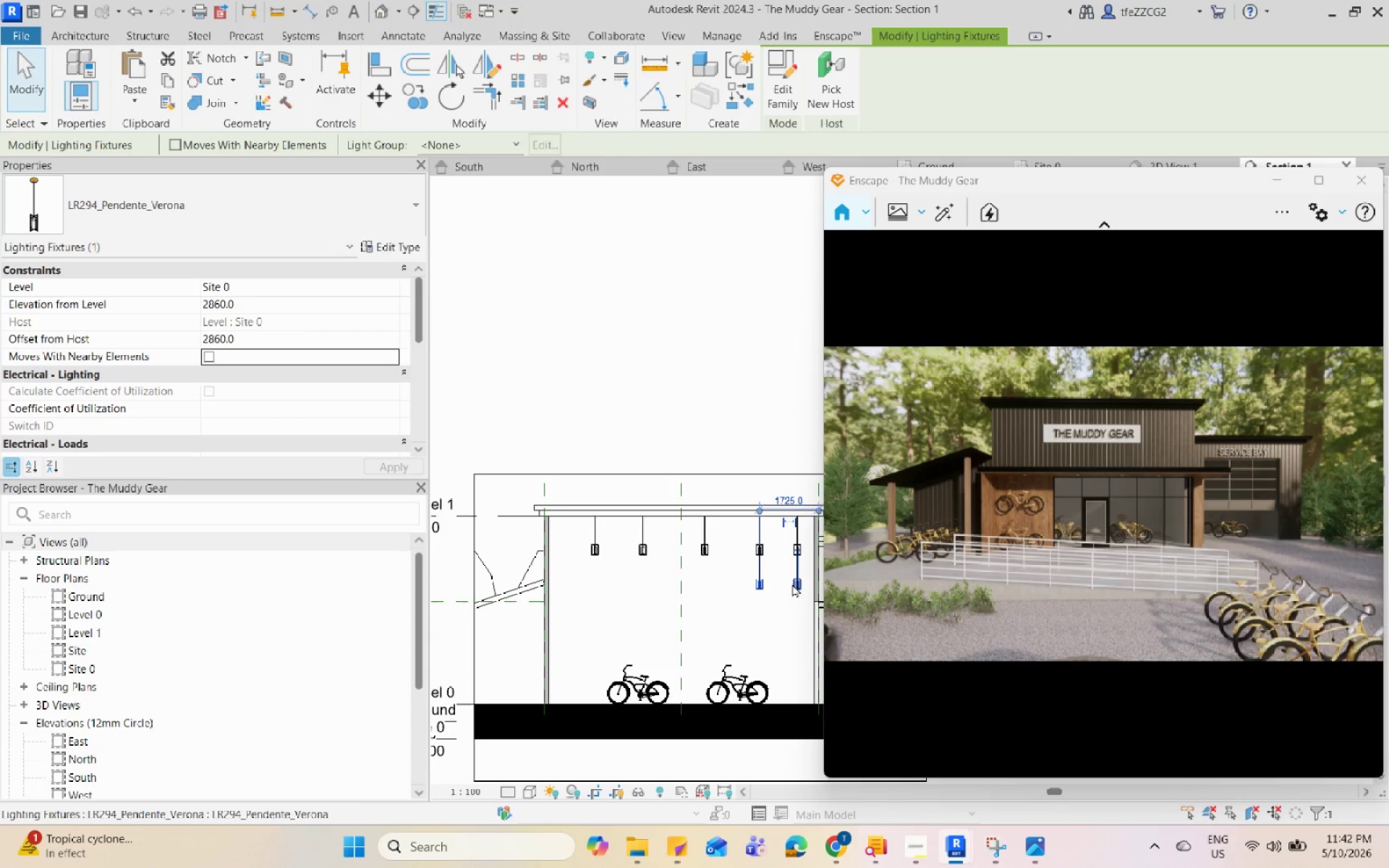 
left_click([794, 582])
 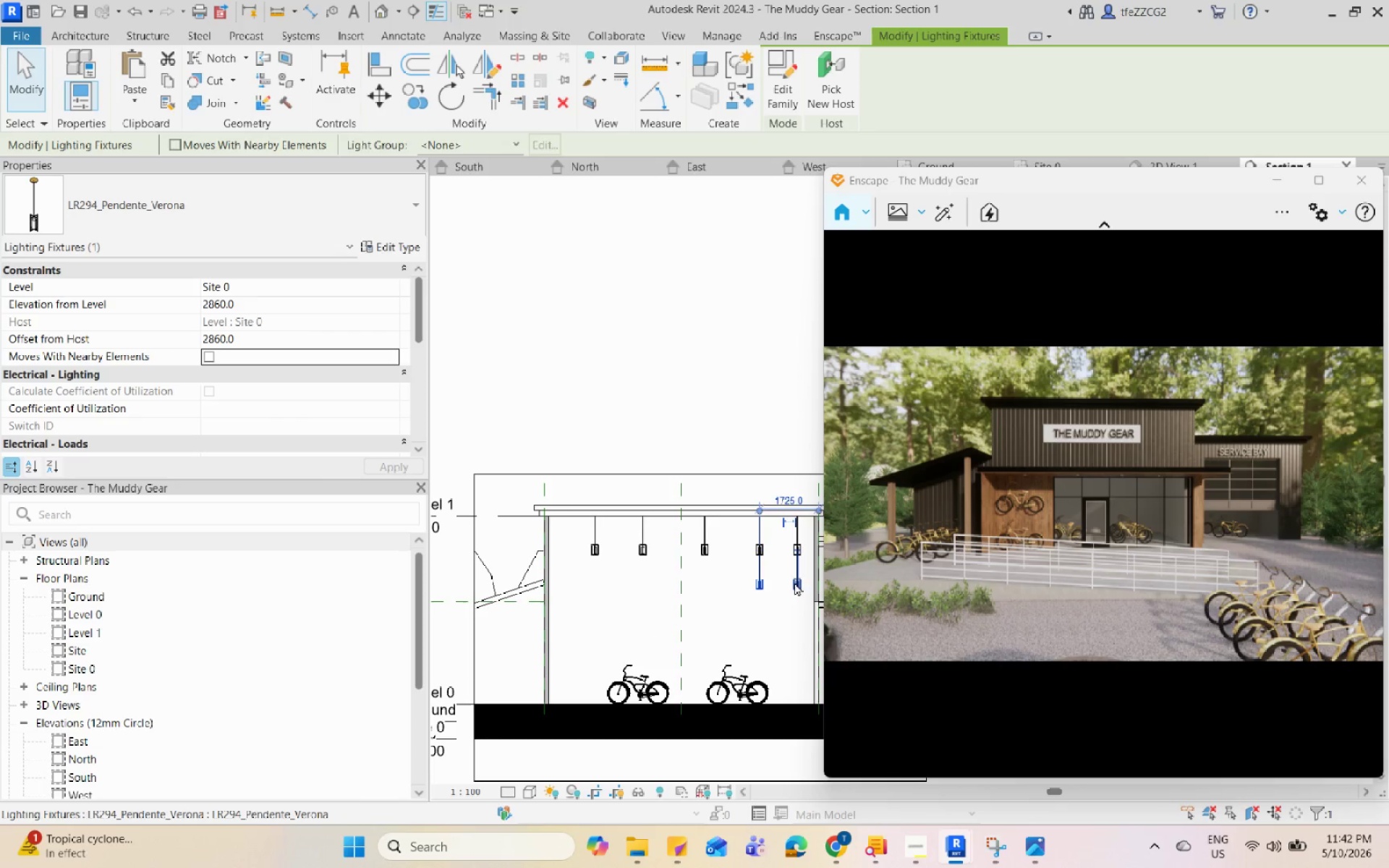 
key(E)
 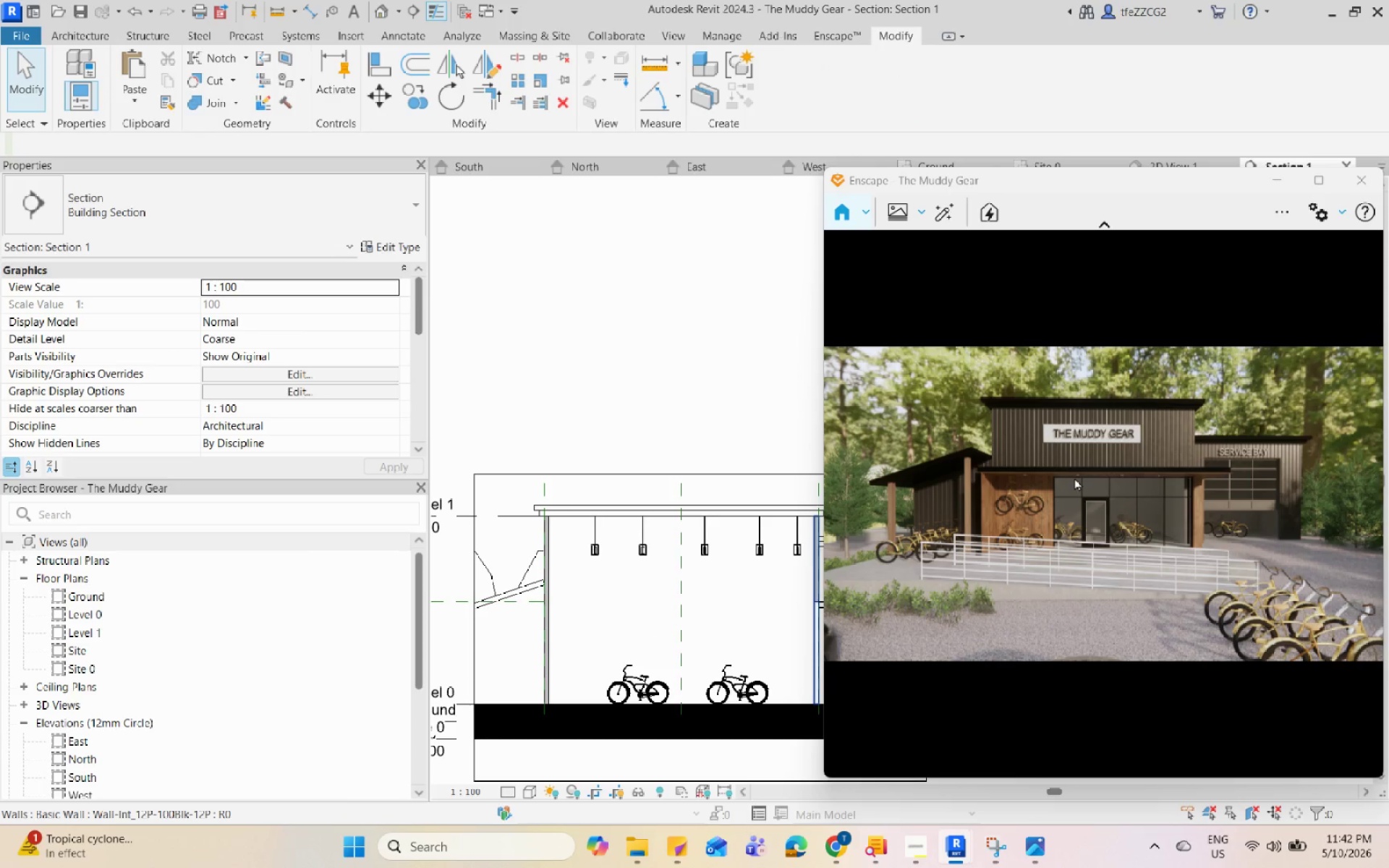 
left_click([596, 531])
 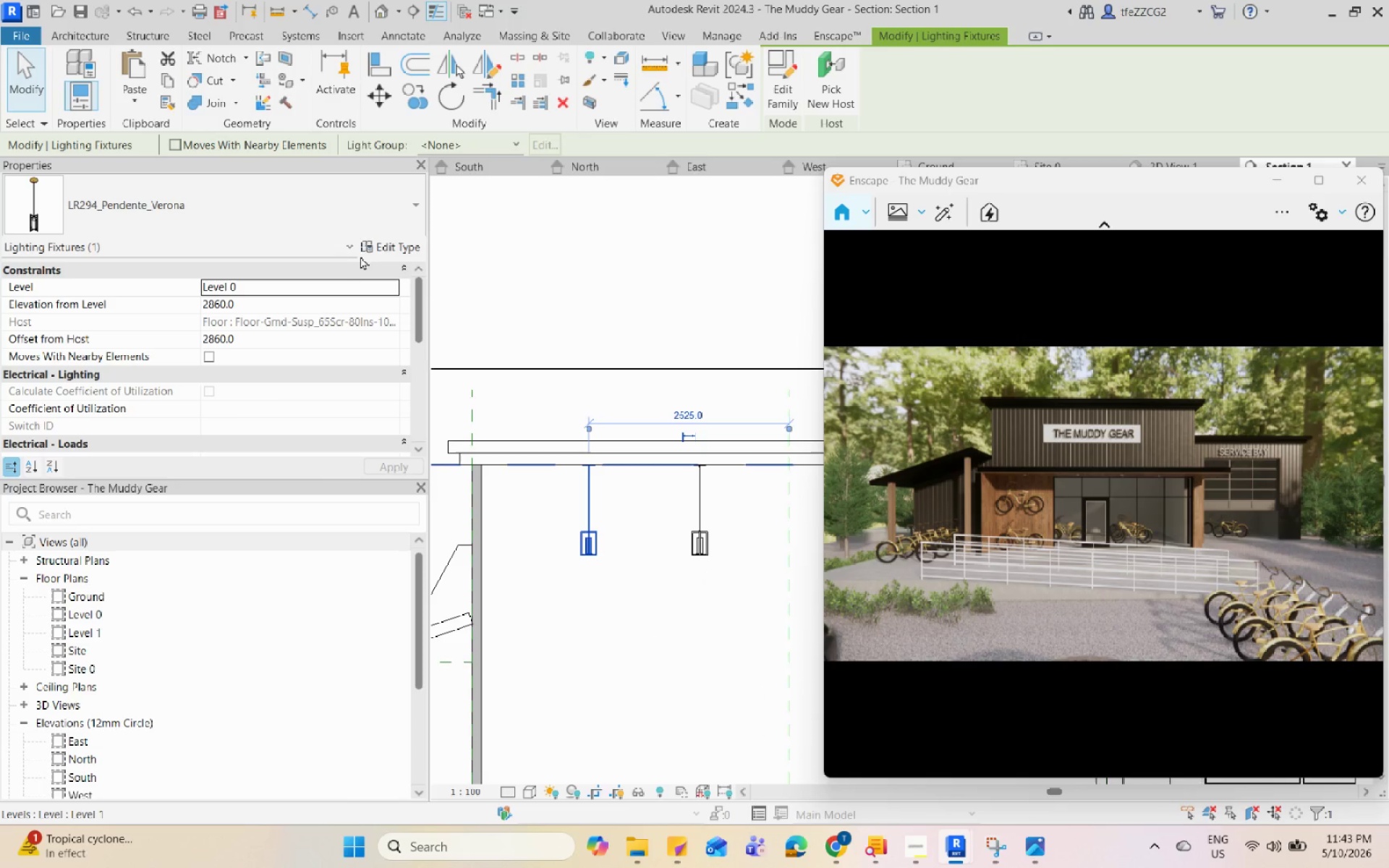 
scroll: coordinate [596, 531], scroll_direction: up, amount: 6.0
 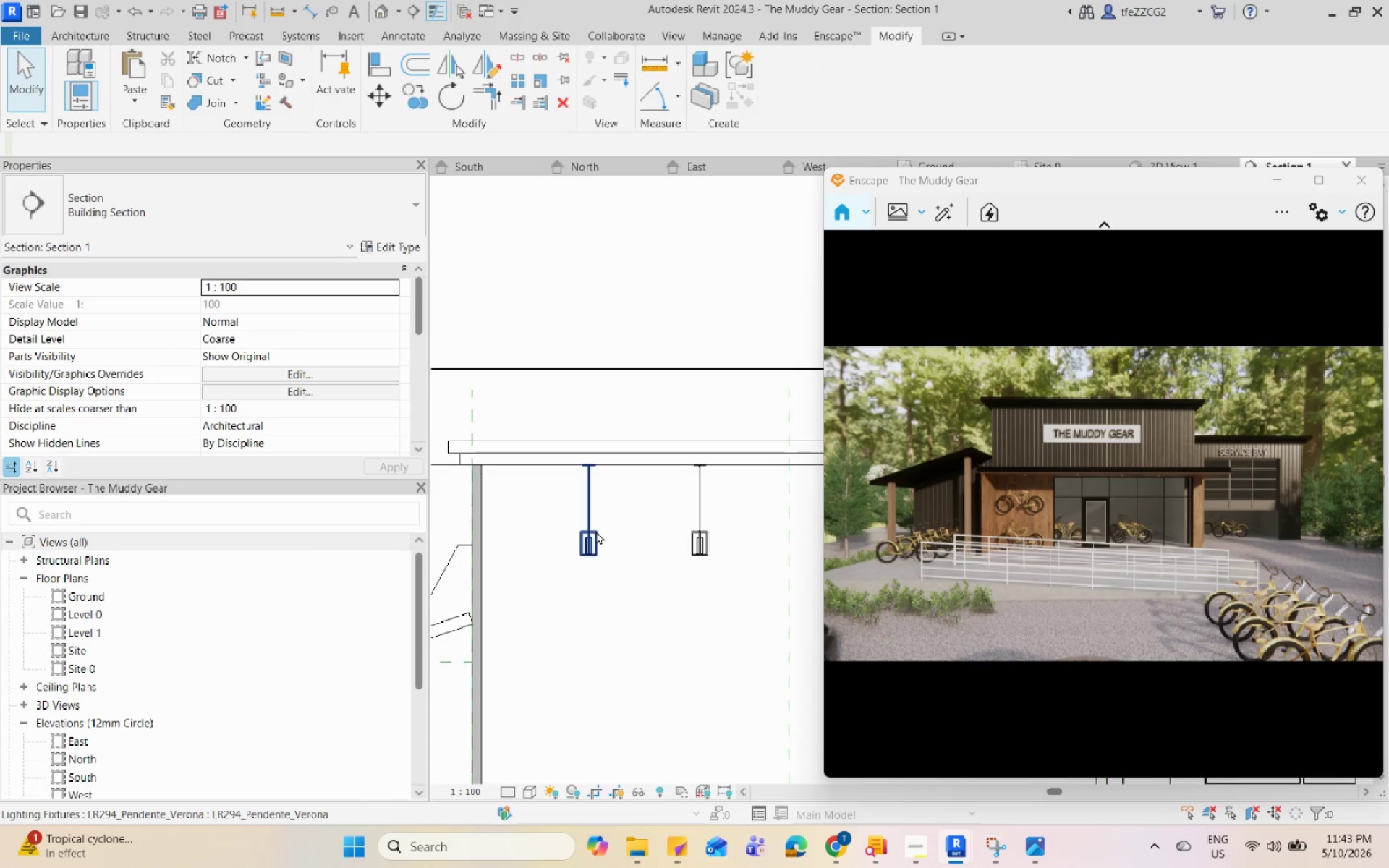 
left_click([375, 252])
 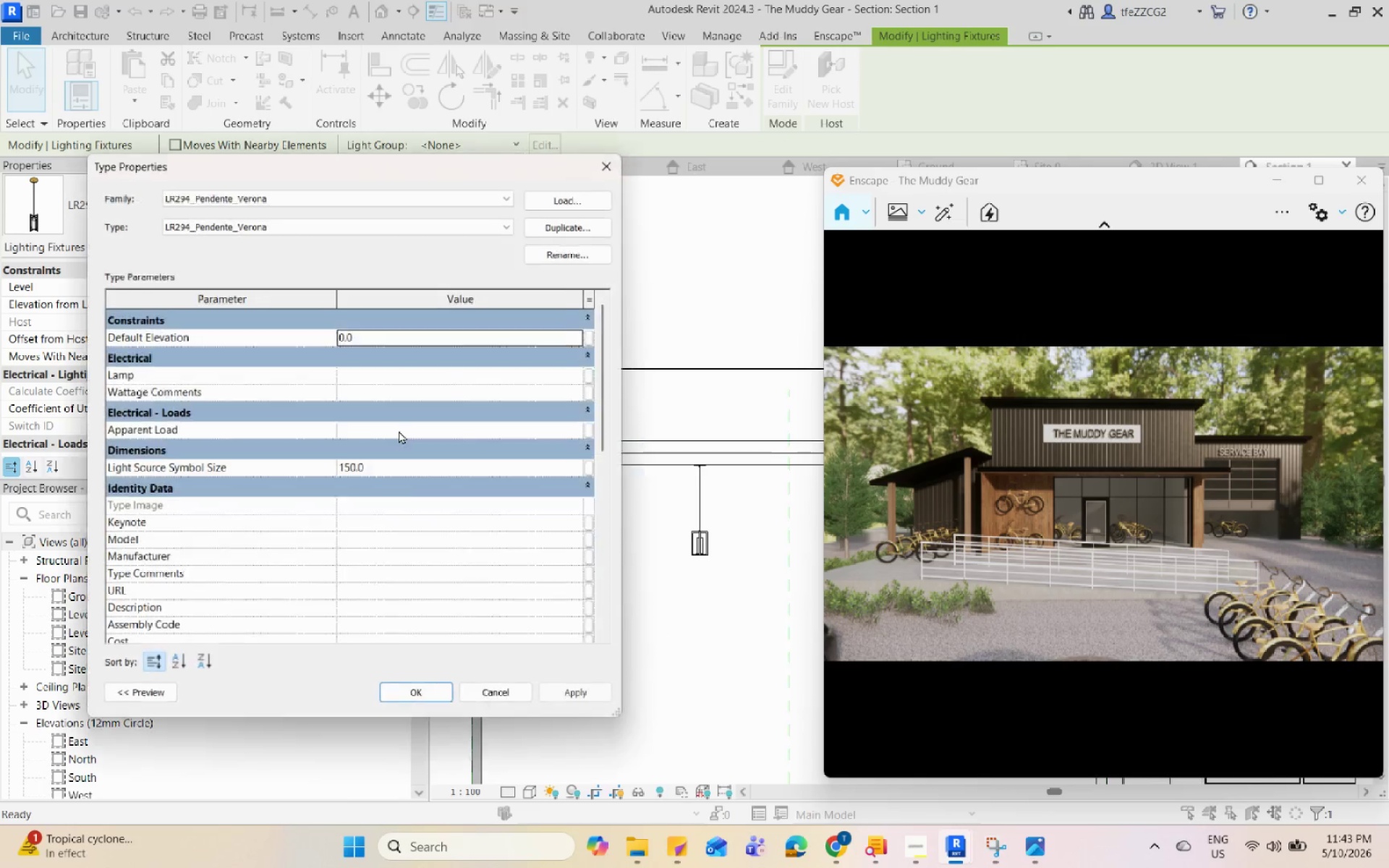 
scroll: coordinate [417, 529], scroll_direction: down, amount: 17.0
 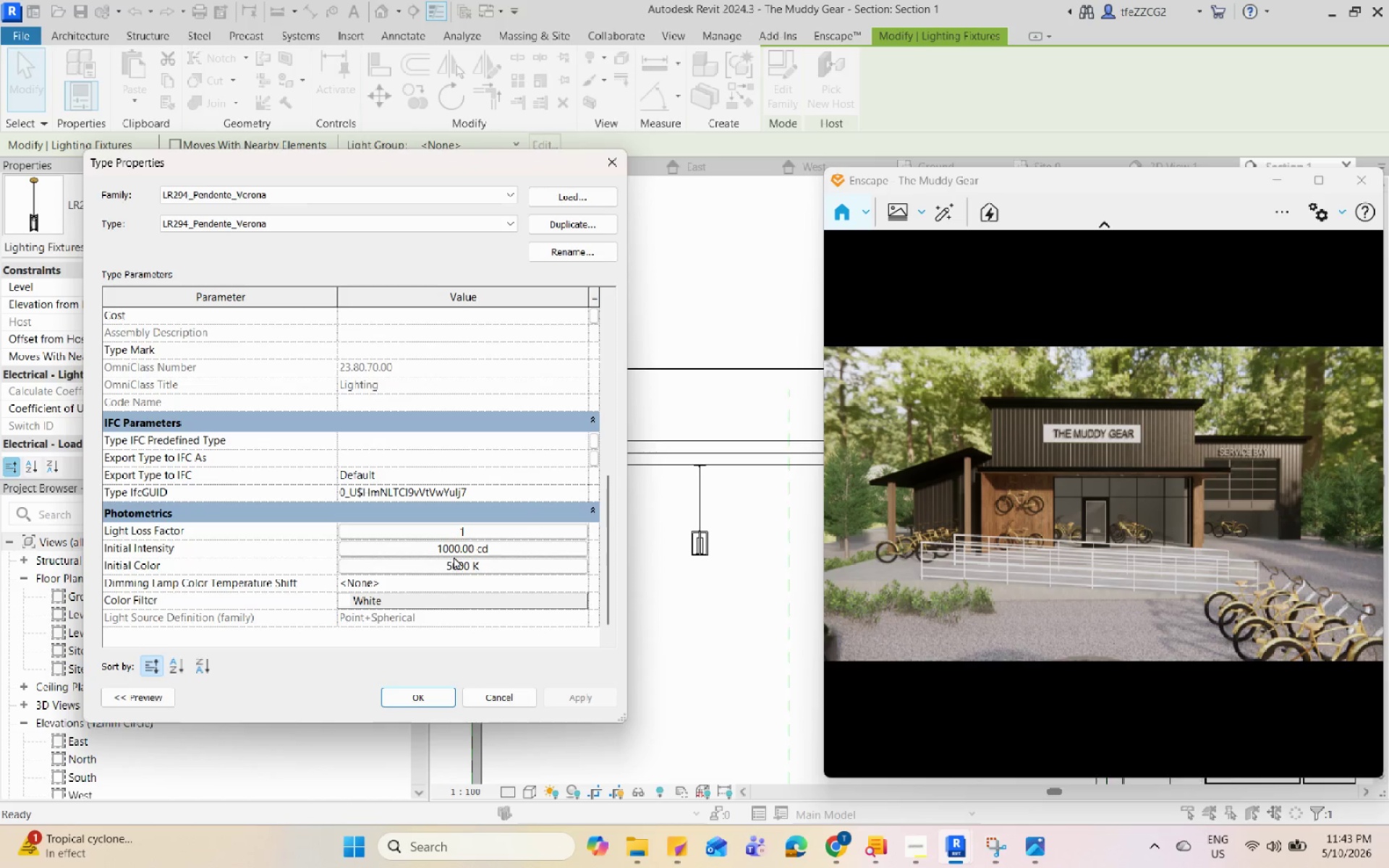 
left_click([458, 544])
 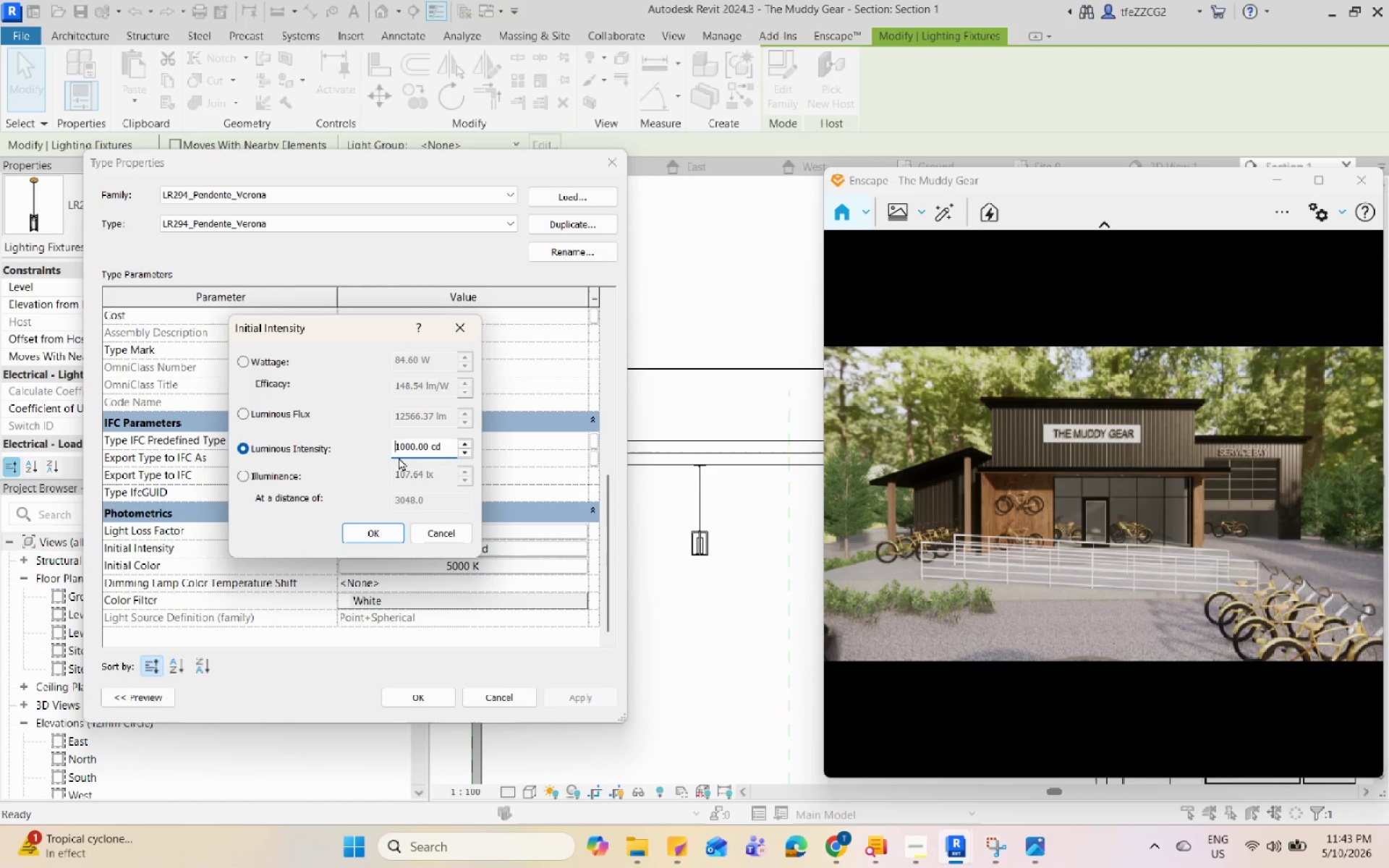 
left_click_drag(start_coordinate=[400, 454], to_coordinate=[391, 449])
 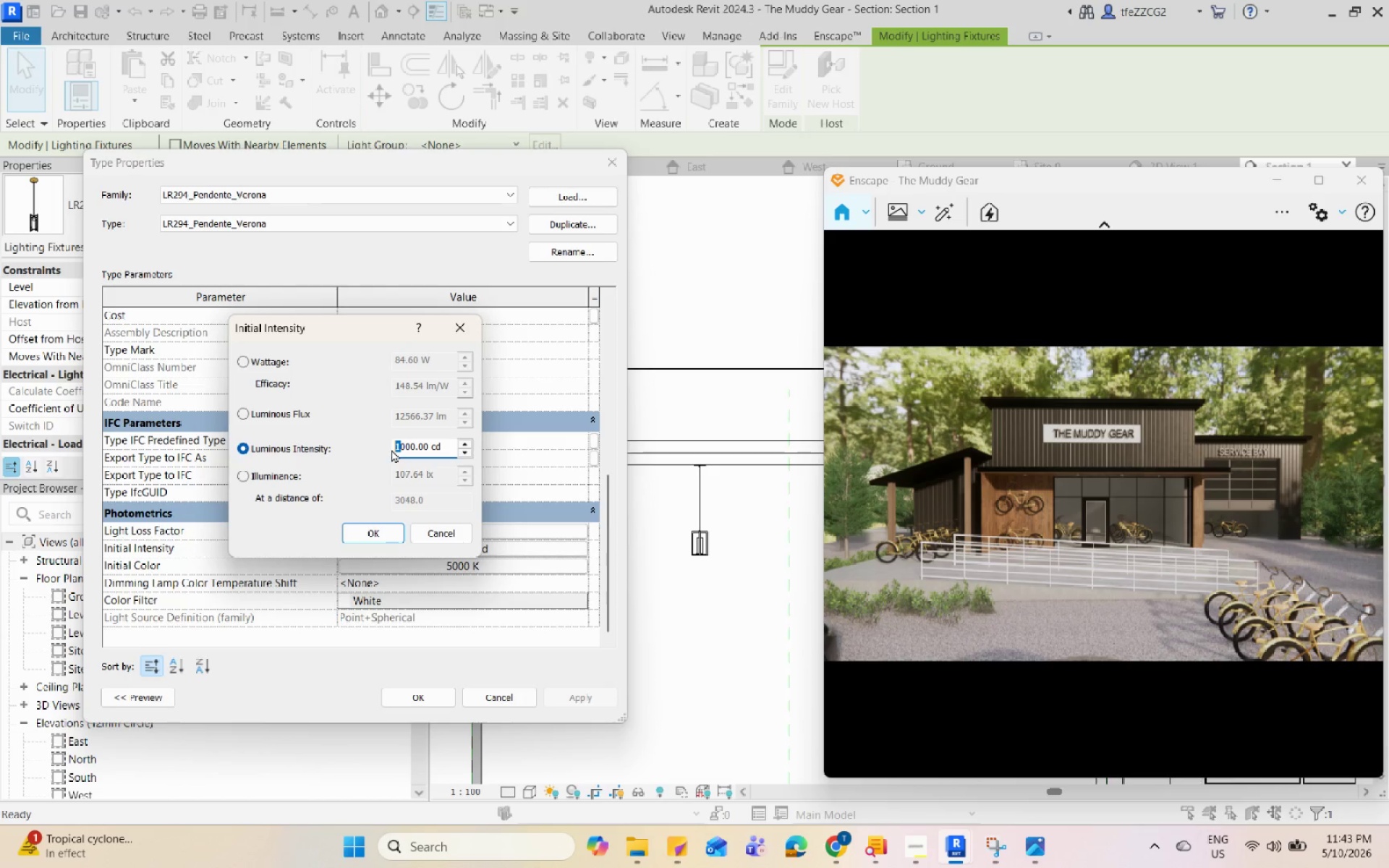 
key(2)
 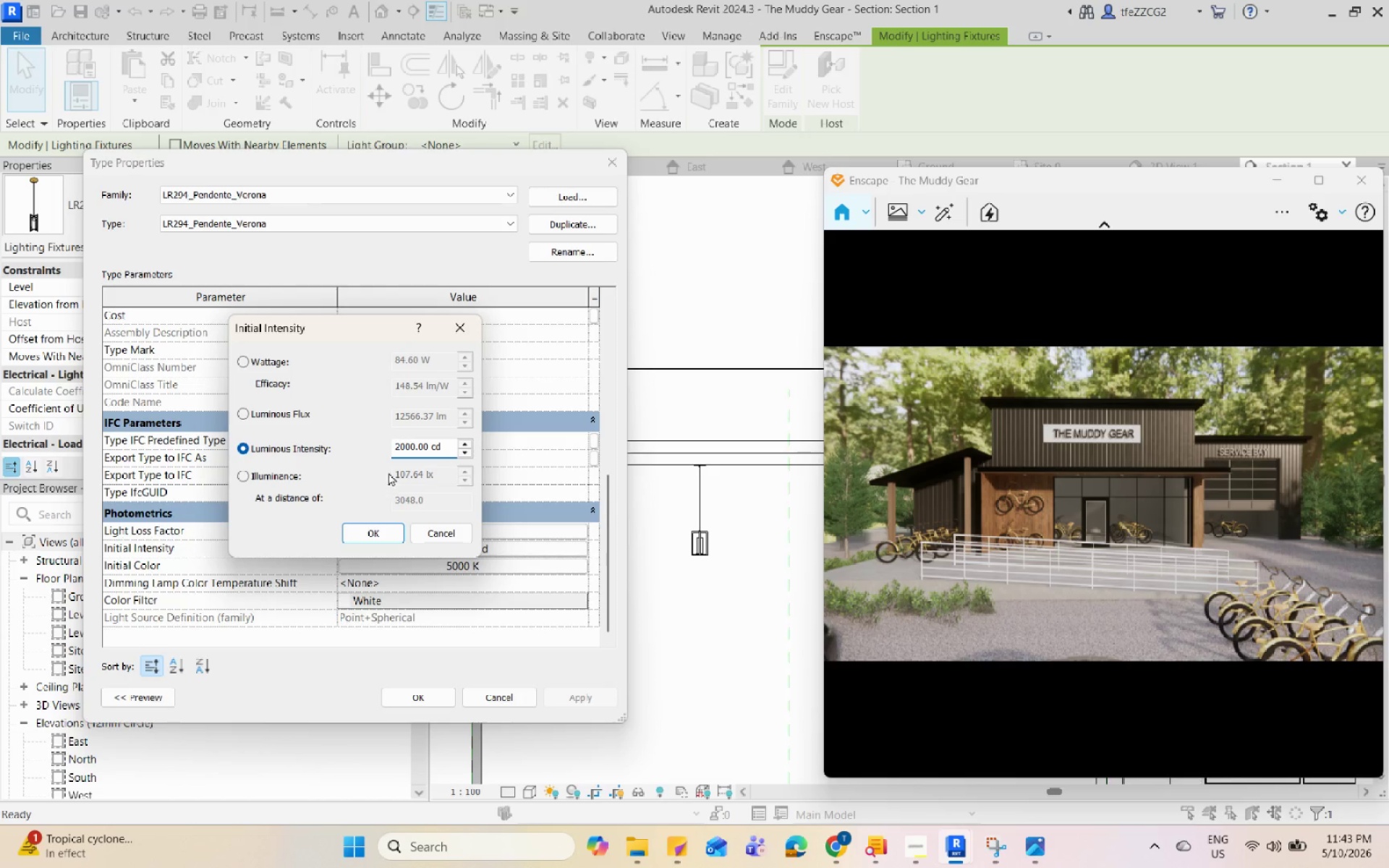 
key(Backspace)
 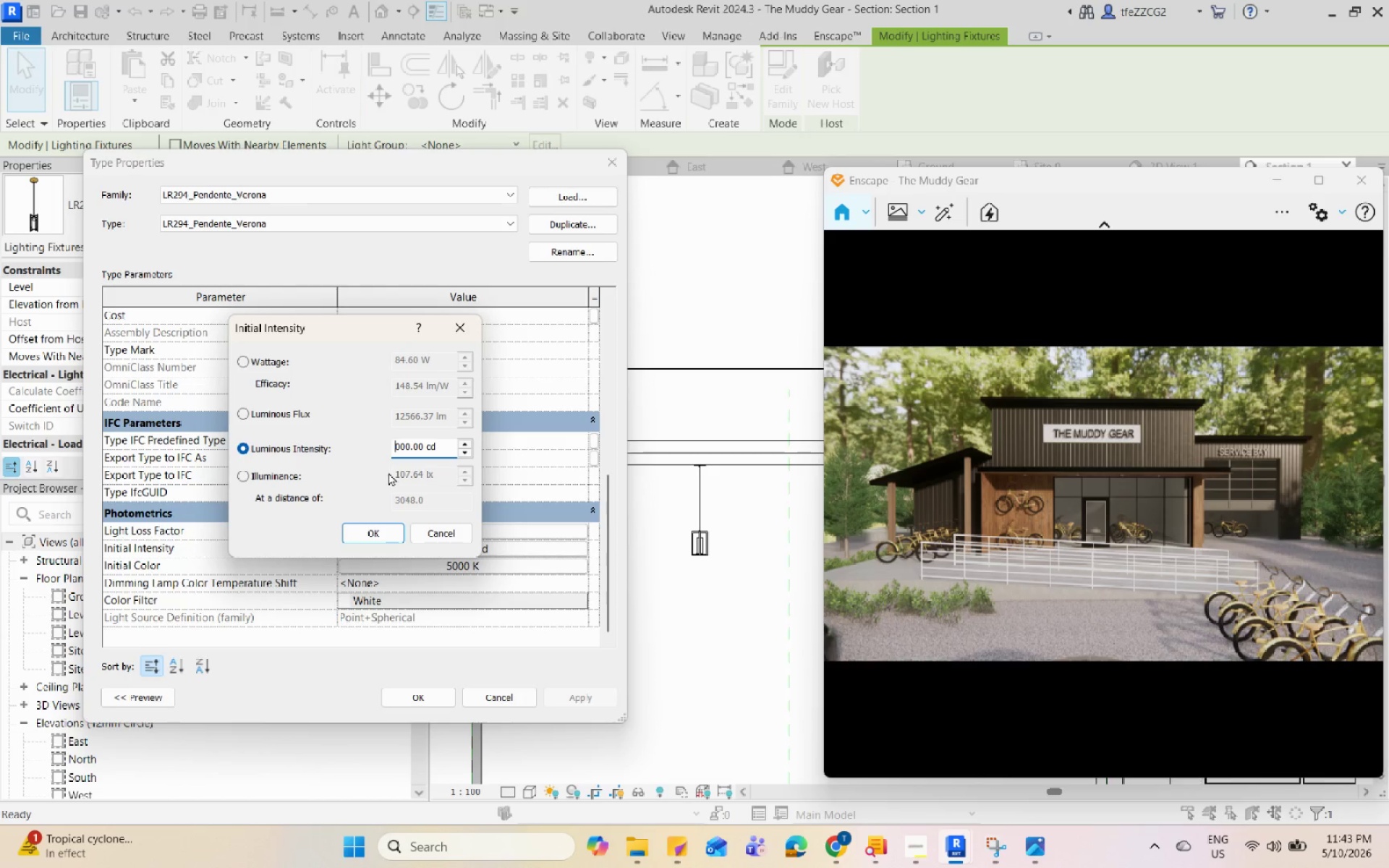 
key(5)
 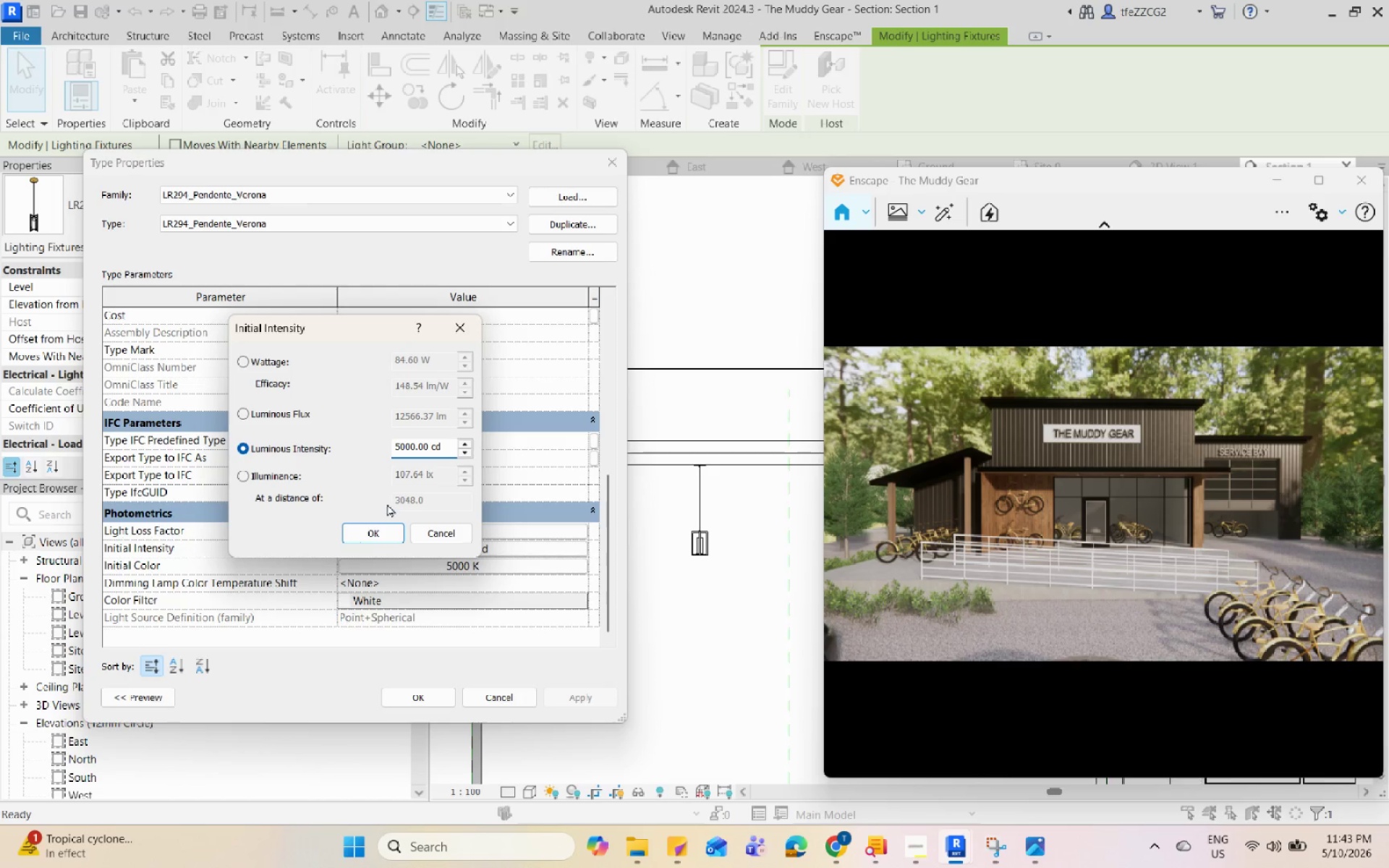 
left_click([380, 536])
 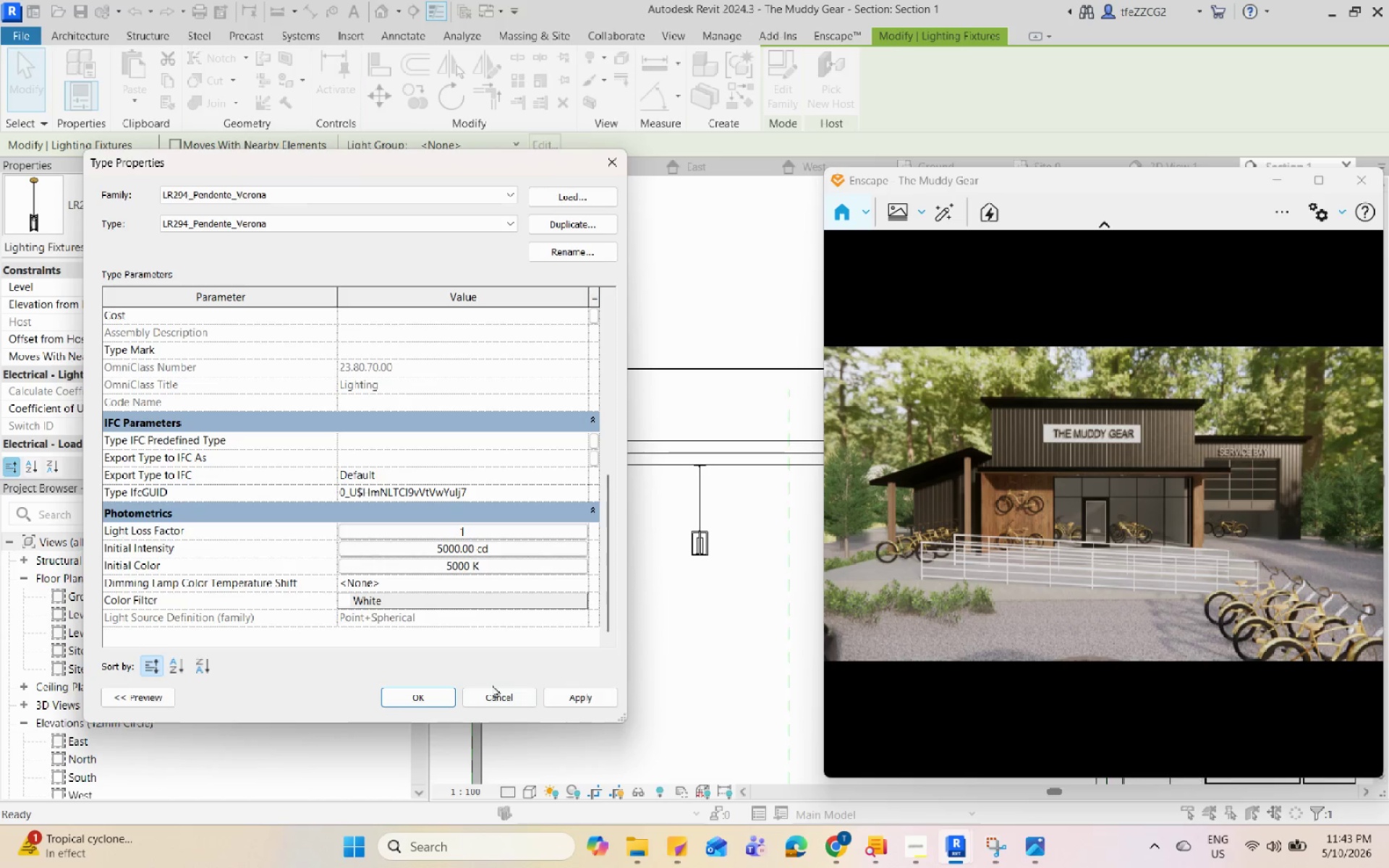 
left_click([581, 688])
 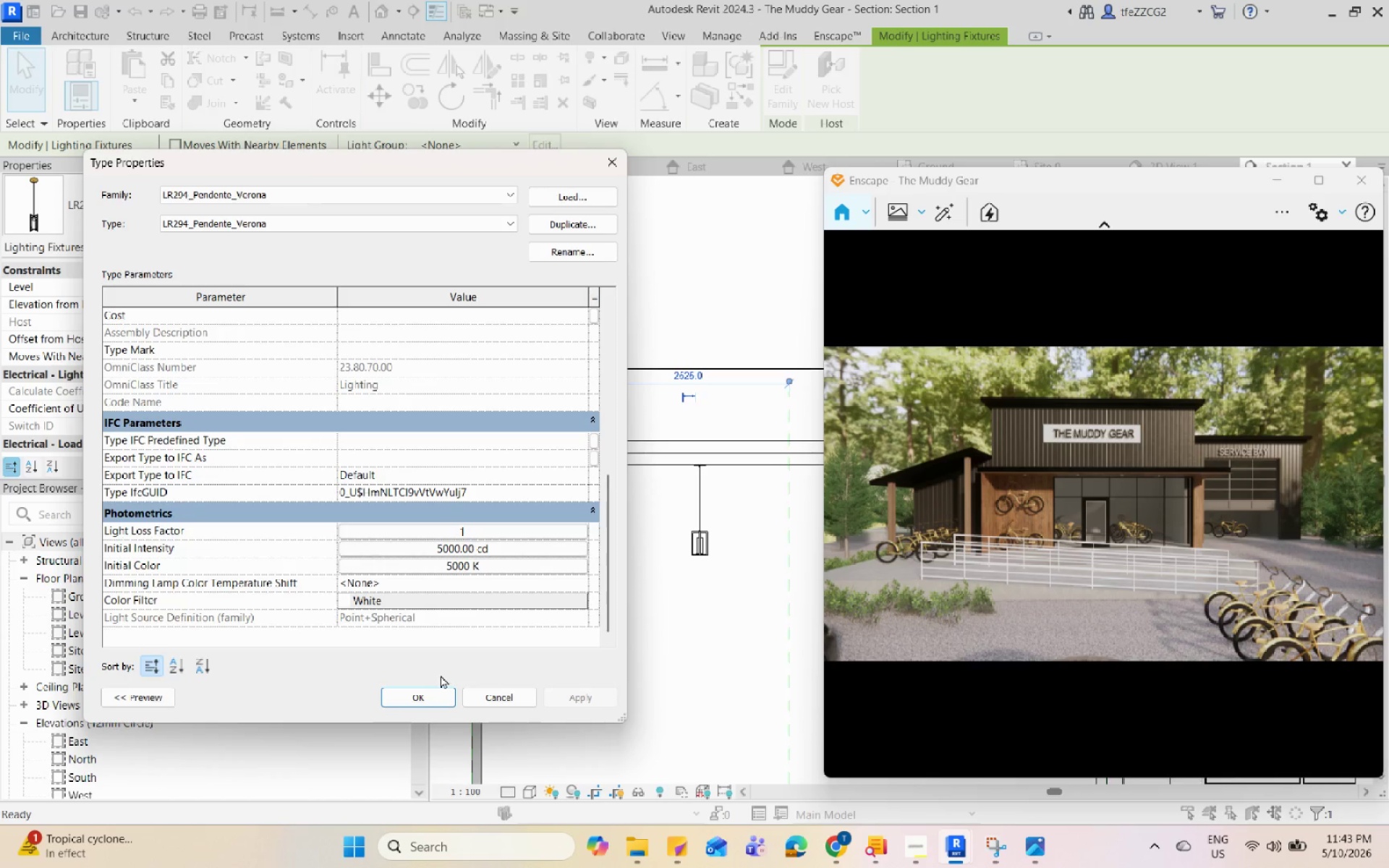 
left_click([422, 702])
 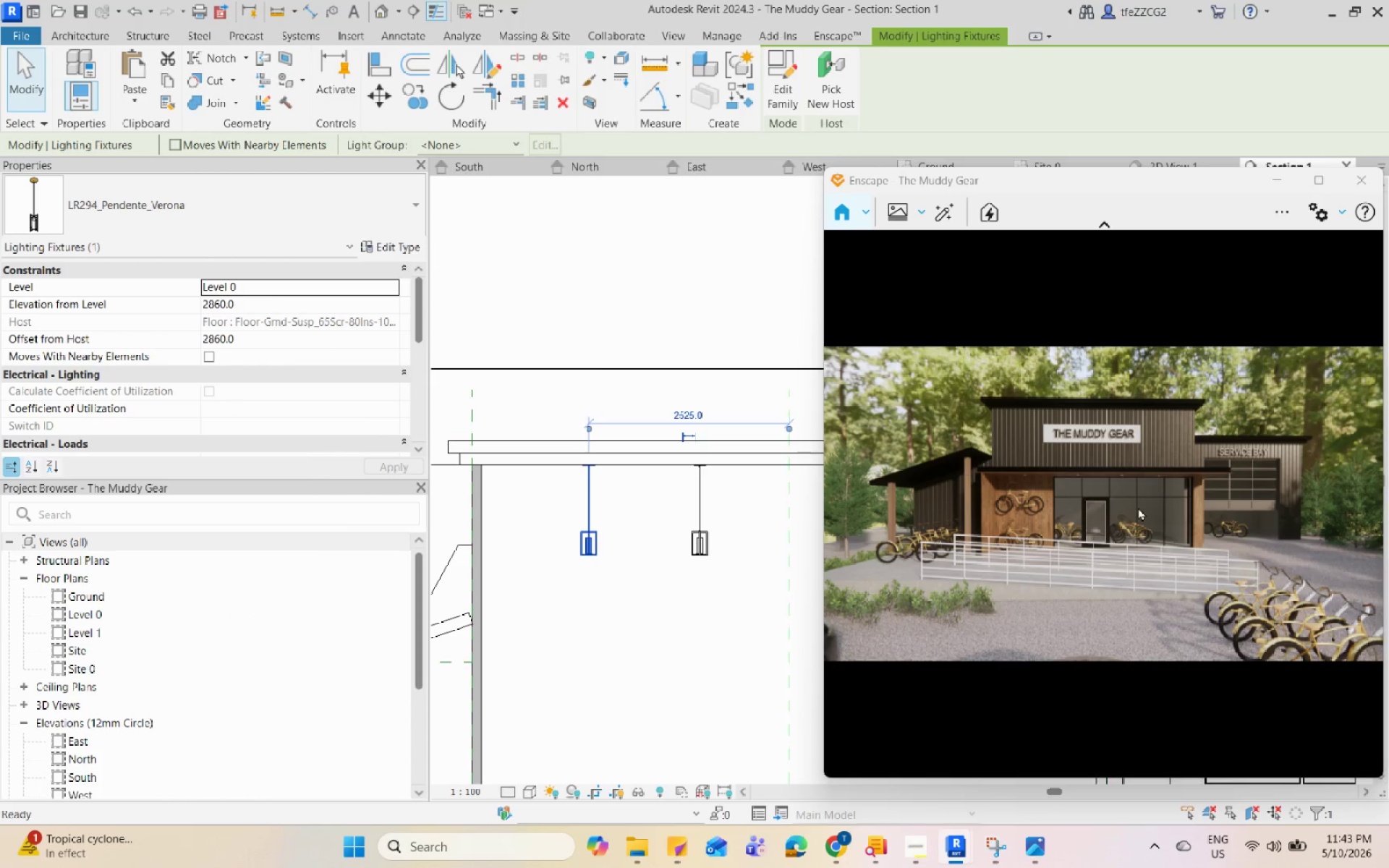 
left_click([1139, 507])
 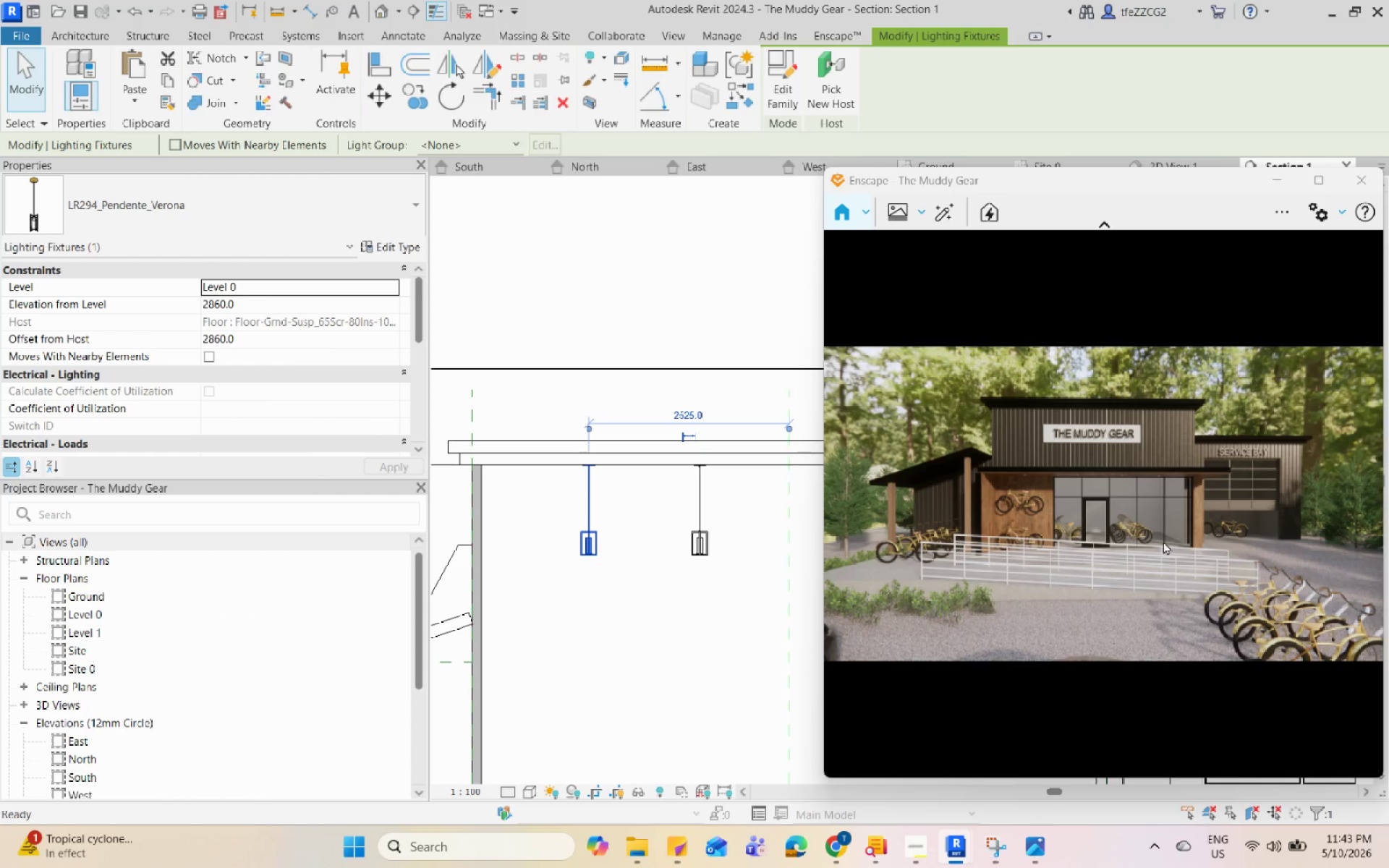 
scroll: coordinate [655, 454], scroll_direction: down, amount: 11.0
 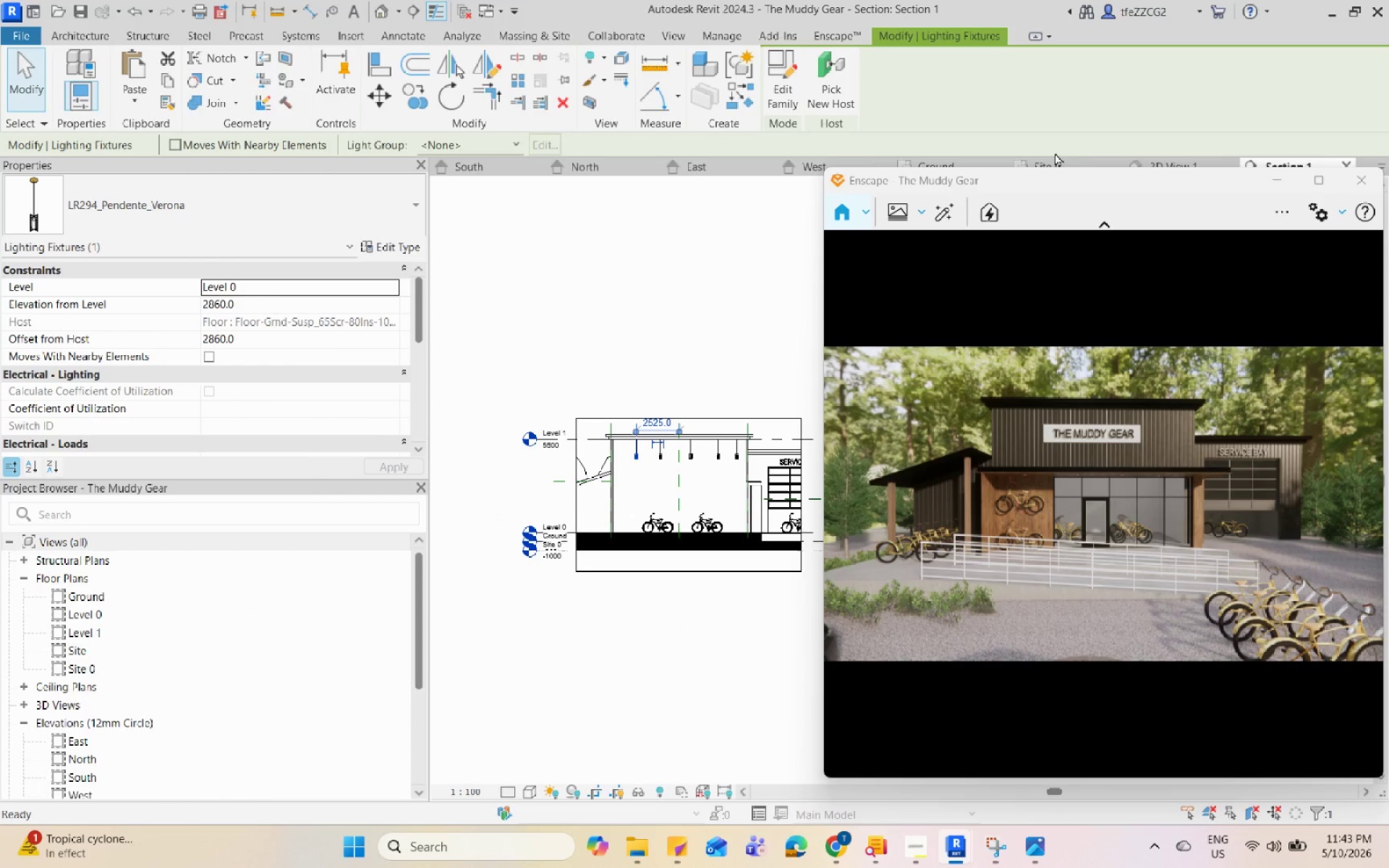 
left_click([1193, 161])
 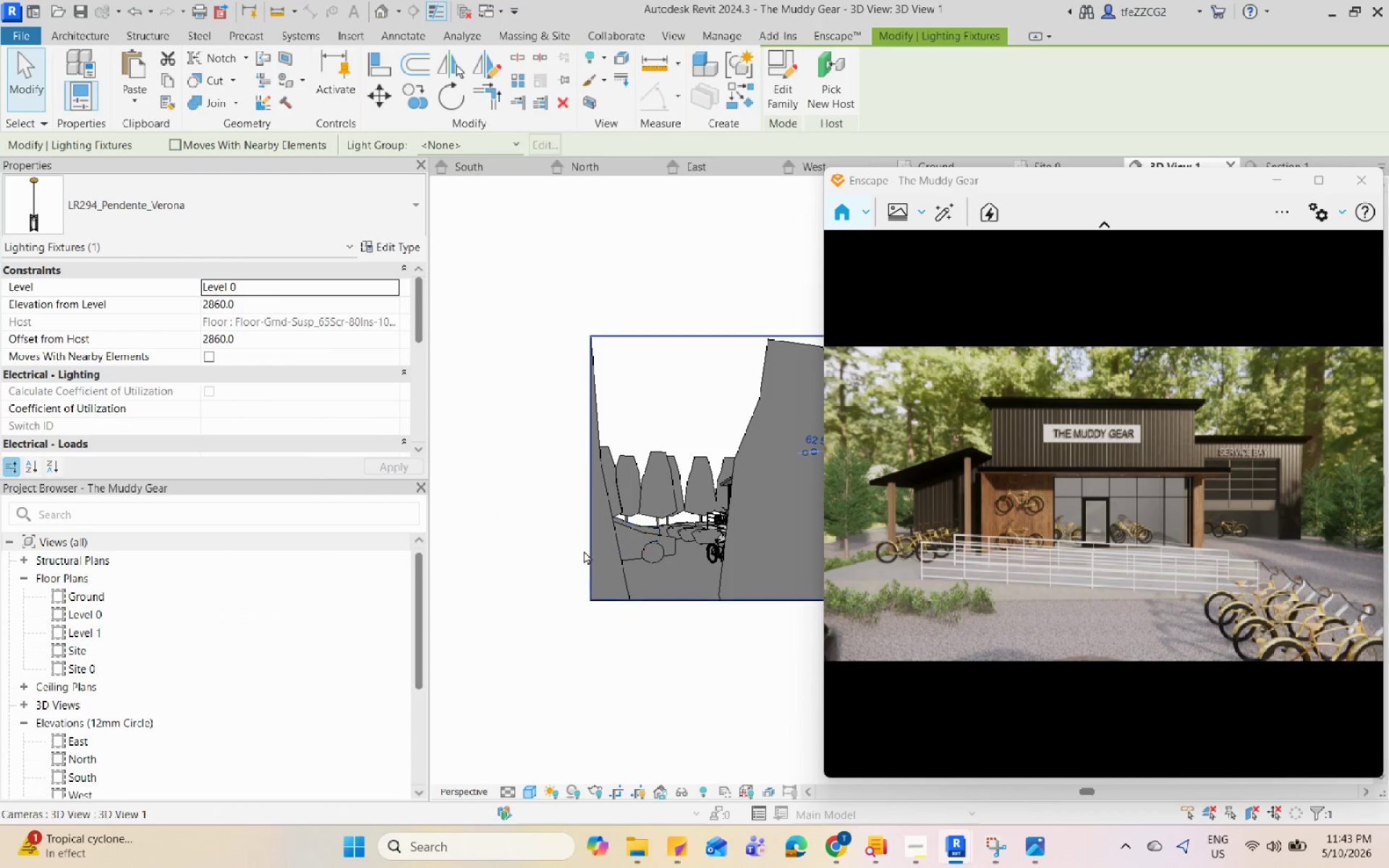 
scroll: coordinate [574, 572], scroll_direction: down, amount: 4.0
 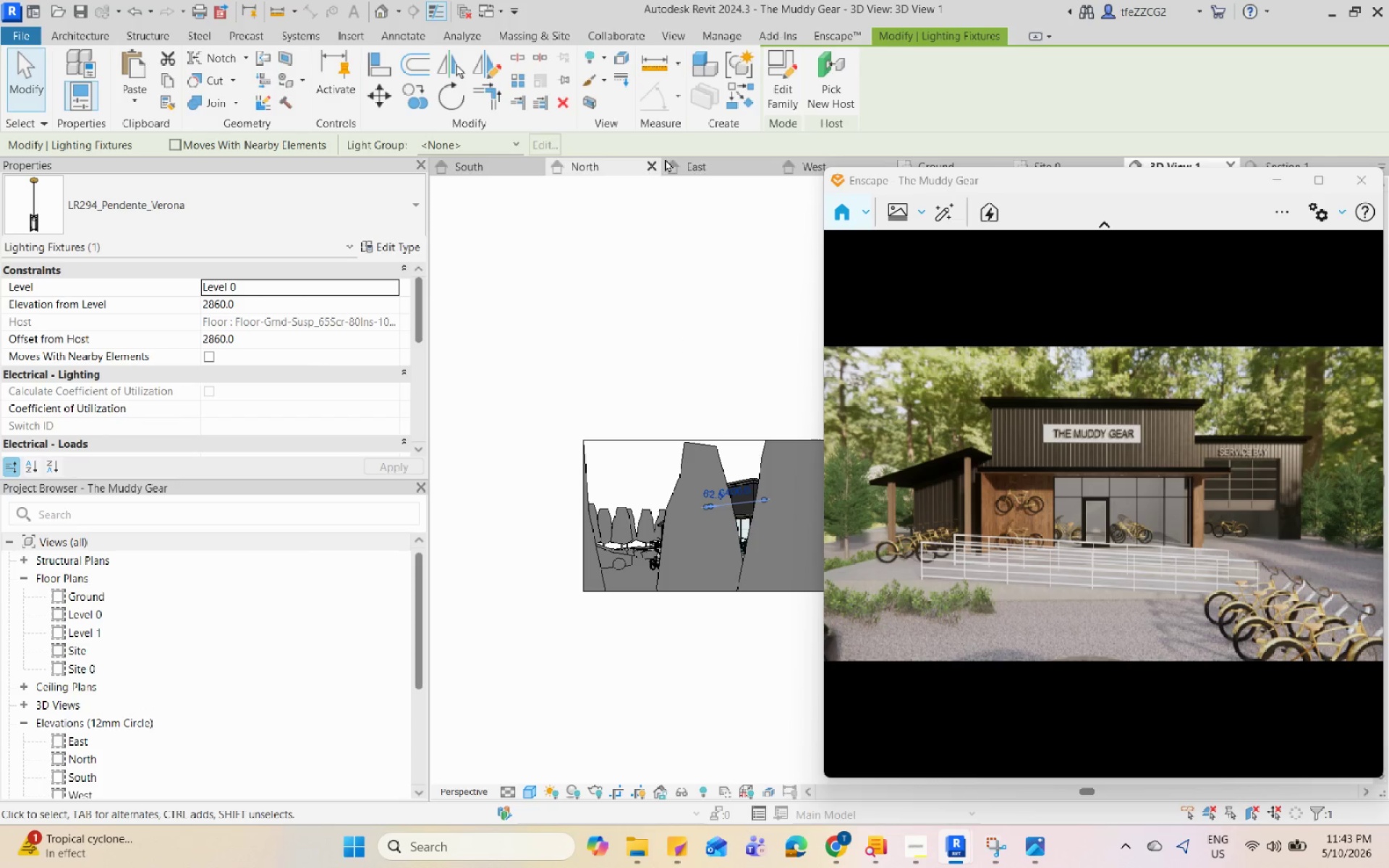 
left_click([651, 163])
 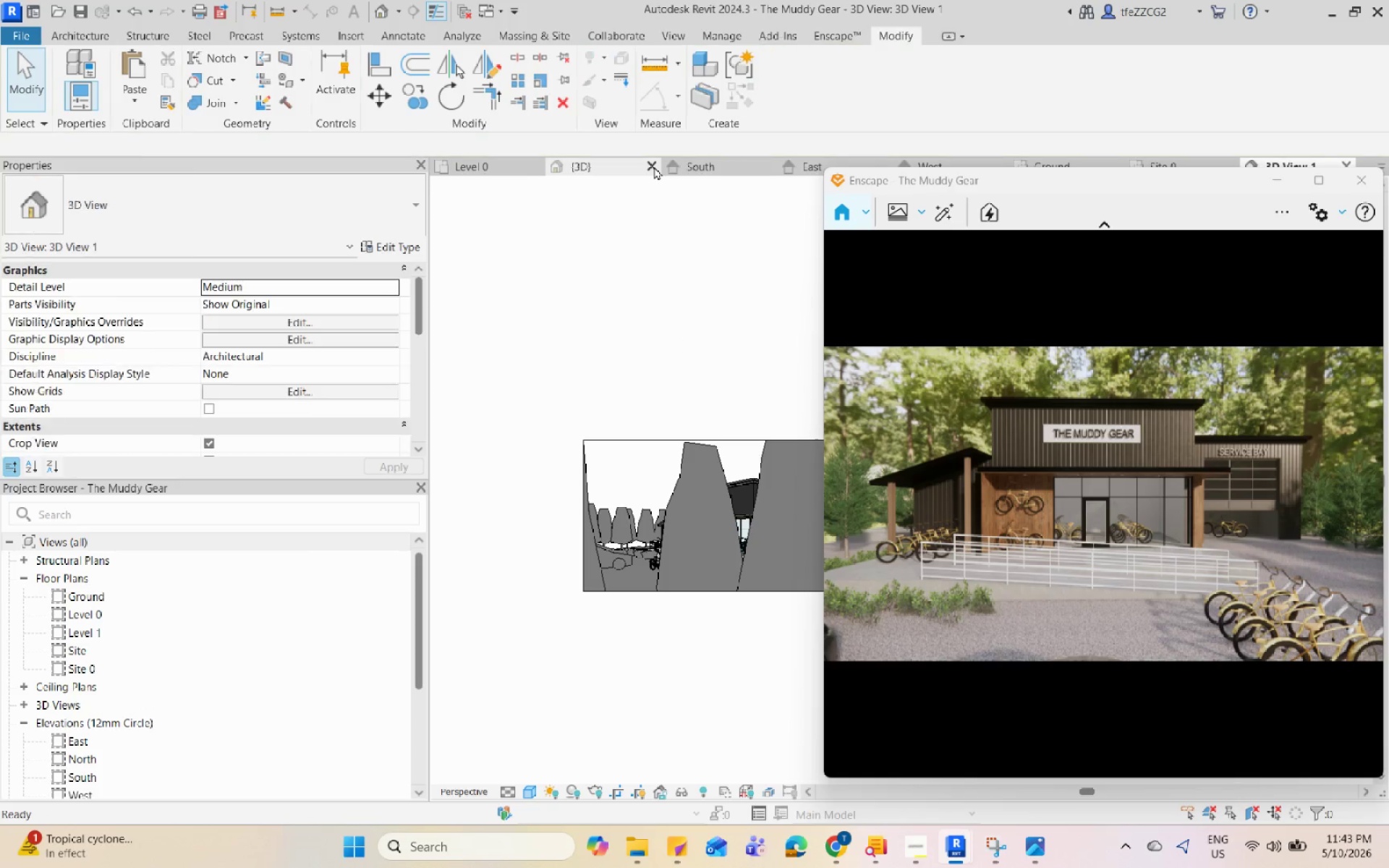 
left_click([654, 166])
 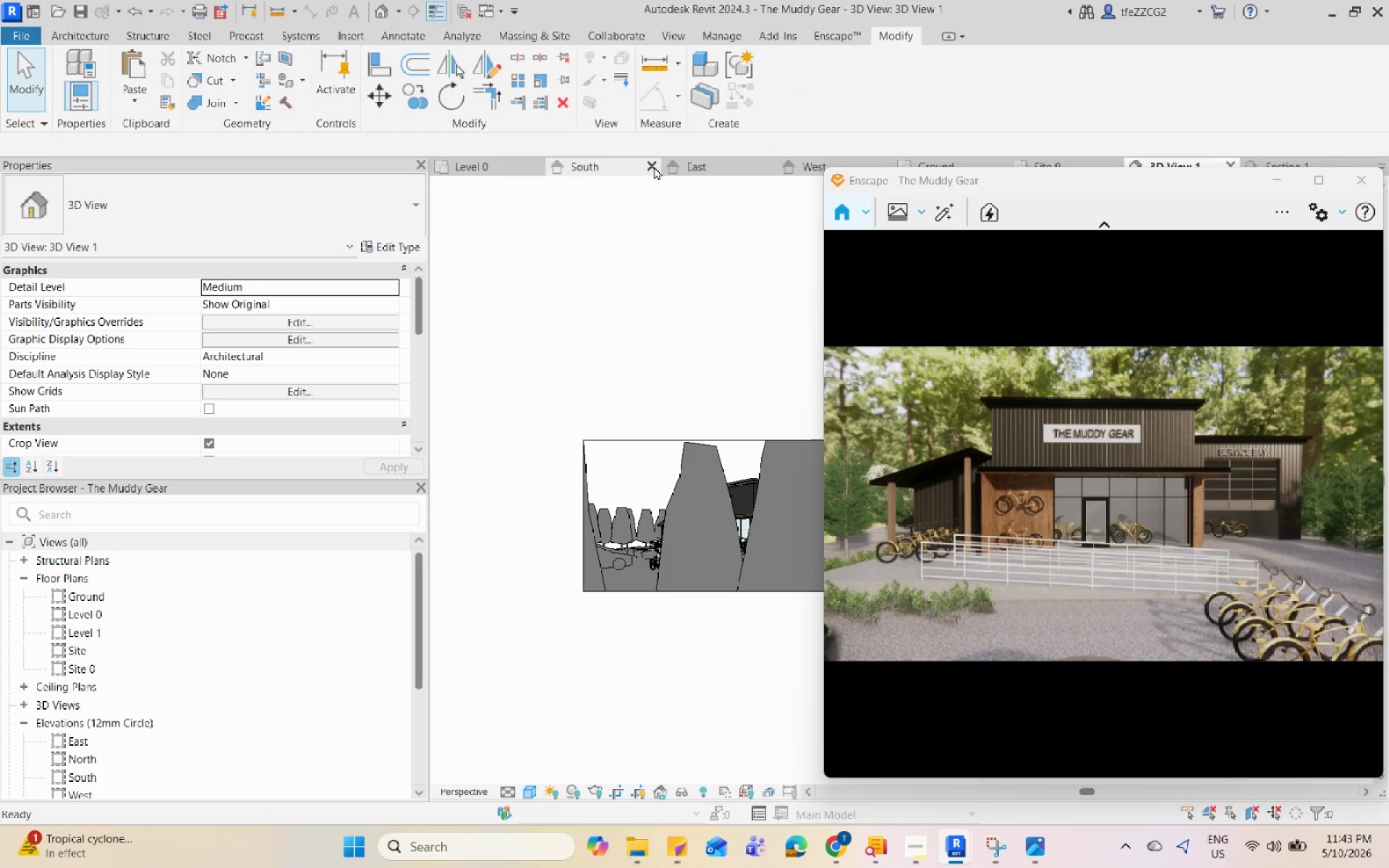 
left_click([654, 166])
 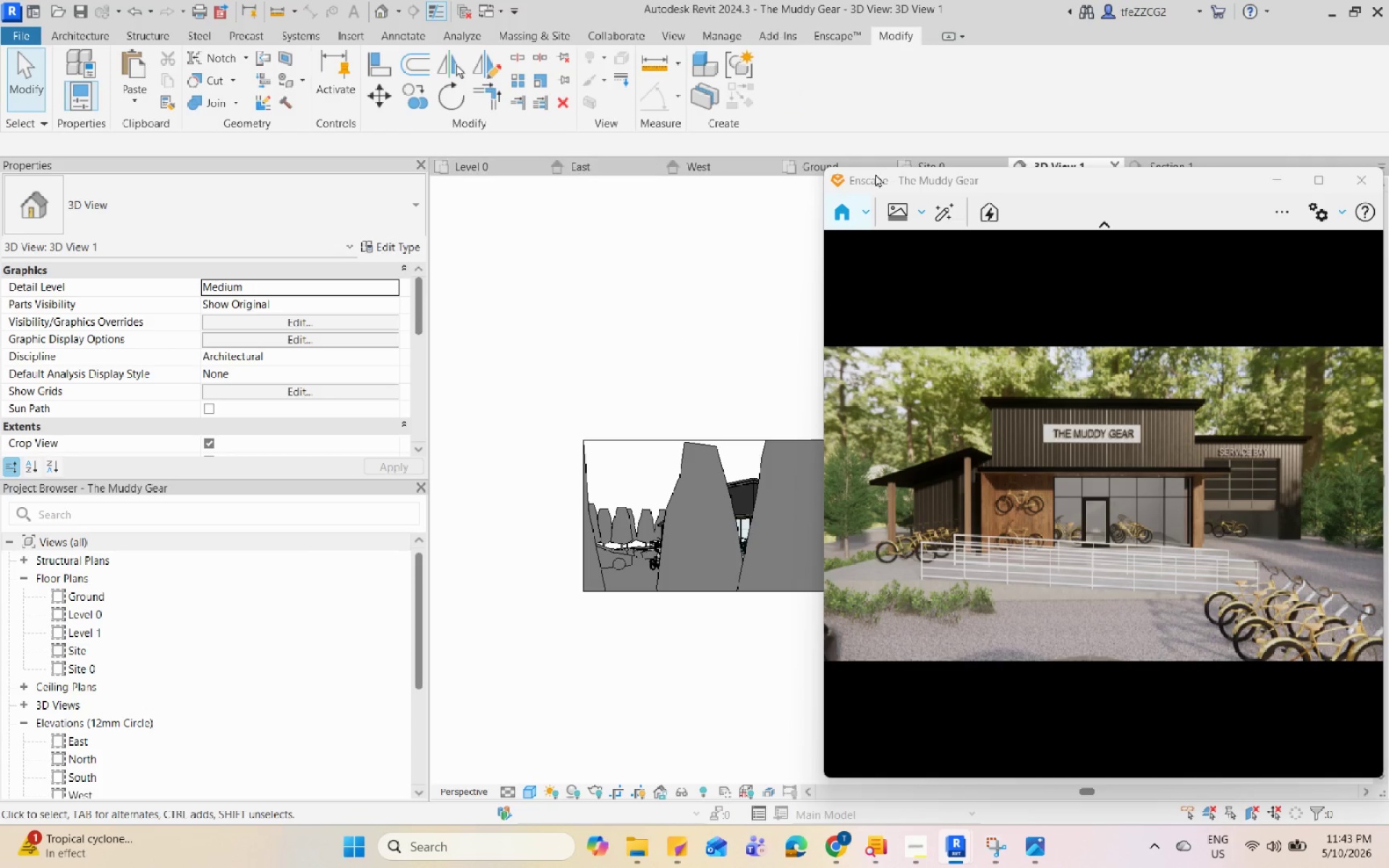 
left_click([464, 164])
 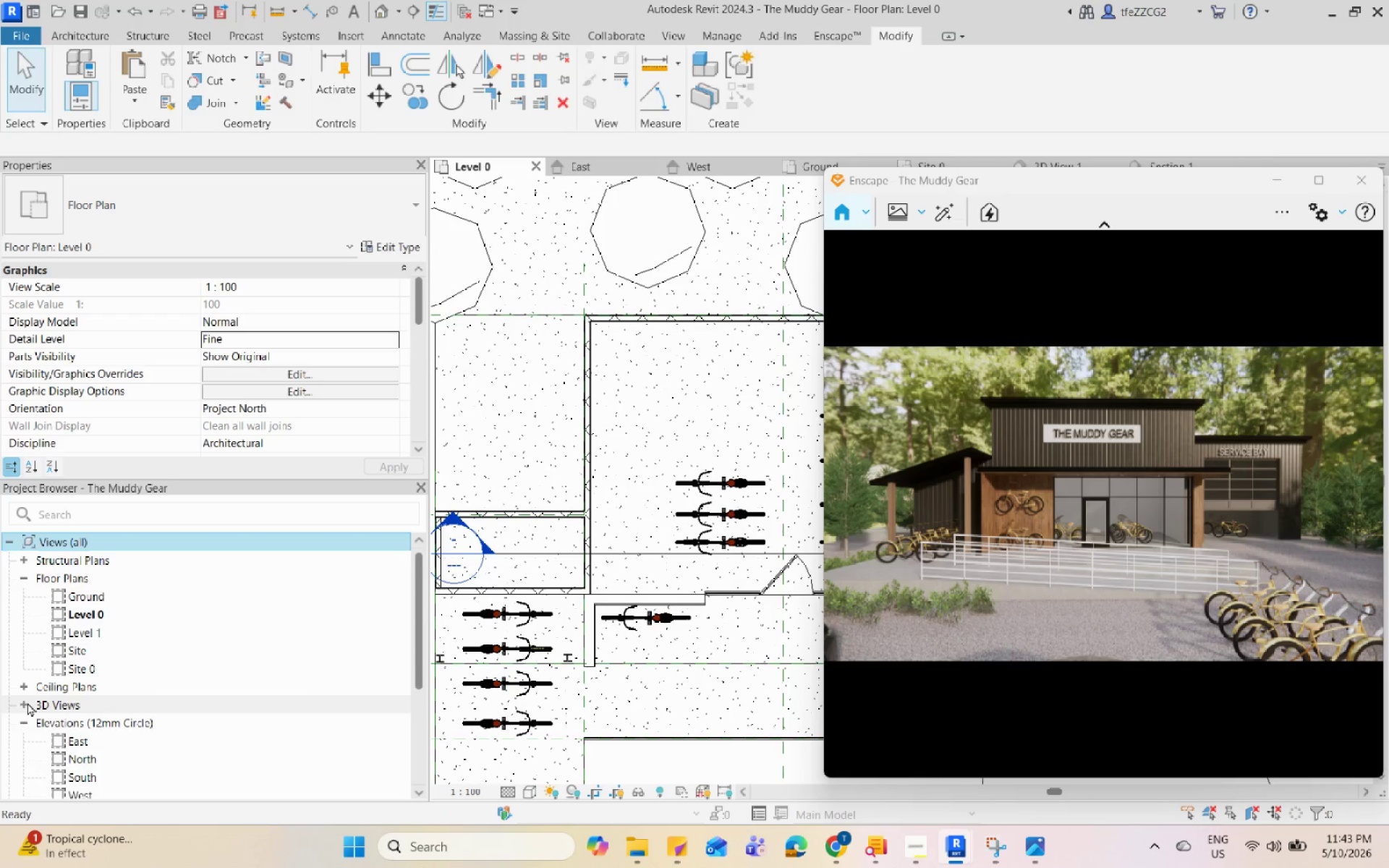 
double_click([98, 720])
 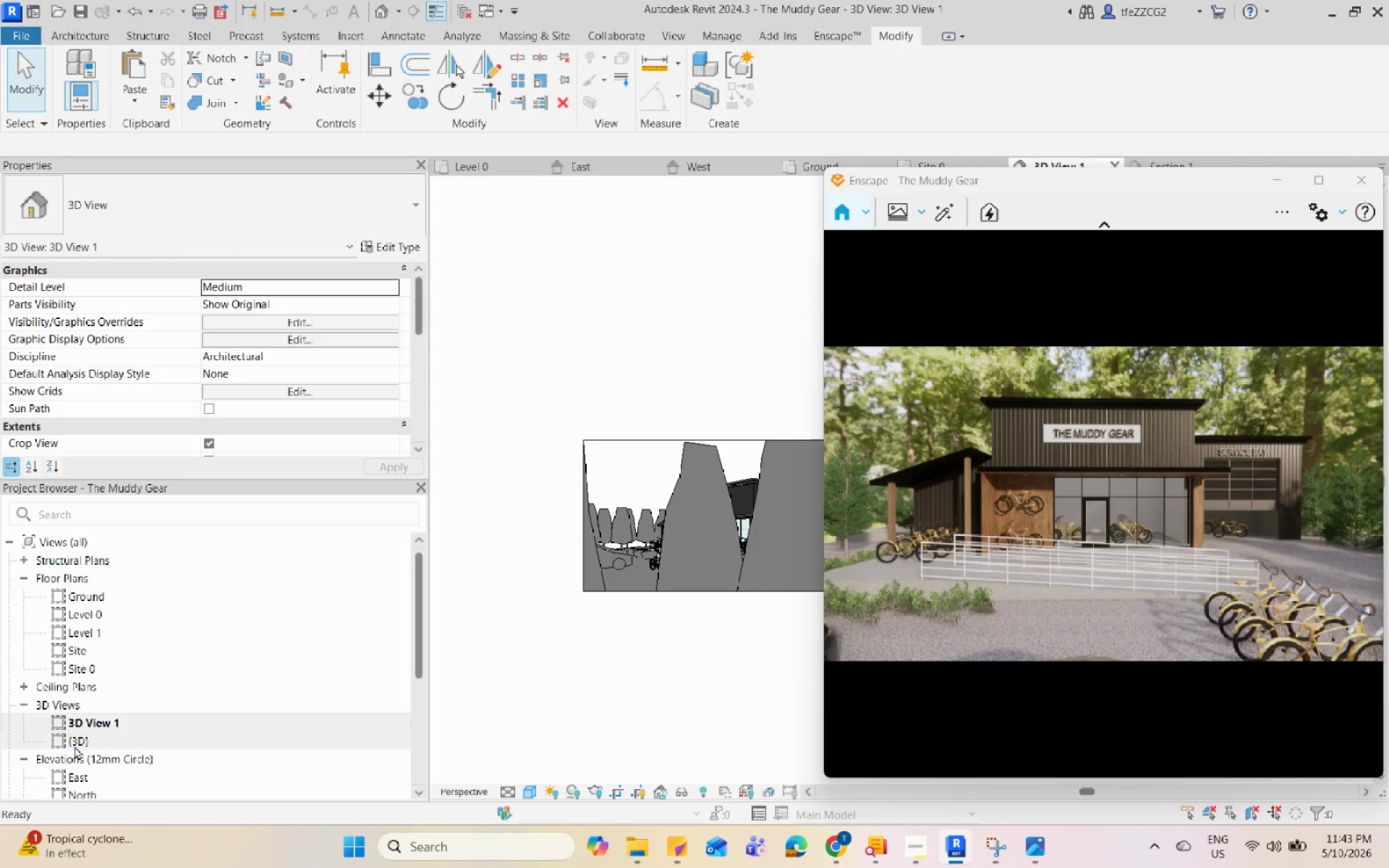 
double_click([73, 746])
 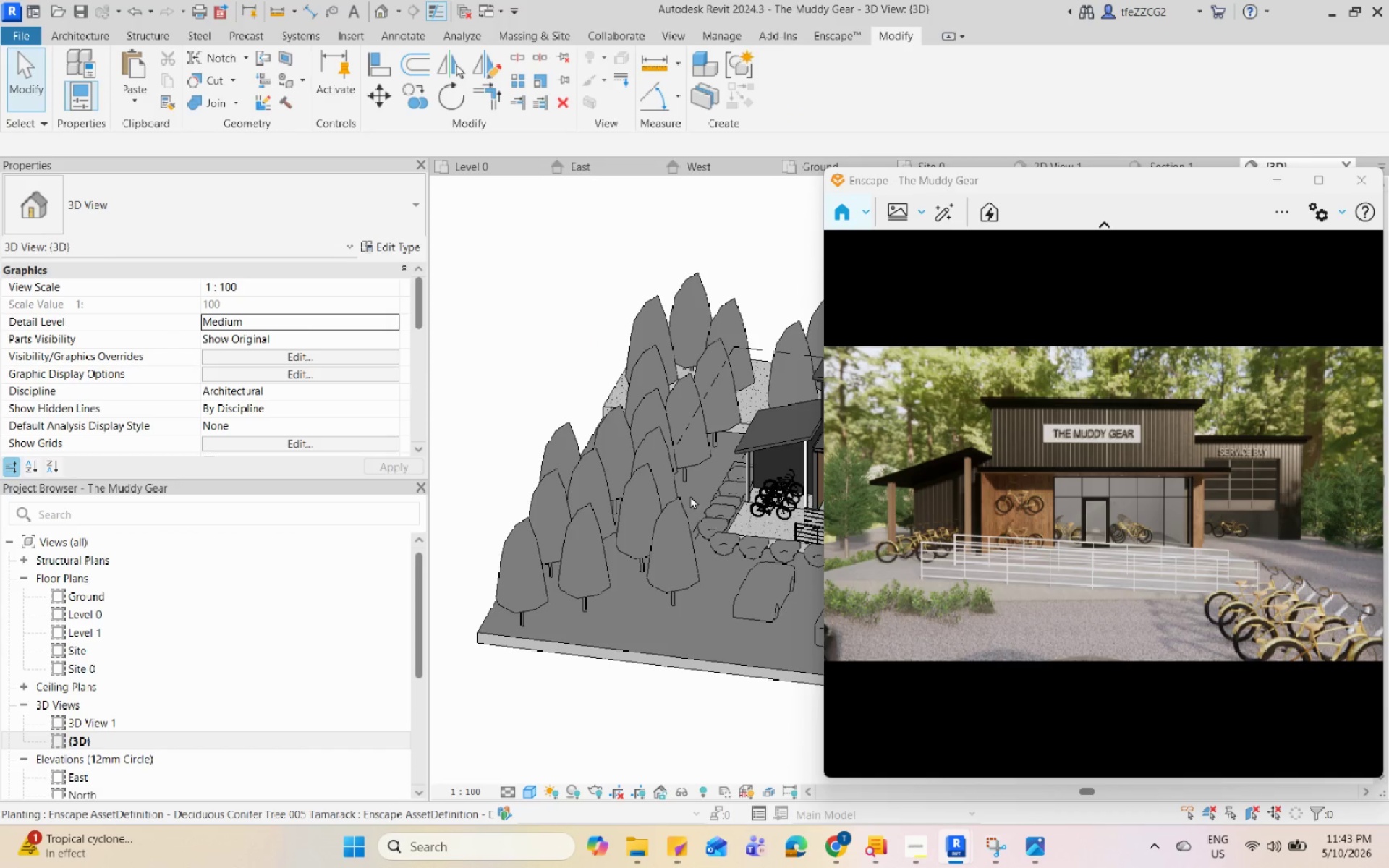 
left_click([689, 576])
 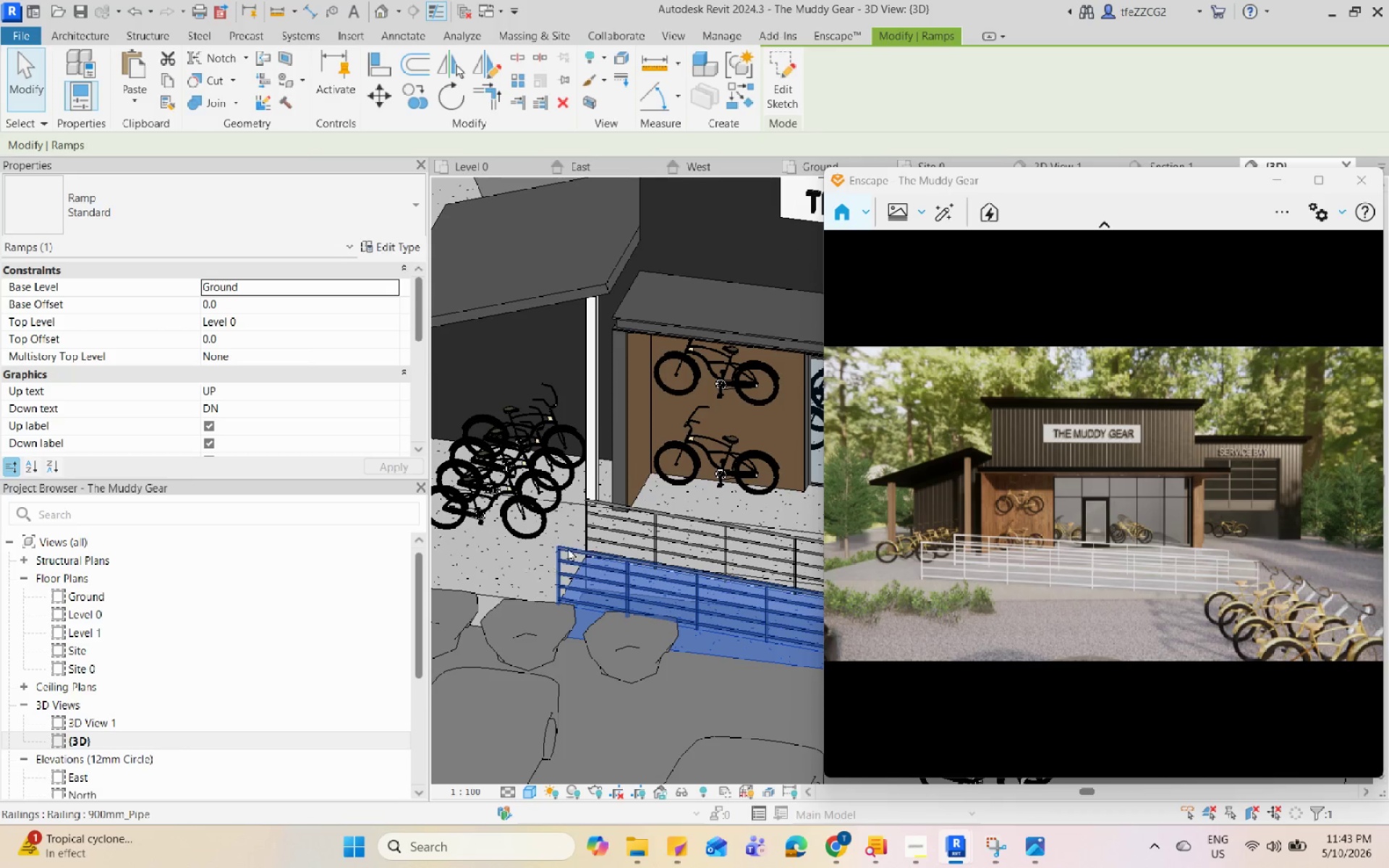 
scroll: coordinate [688, 582], scroll_direction: up, amount: 8.0
 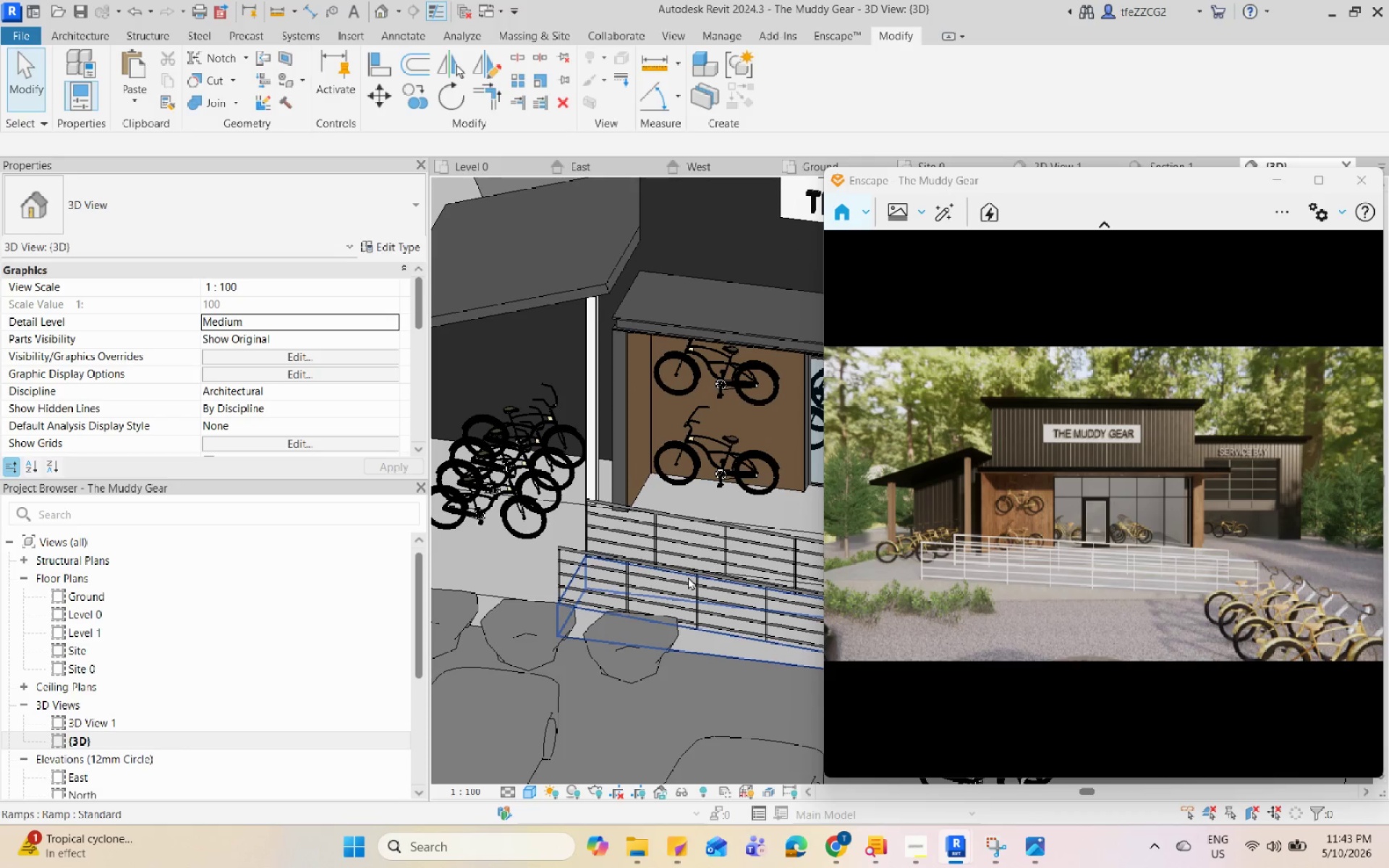 
left_click([569, 548])
 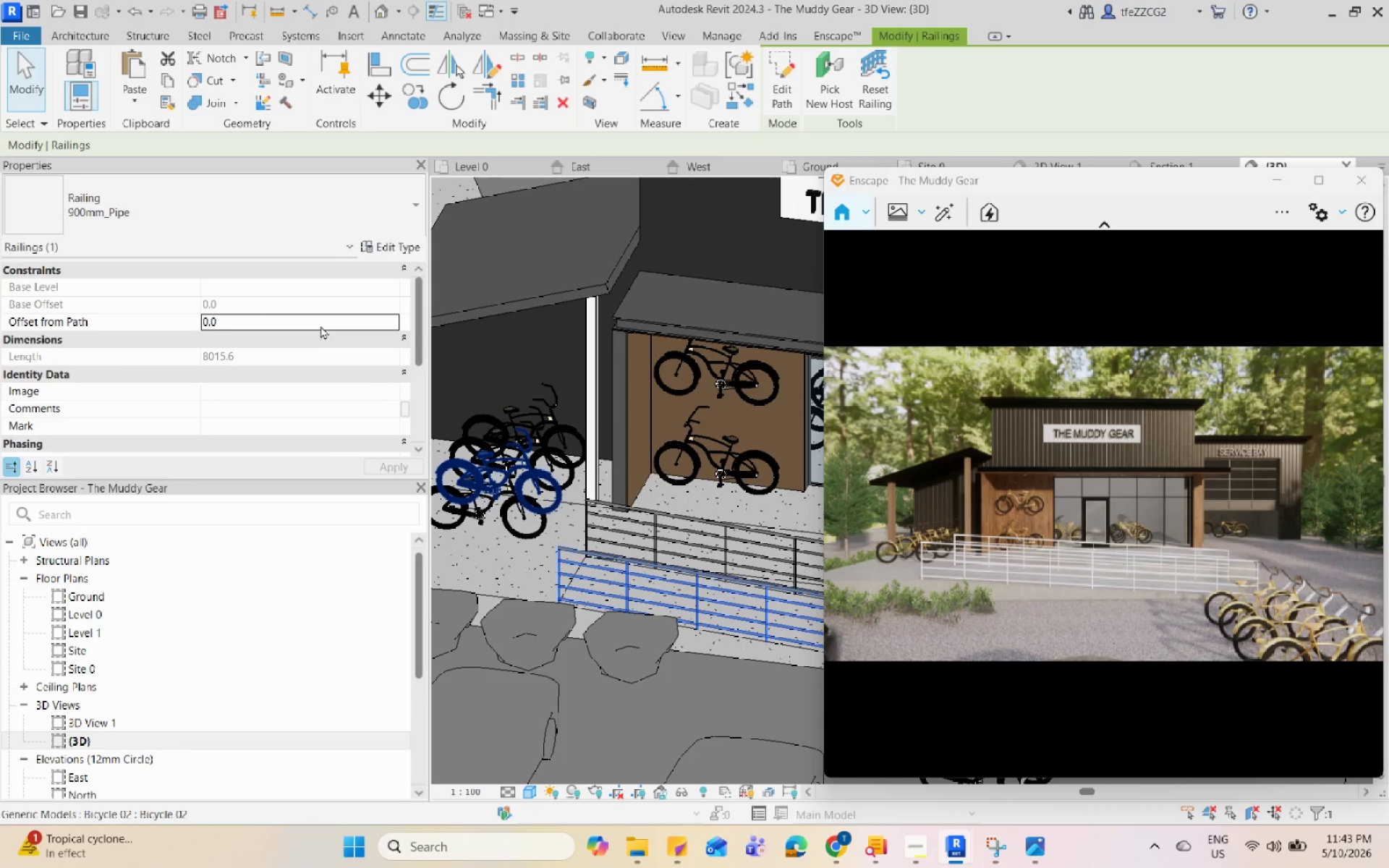 
left_click([376, 248])
 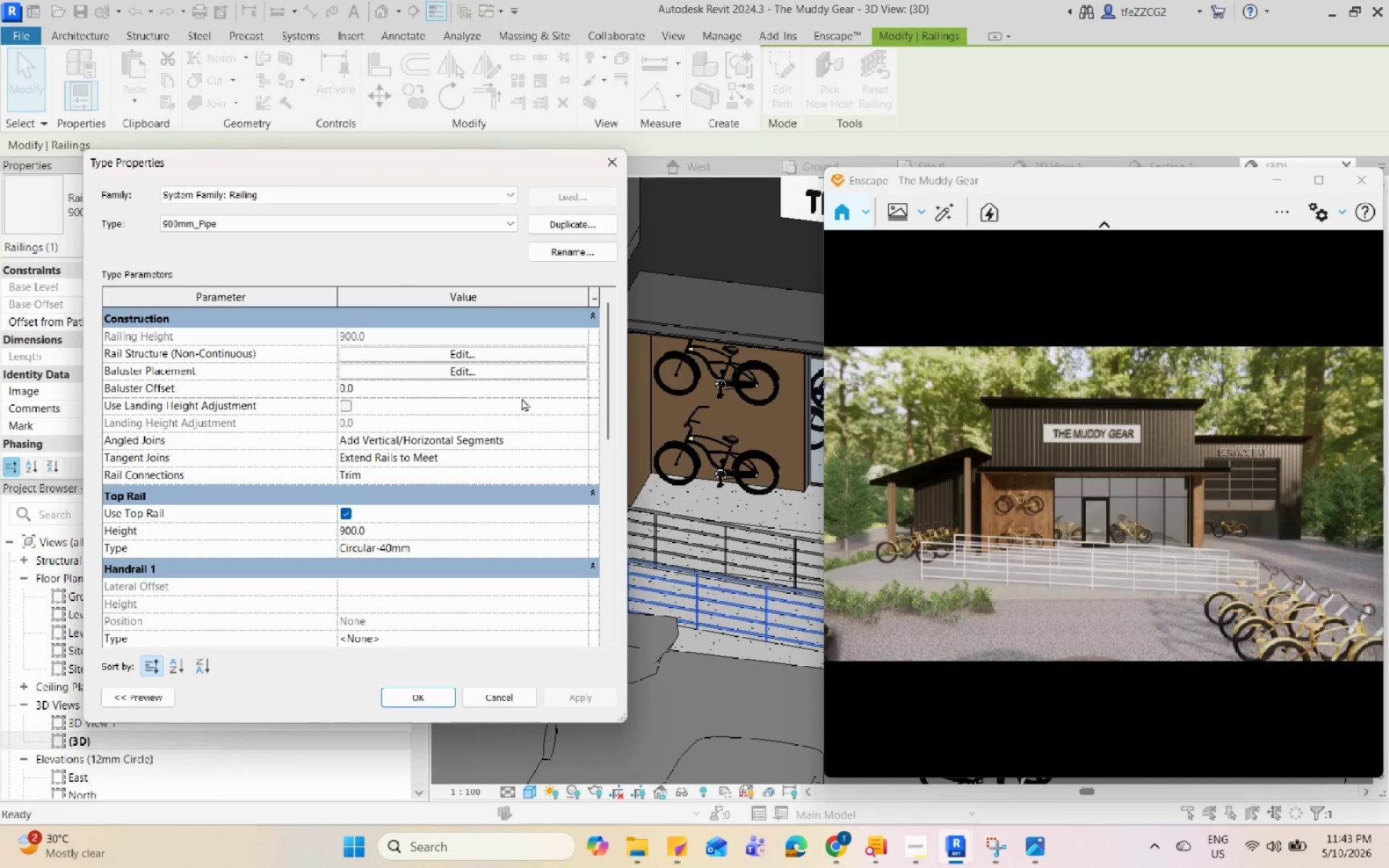 
scroll: coordinate [323, 327], scroll_direction: up, amount: 2.0
 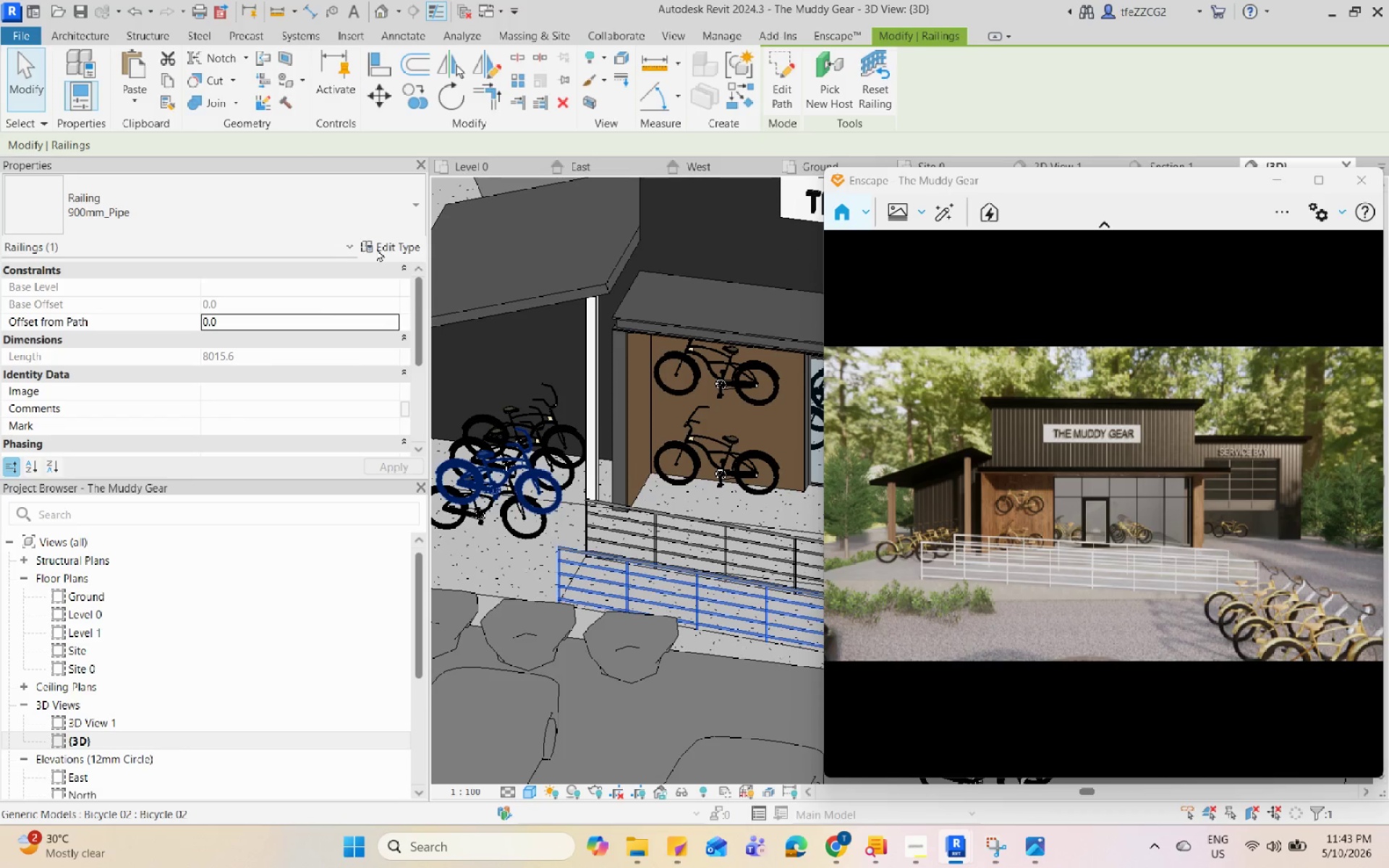 
left_click([524, 348])
 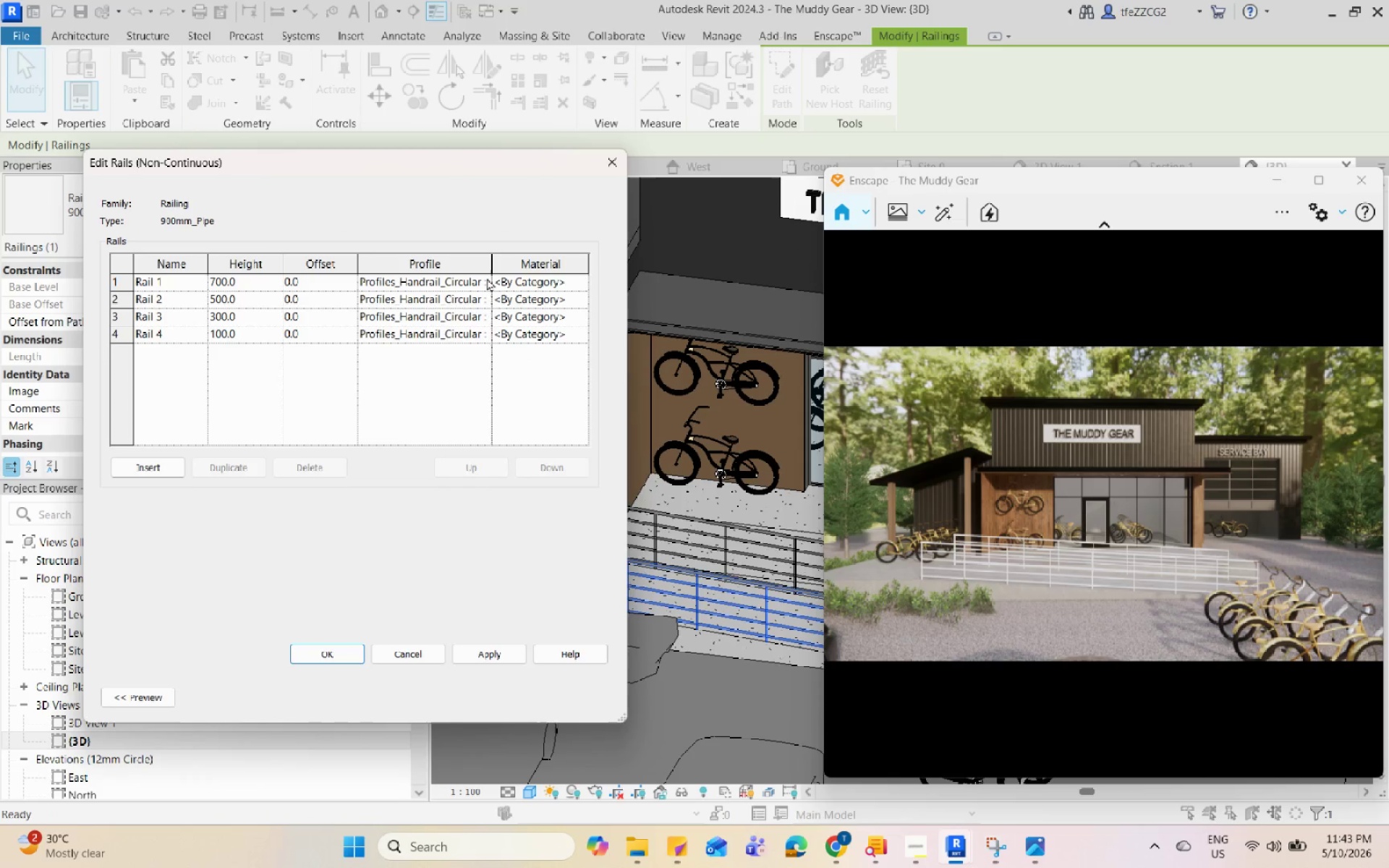 
left_click([543, 283])
 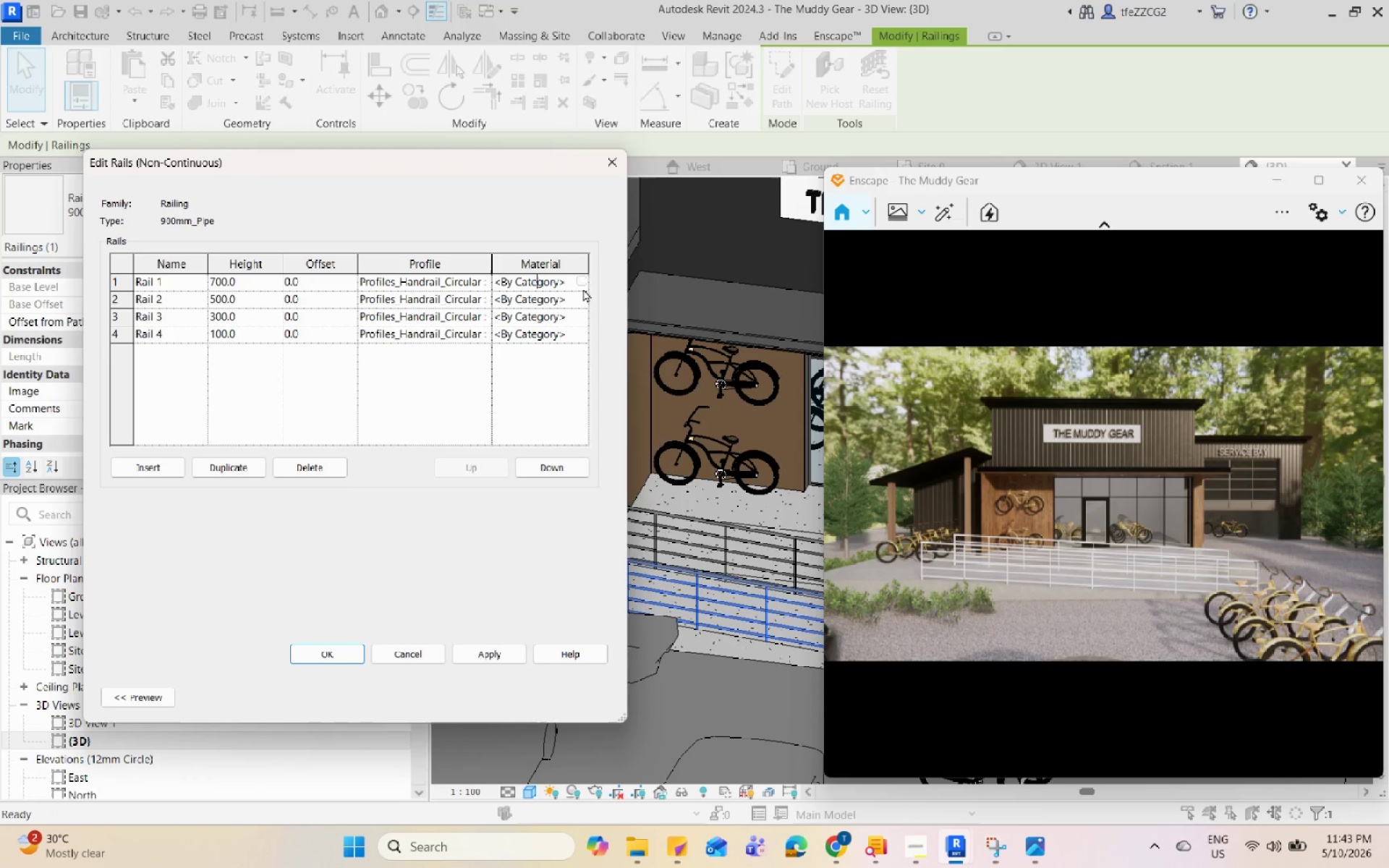 
left_click([584, 278])
 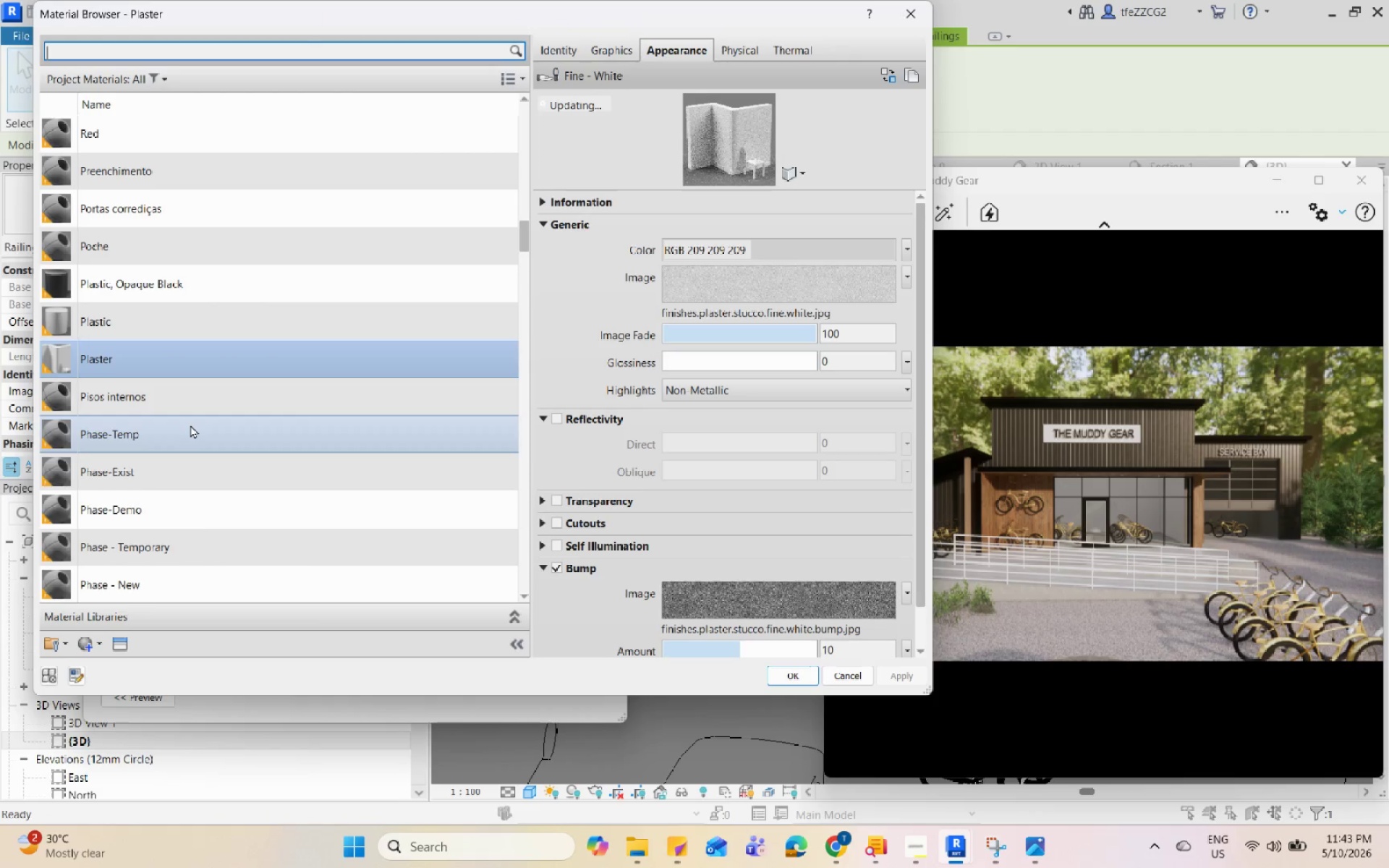 
scroll: coordinate [190, 425], scroll_direction: up, amount: 9.0
 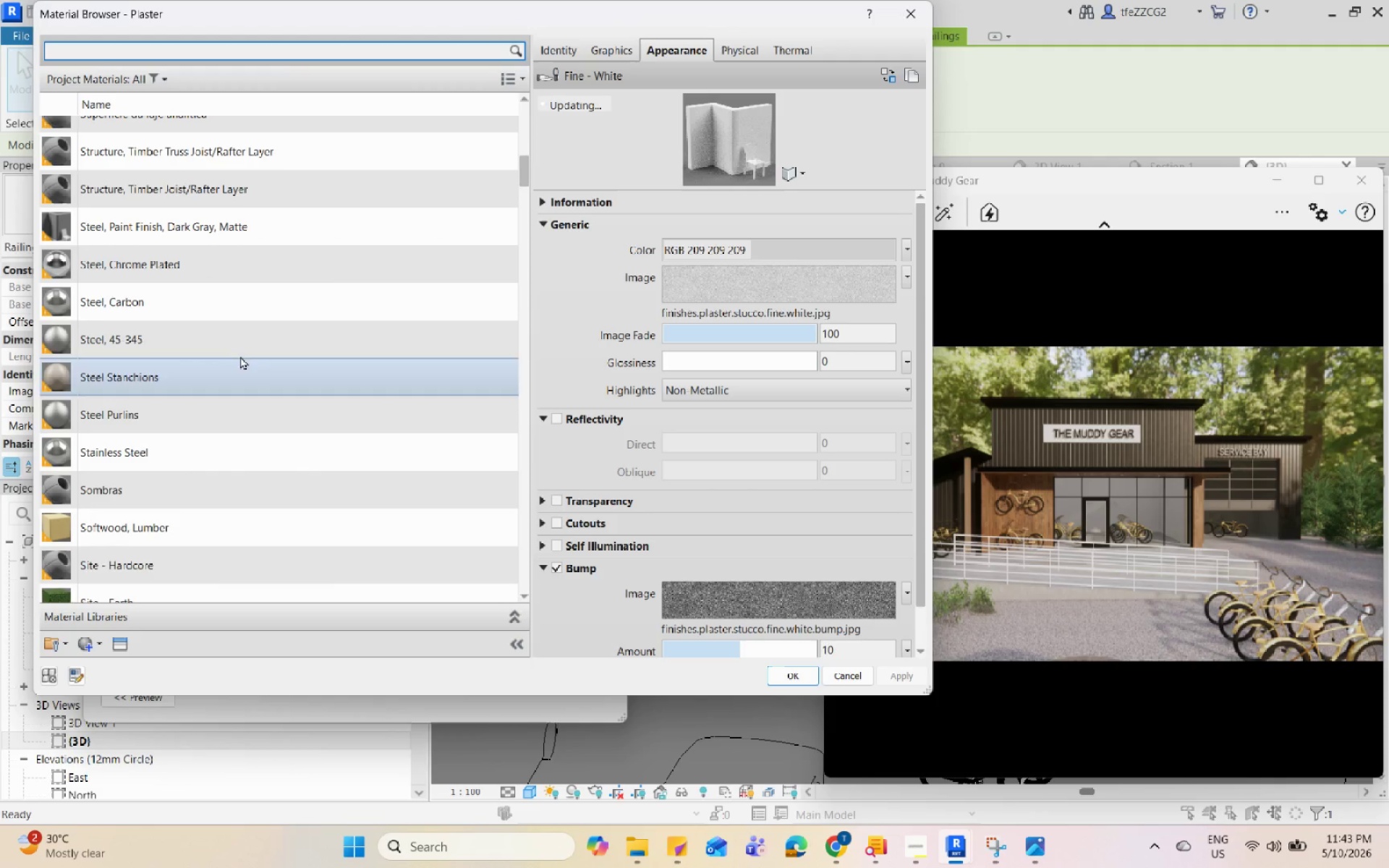 
left_click([280, 301])
 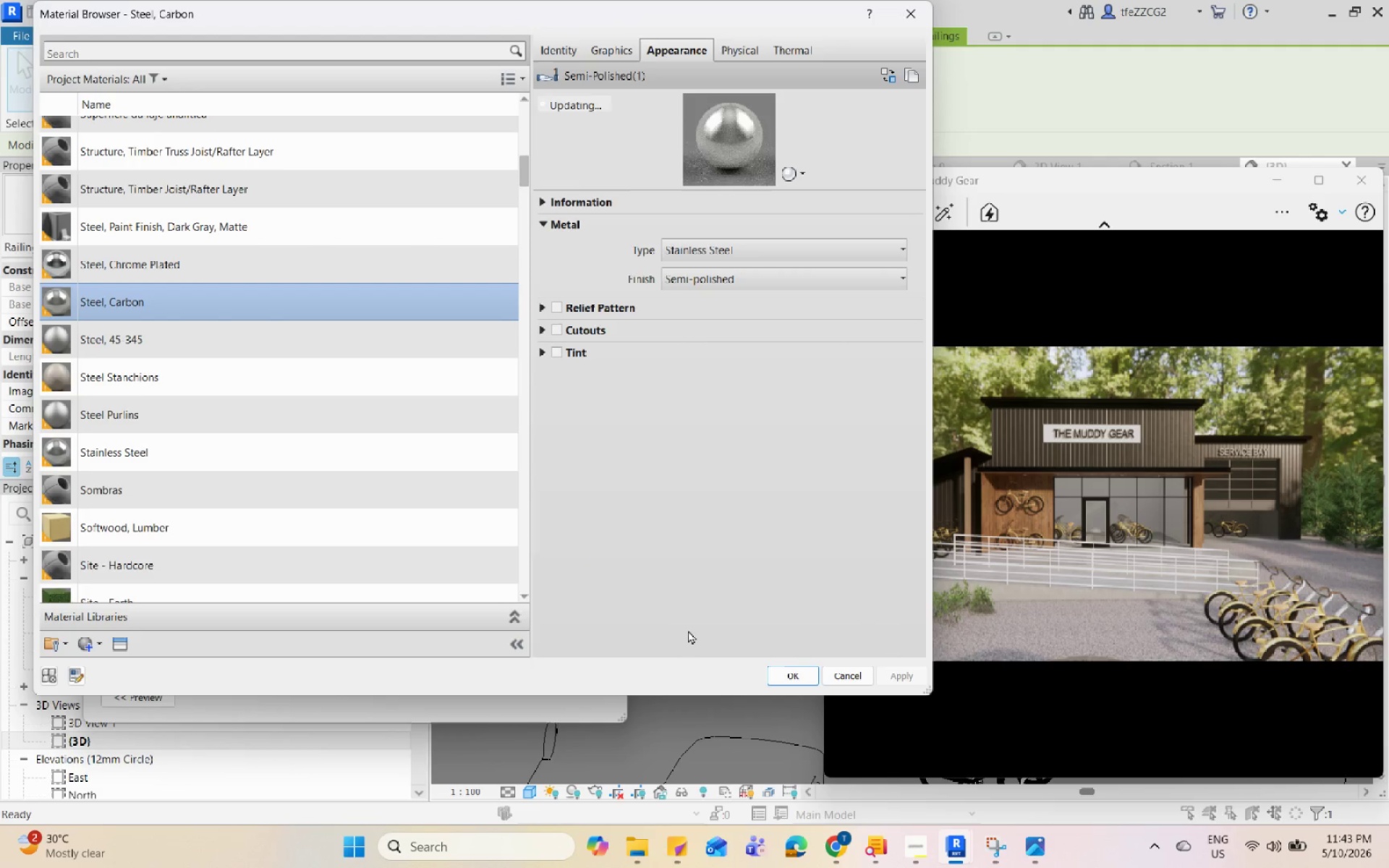 
left_click([776, 676])
 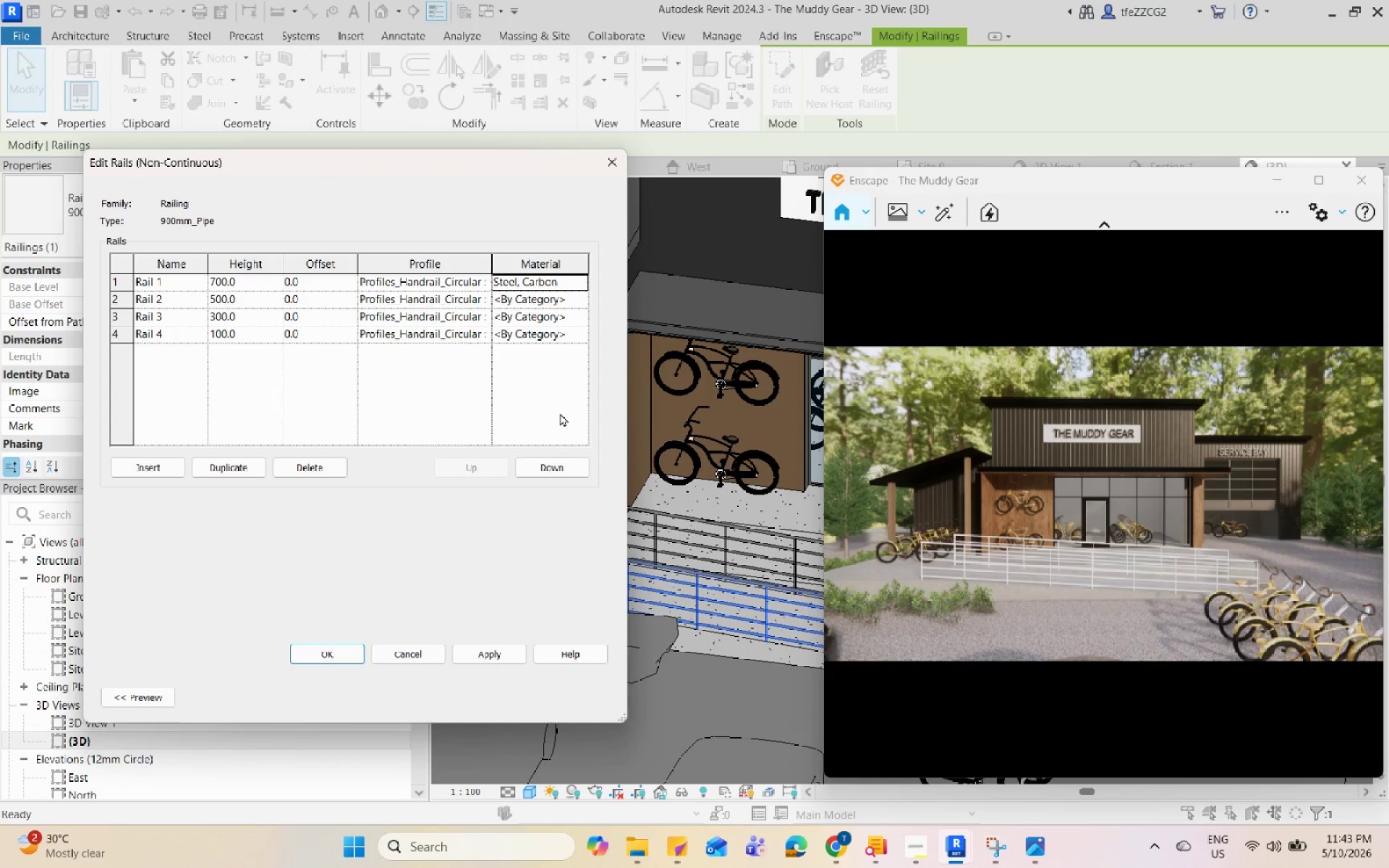 
left_click([583, 297])
 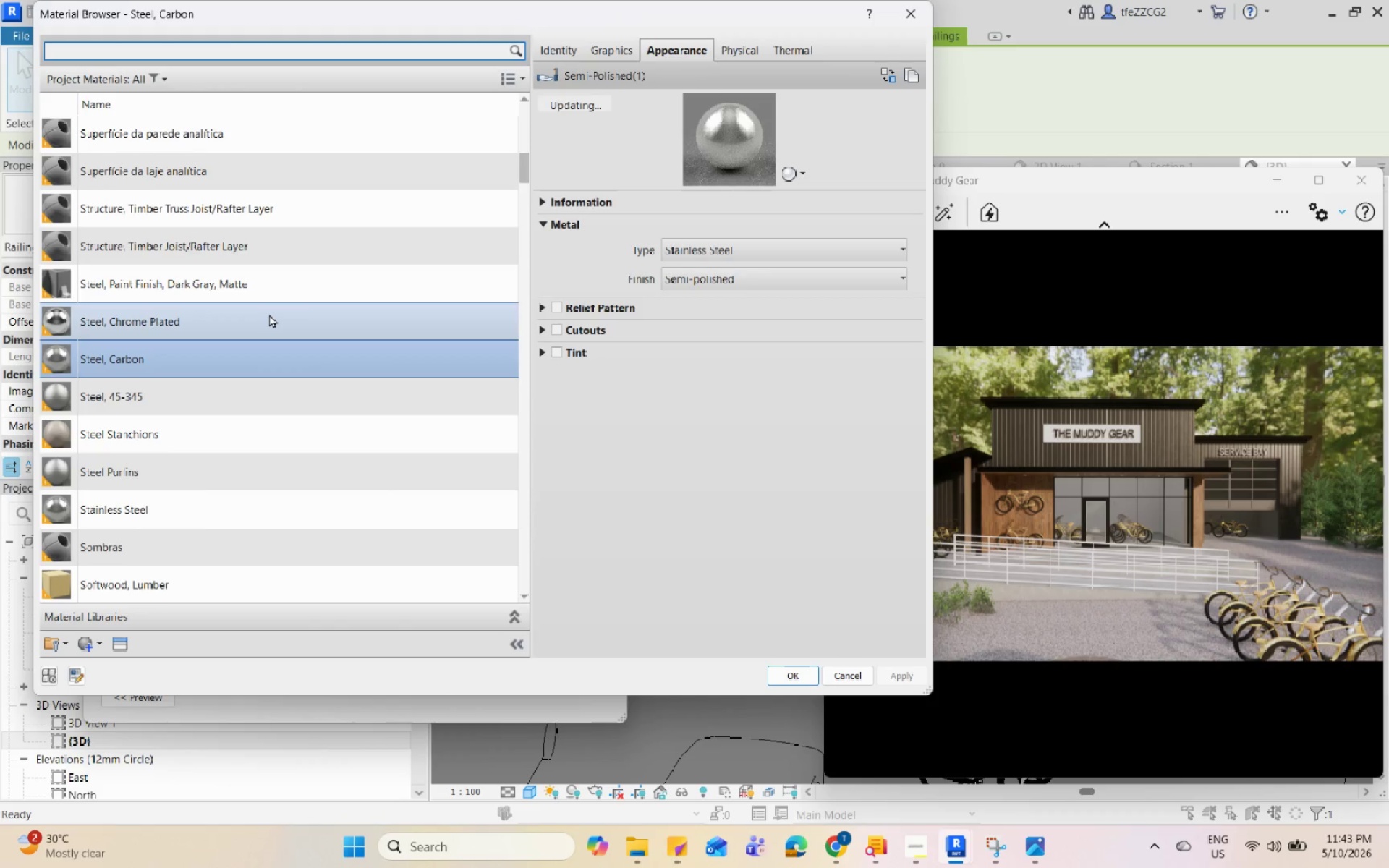 
left_click([782, 678])
 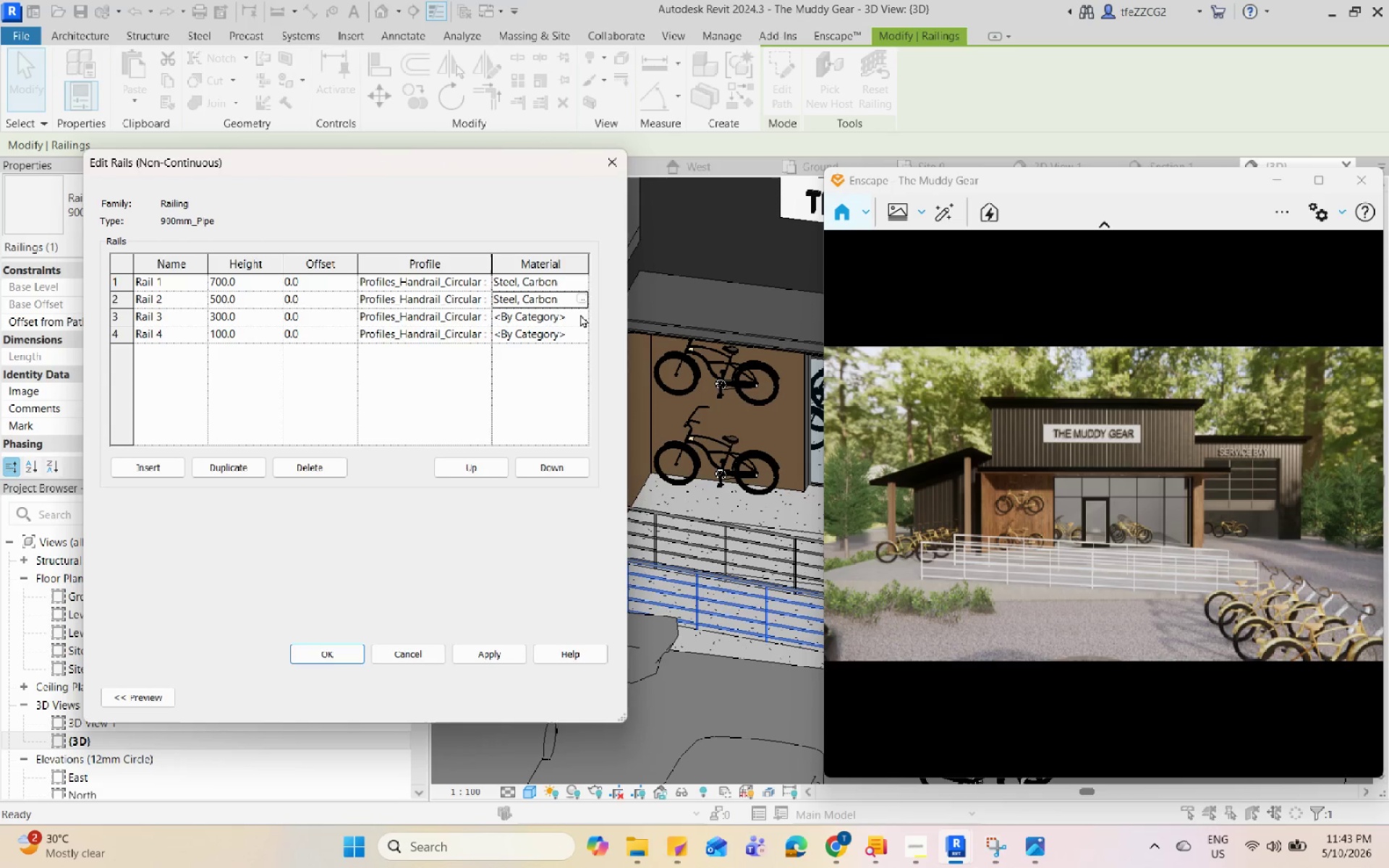 
left_click([578, 312])
 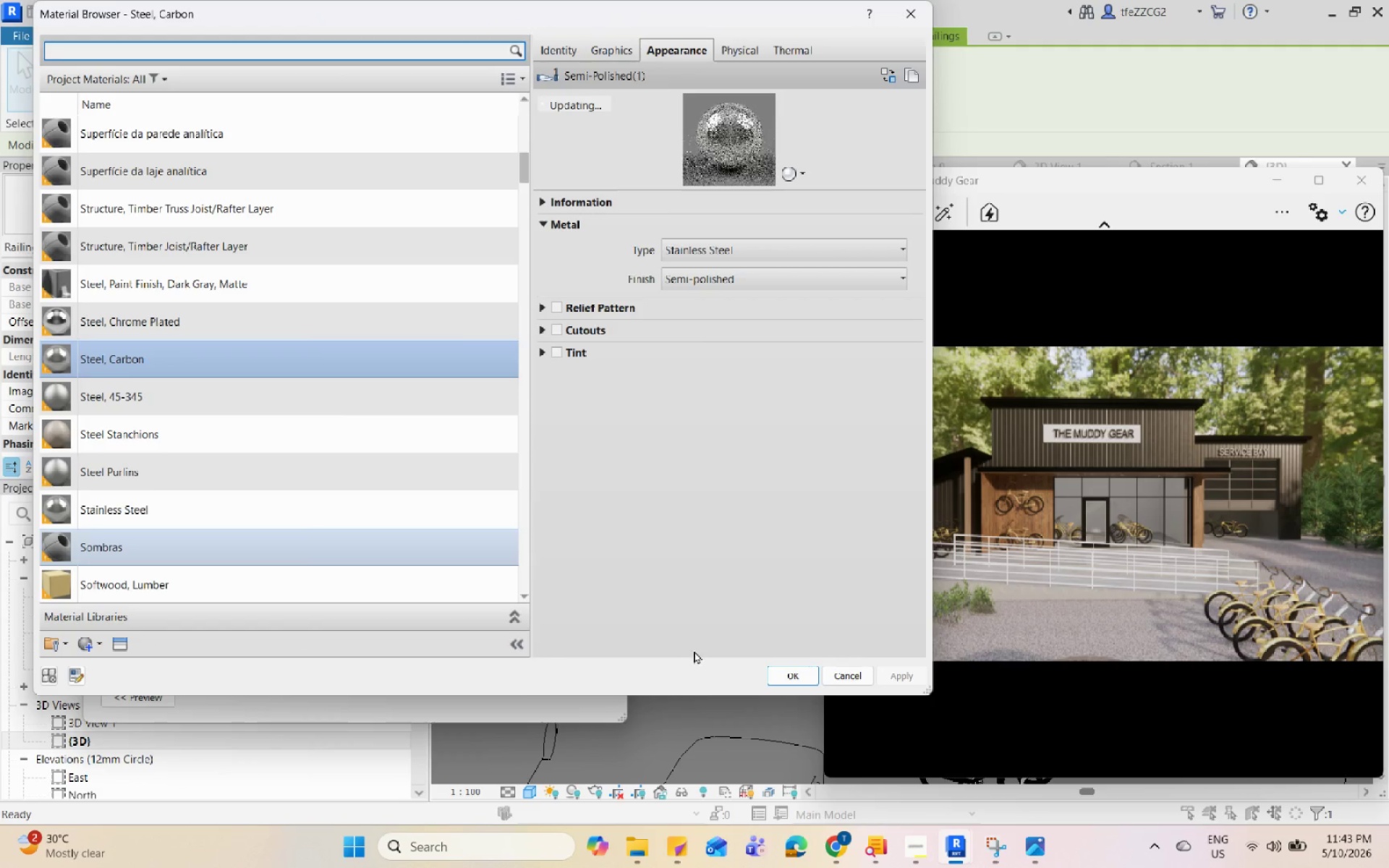 
left_click([768, 677])
 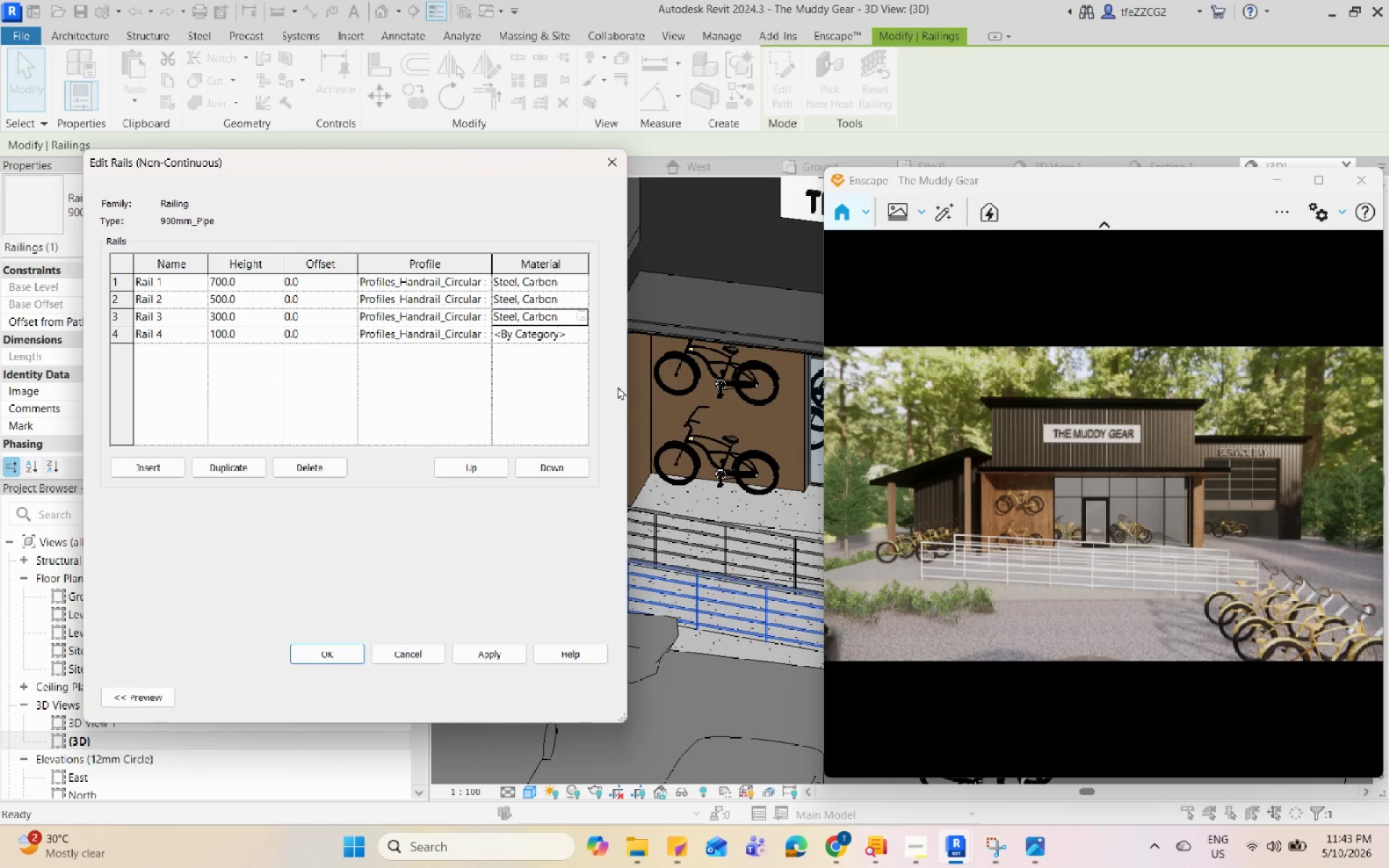 
left_click([577, 331])
 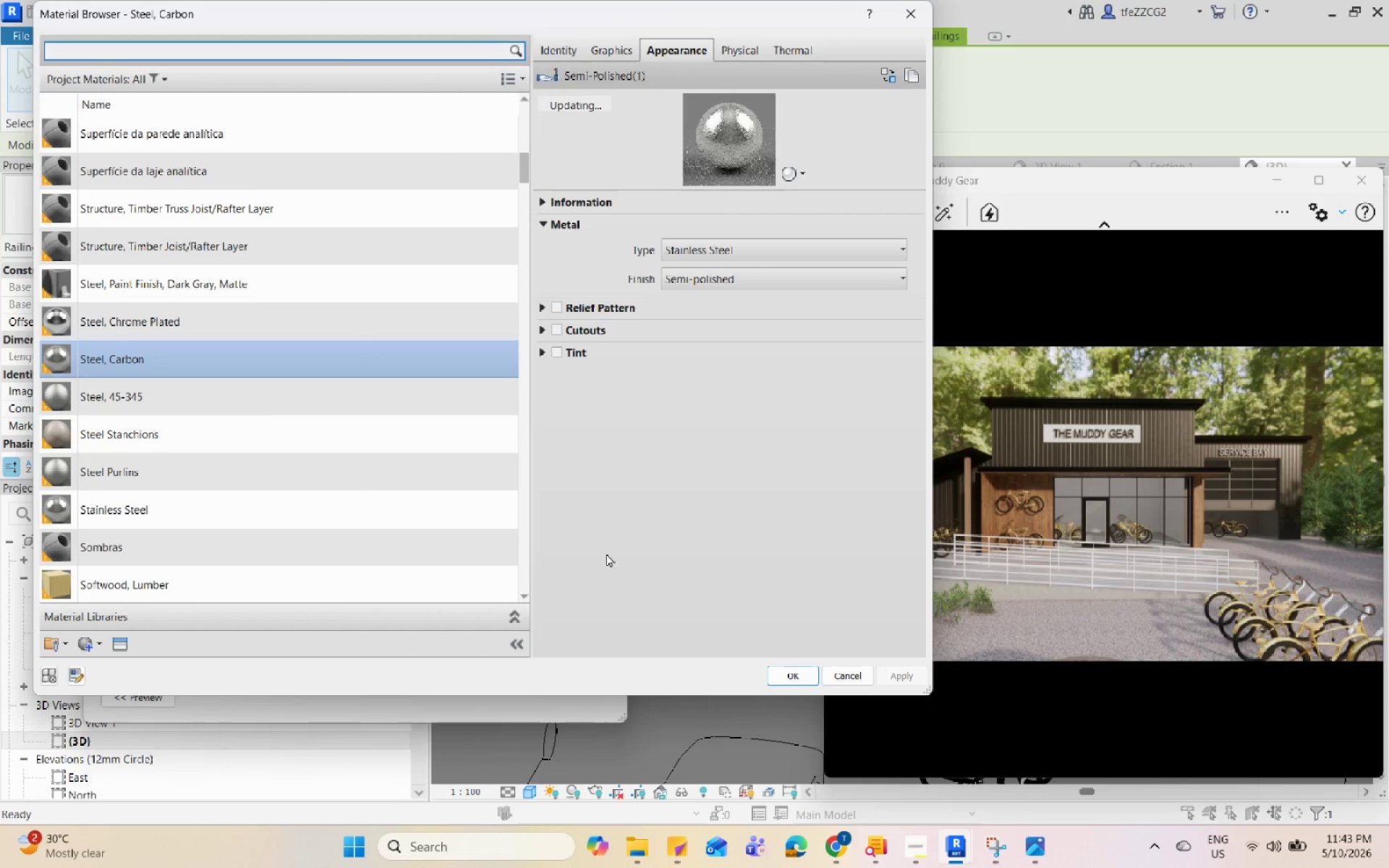 
left_click([788, 678])
 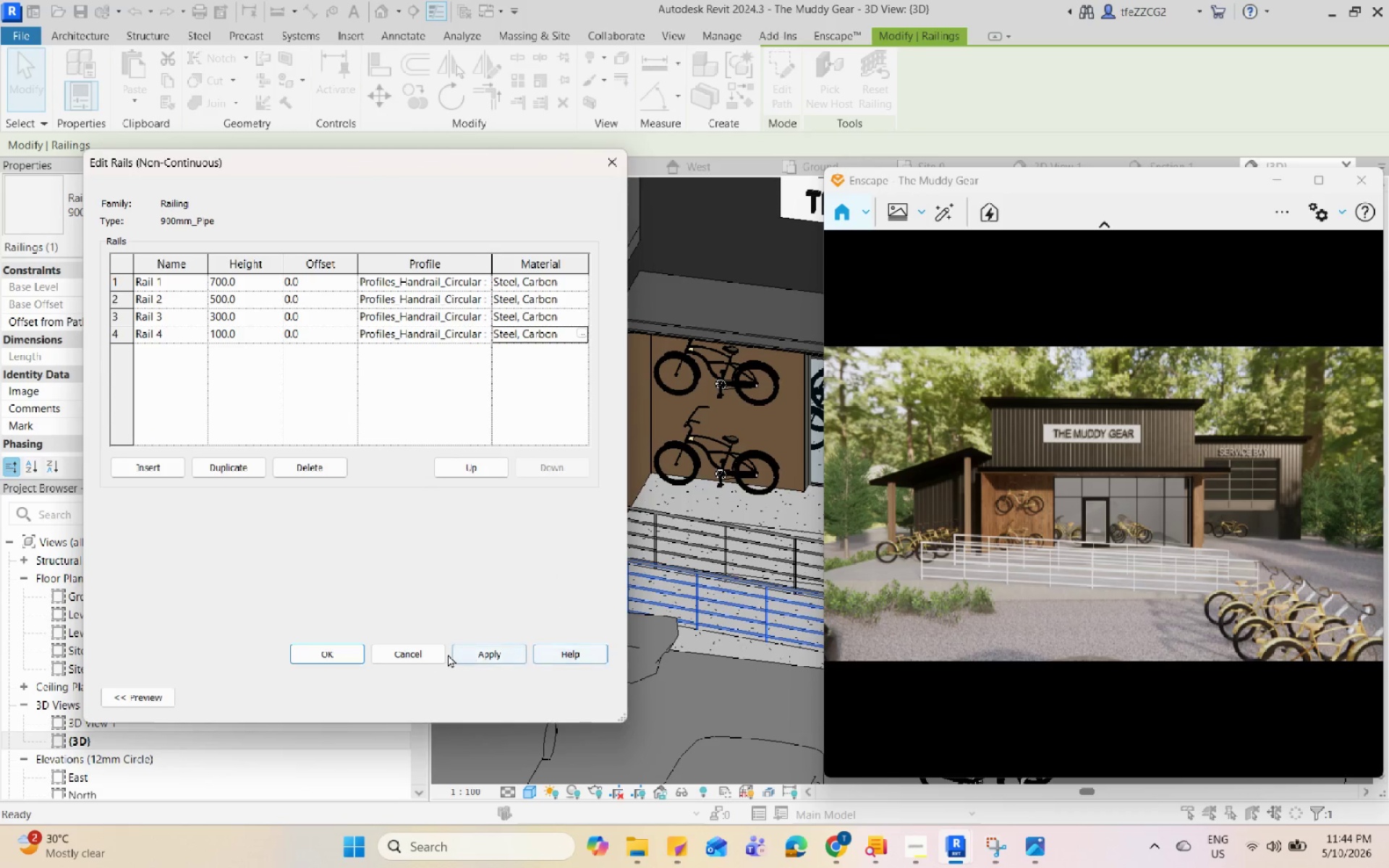 
left_click([493, 655])
 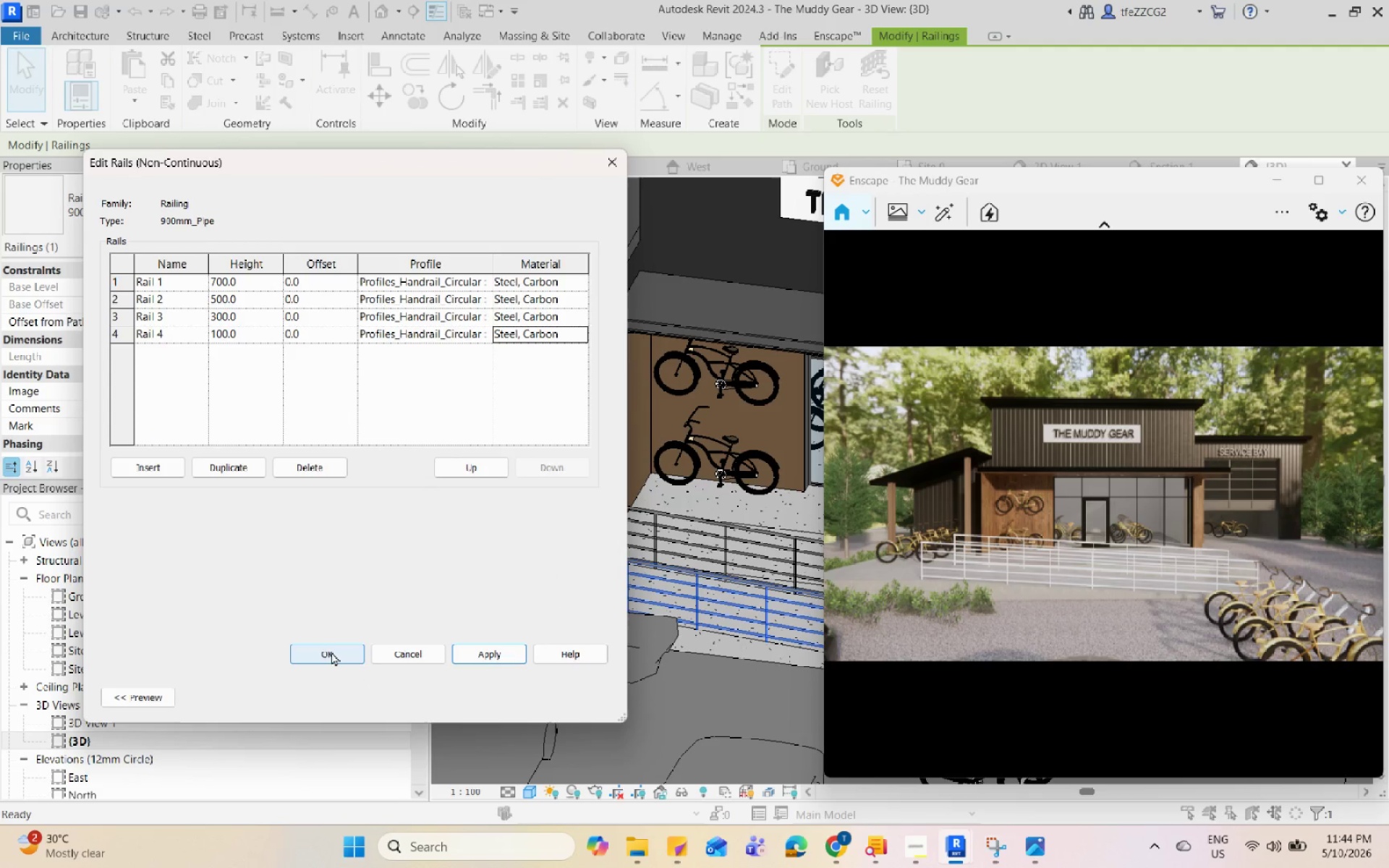 
left_click([331, 652])
 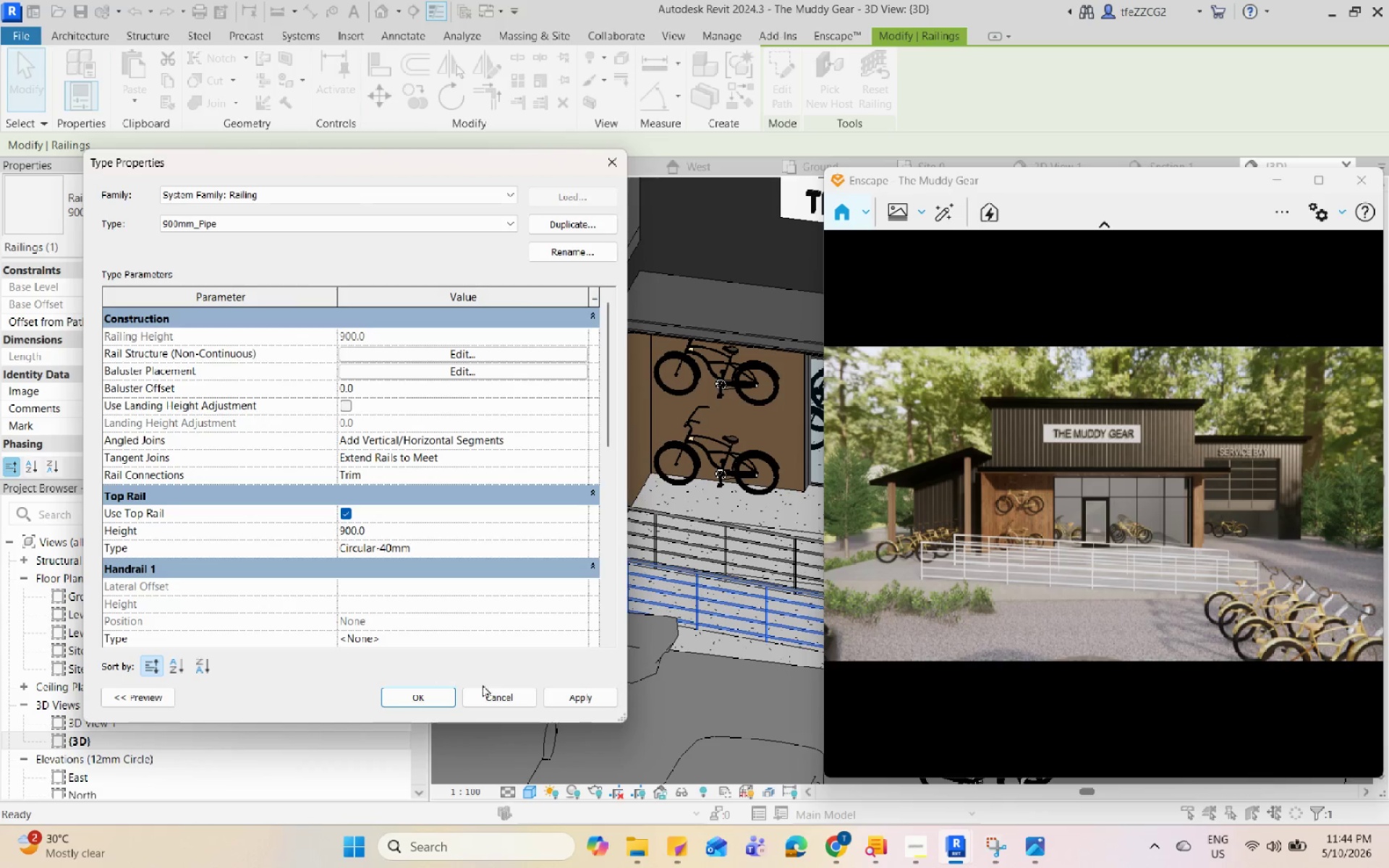 
left_click([576, 695])
 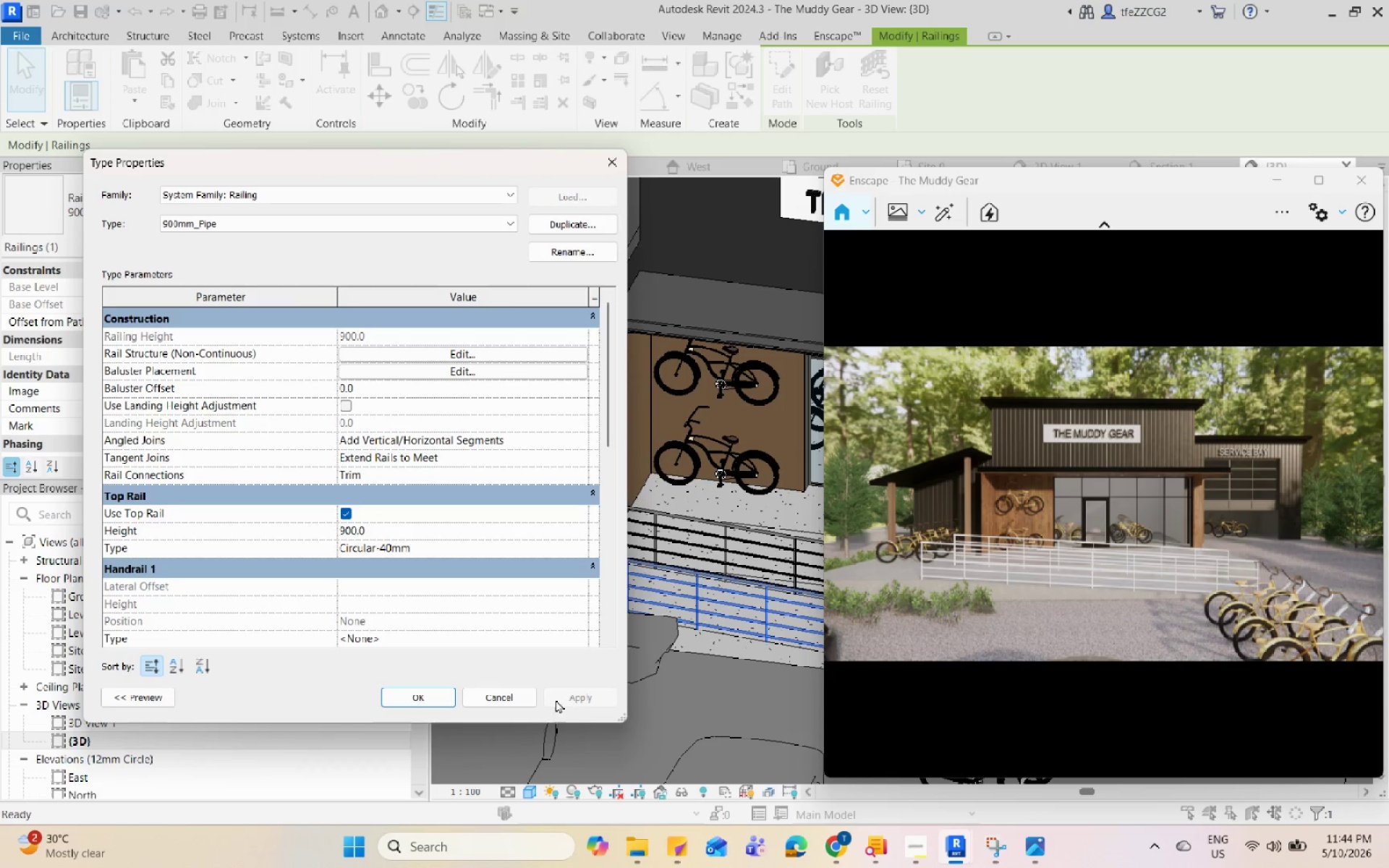 
left_click([435, 698])
 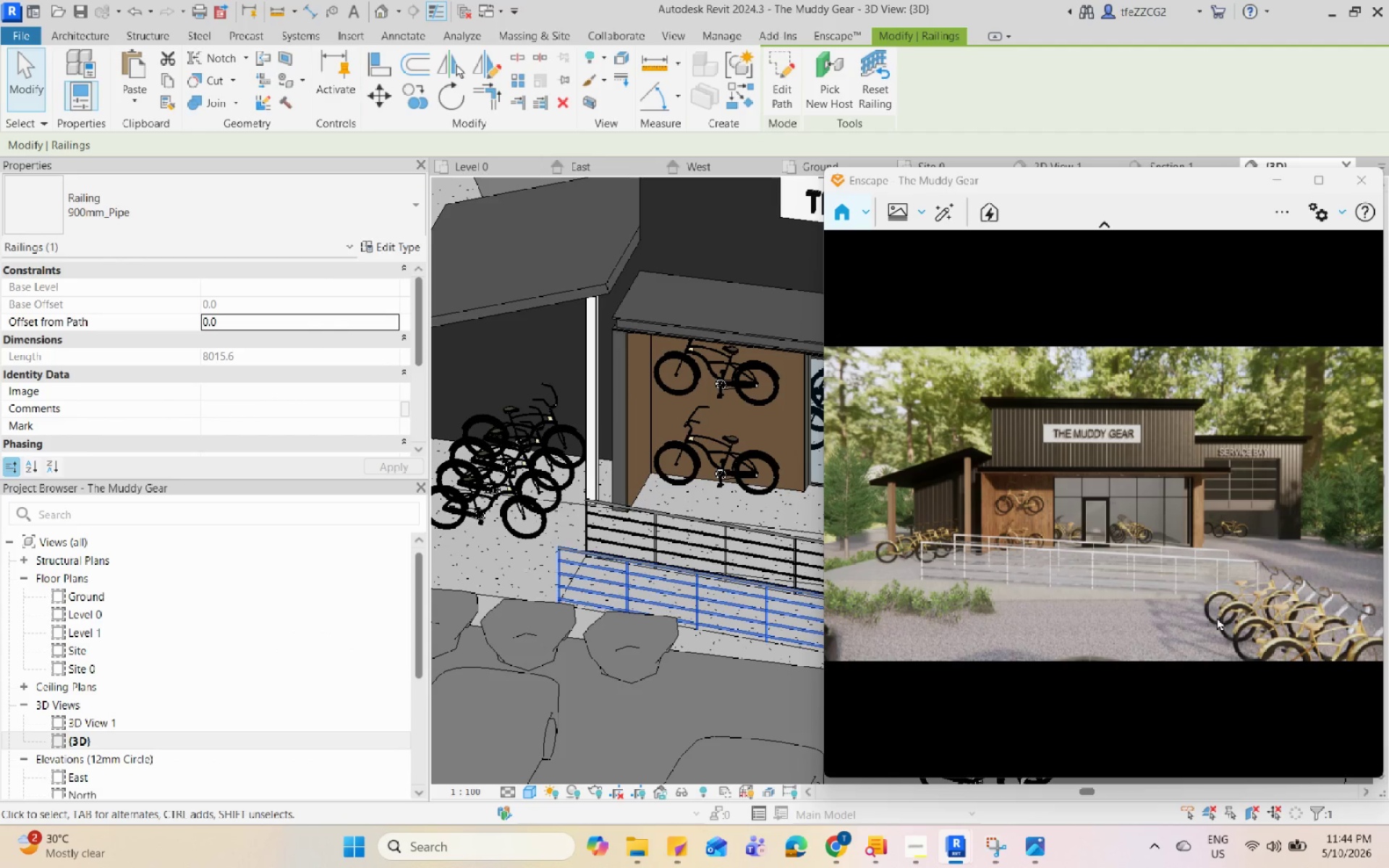 
wait(6.89)
 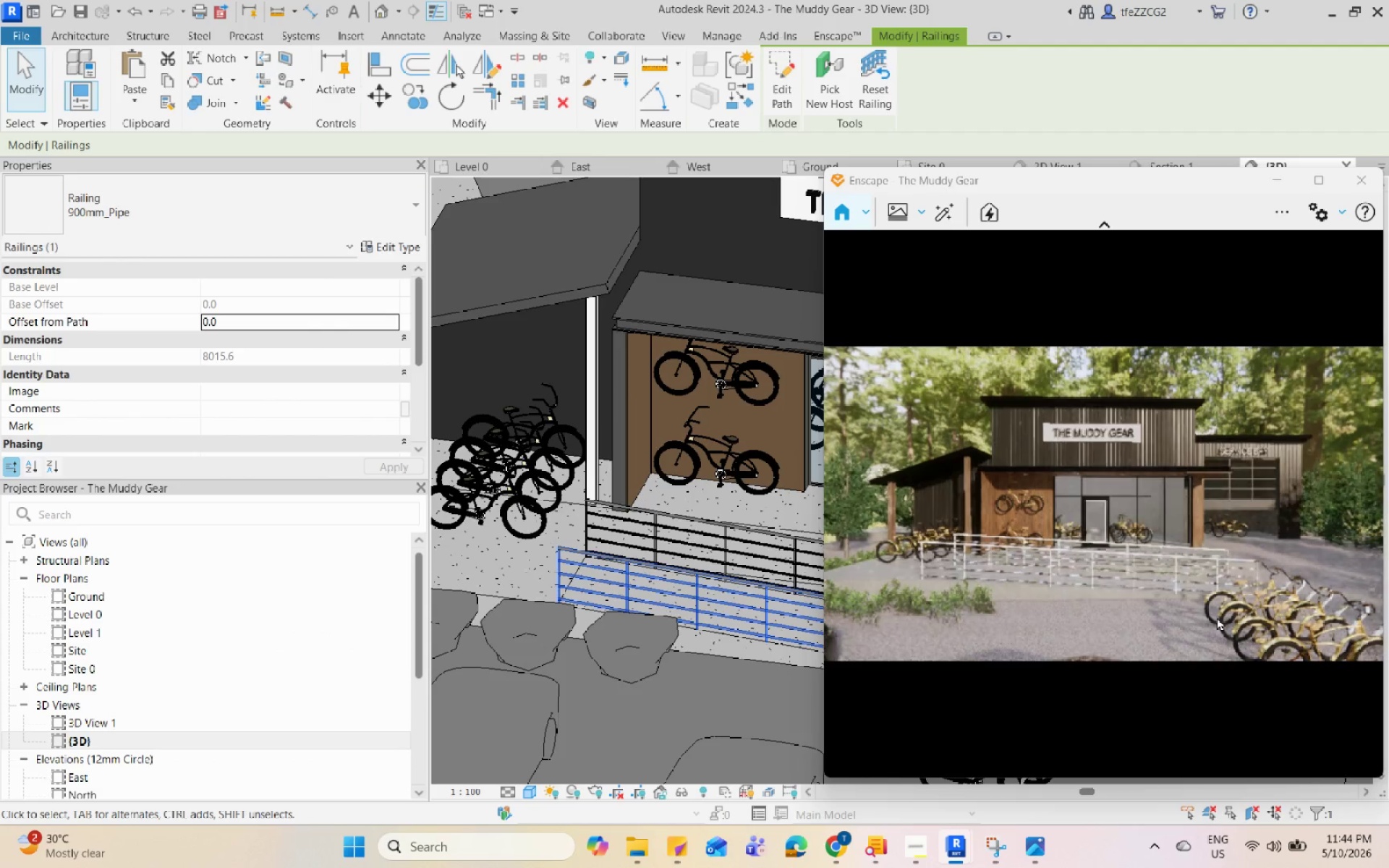 
left_click([403, 248])
 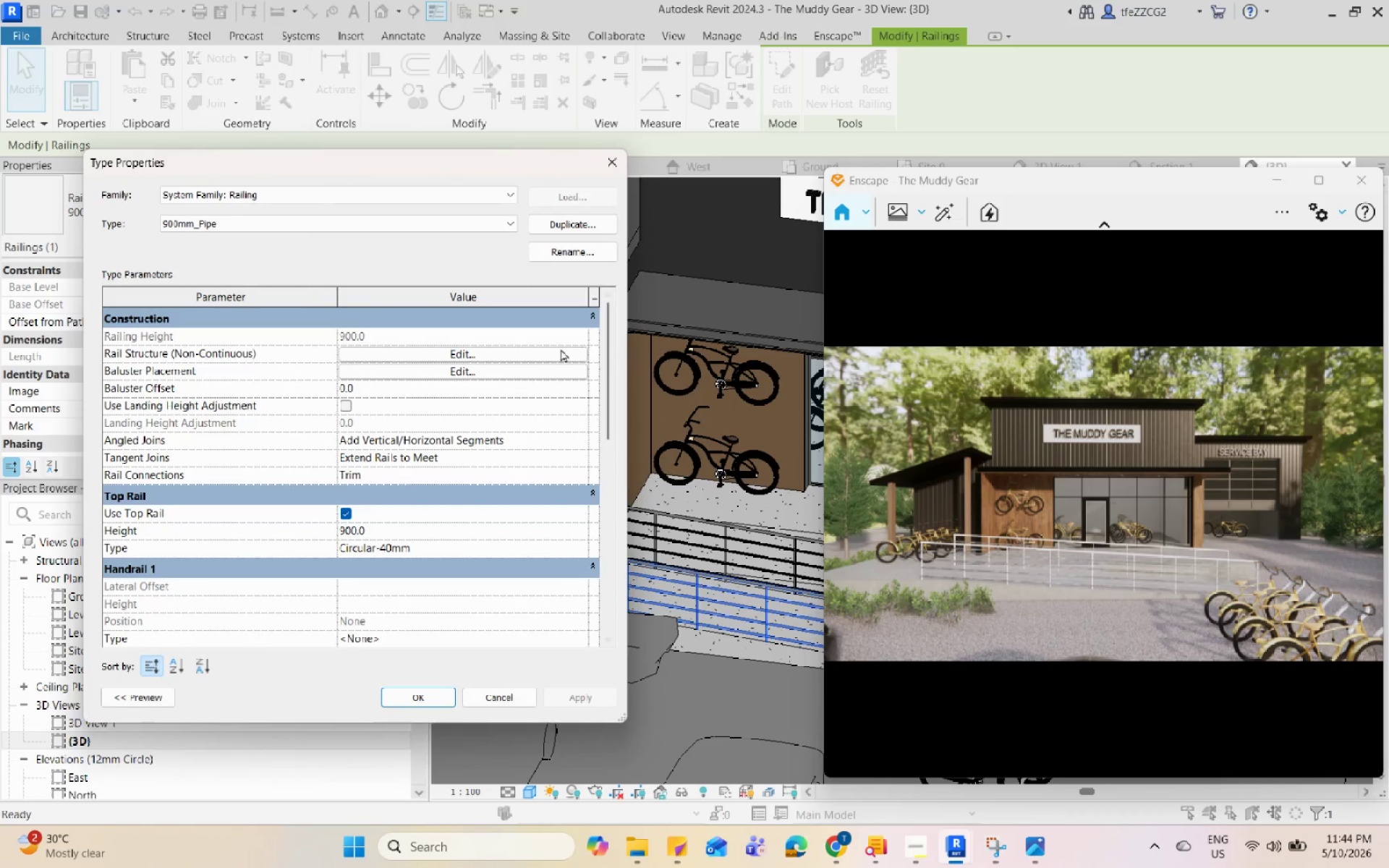 
left_click([535, 353])
 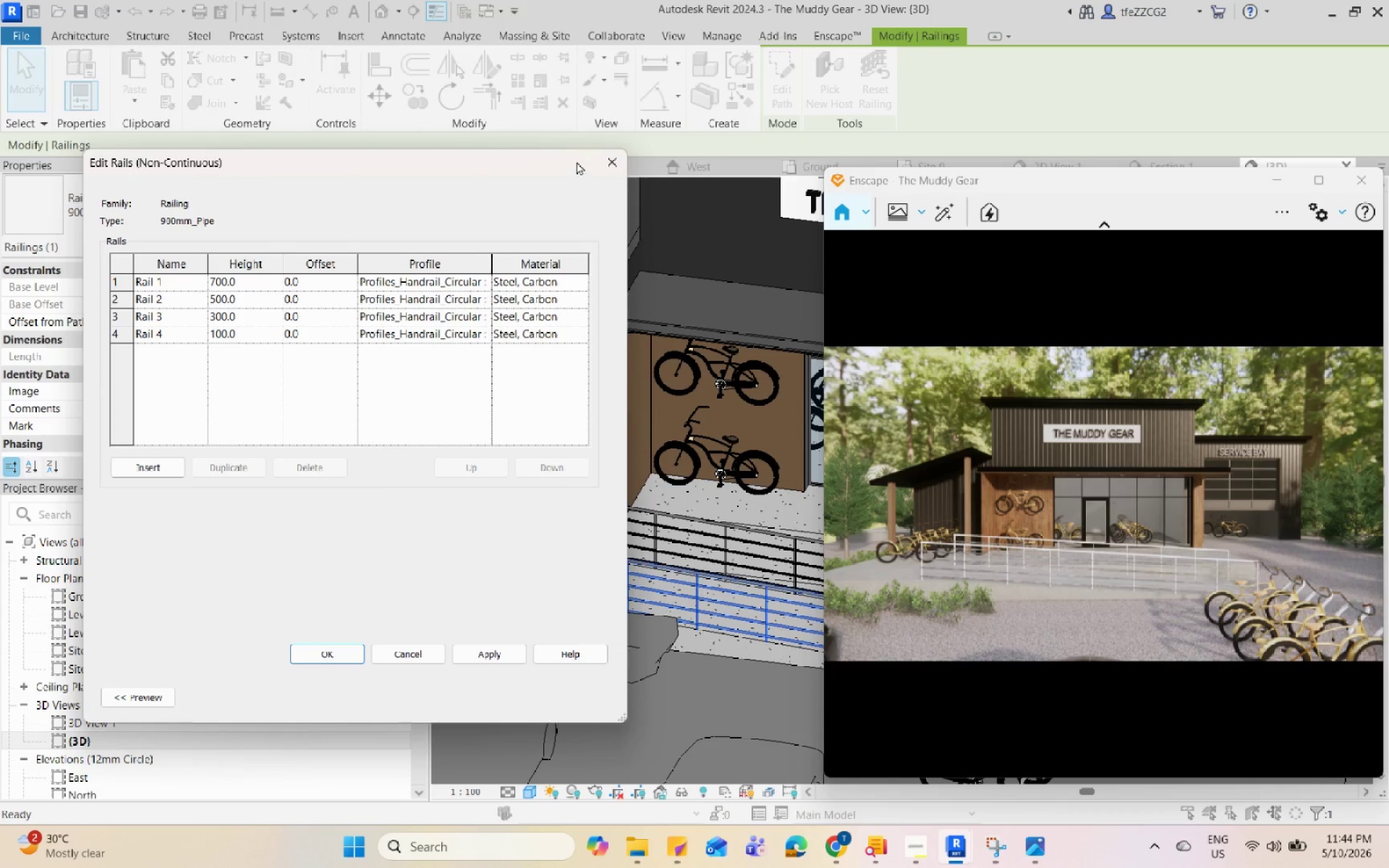 
left_click([600, 155])
 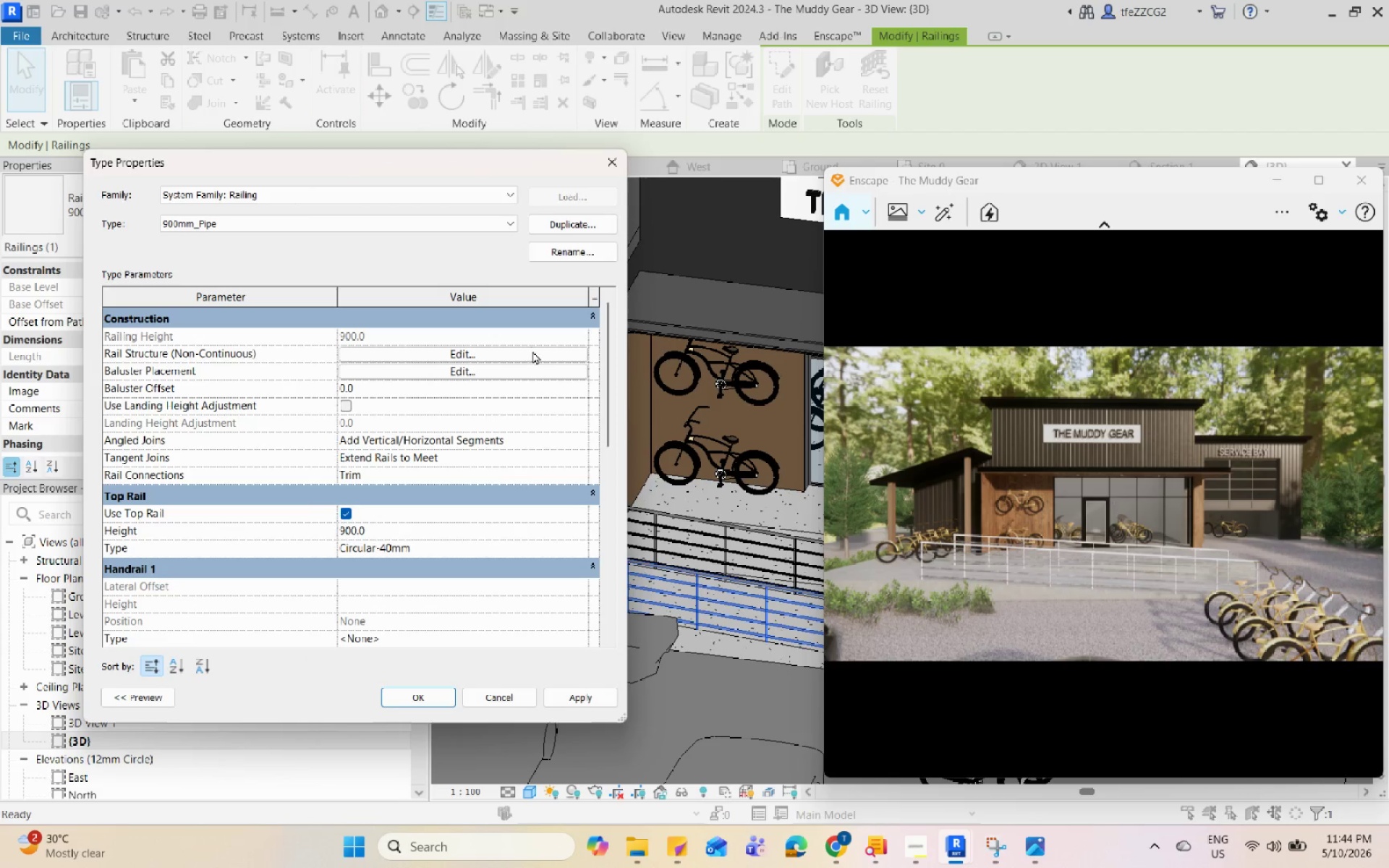 
left_click([535, 368])
 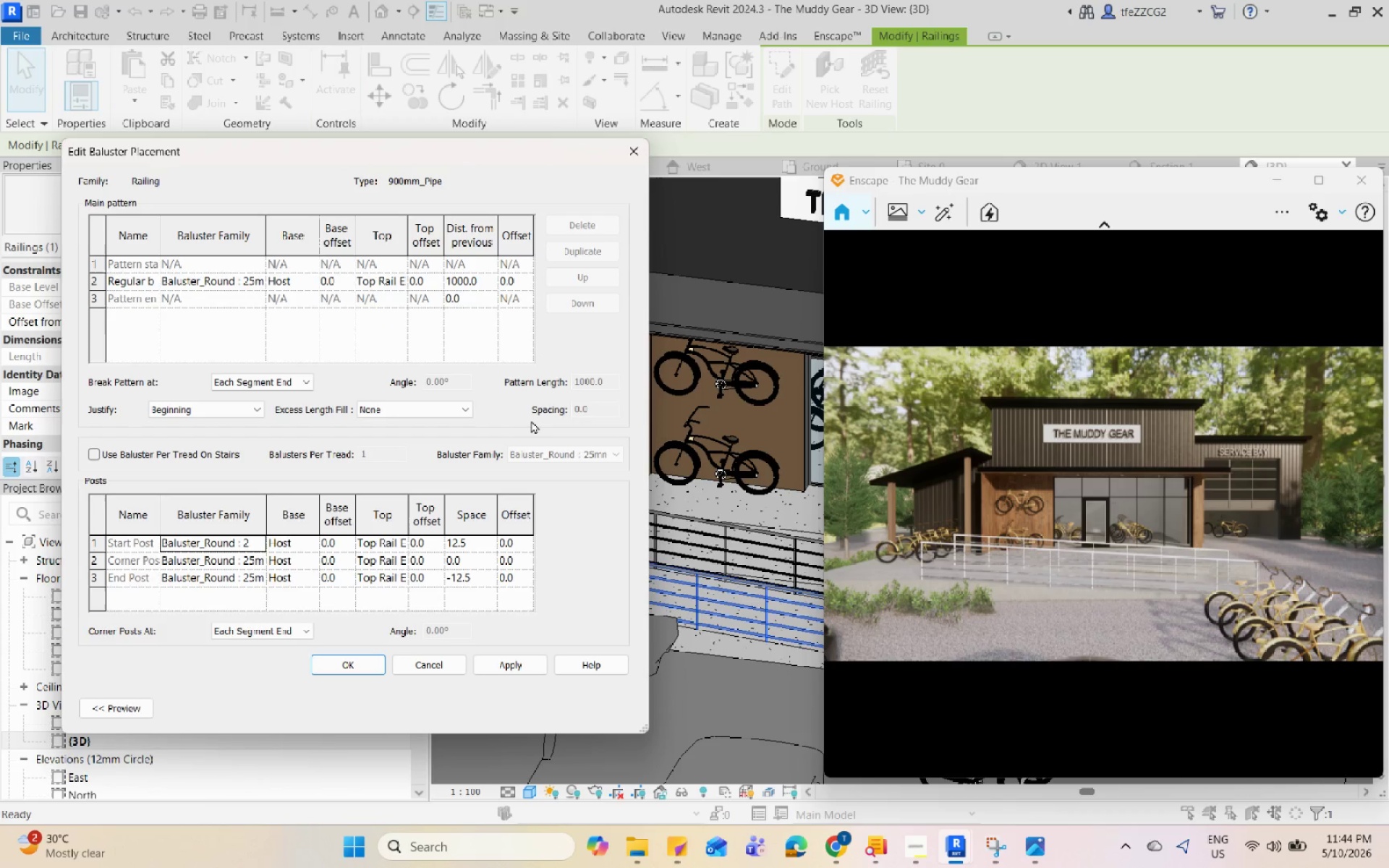 
wait(5.45)
 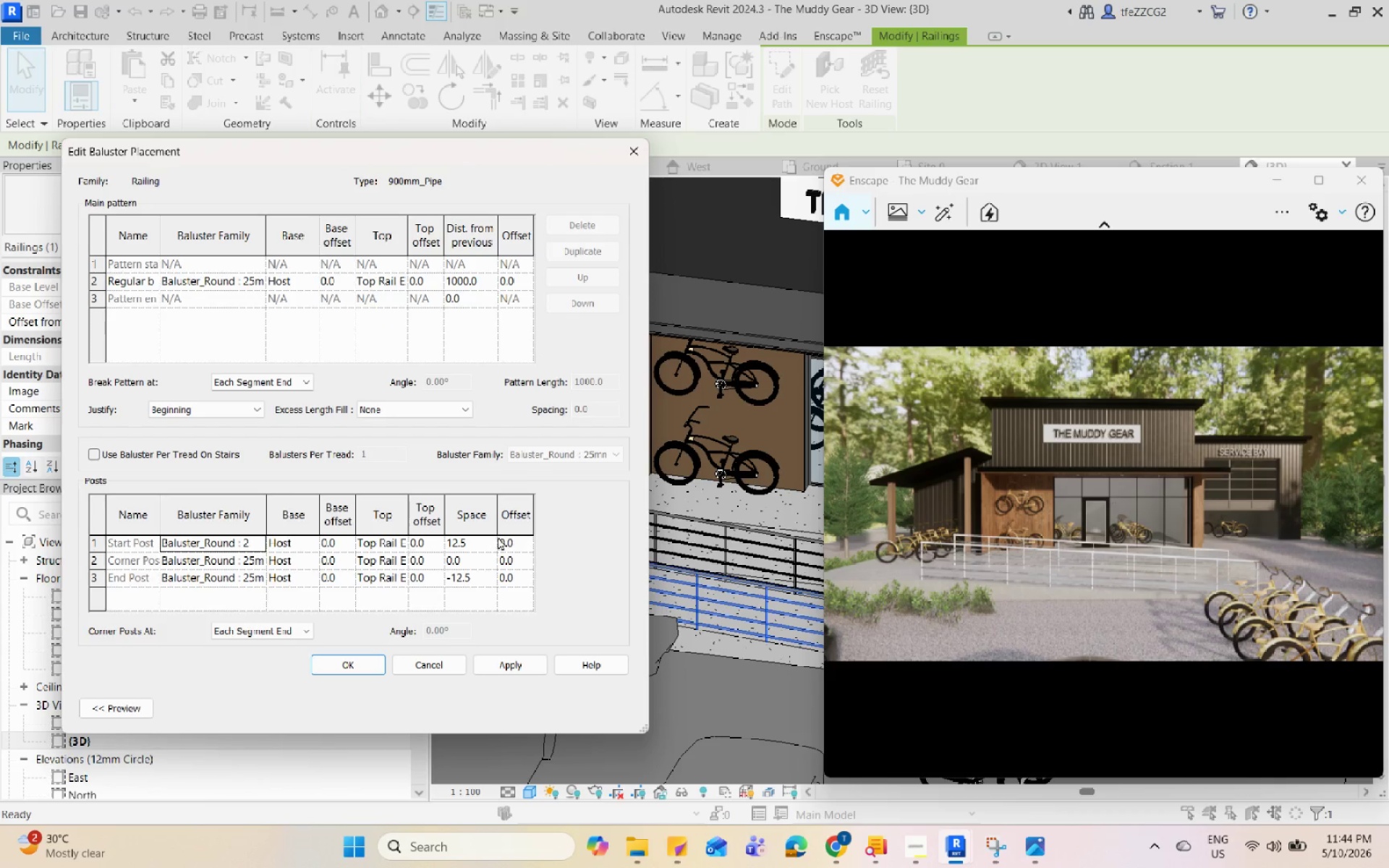 
left_click([629, 157])
 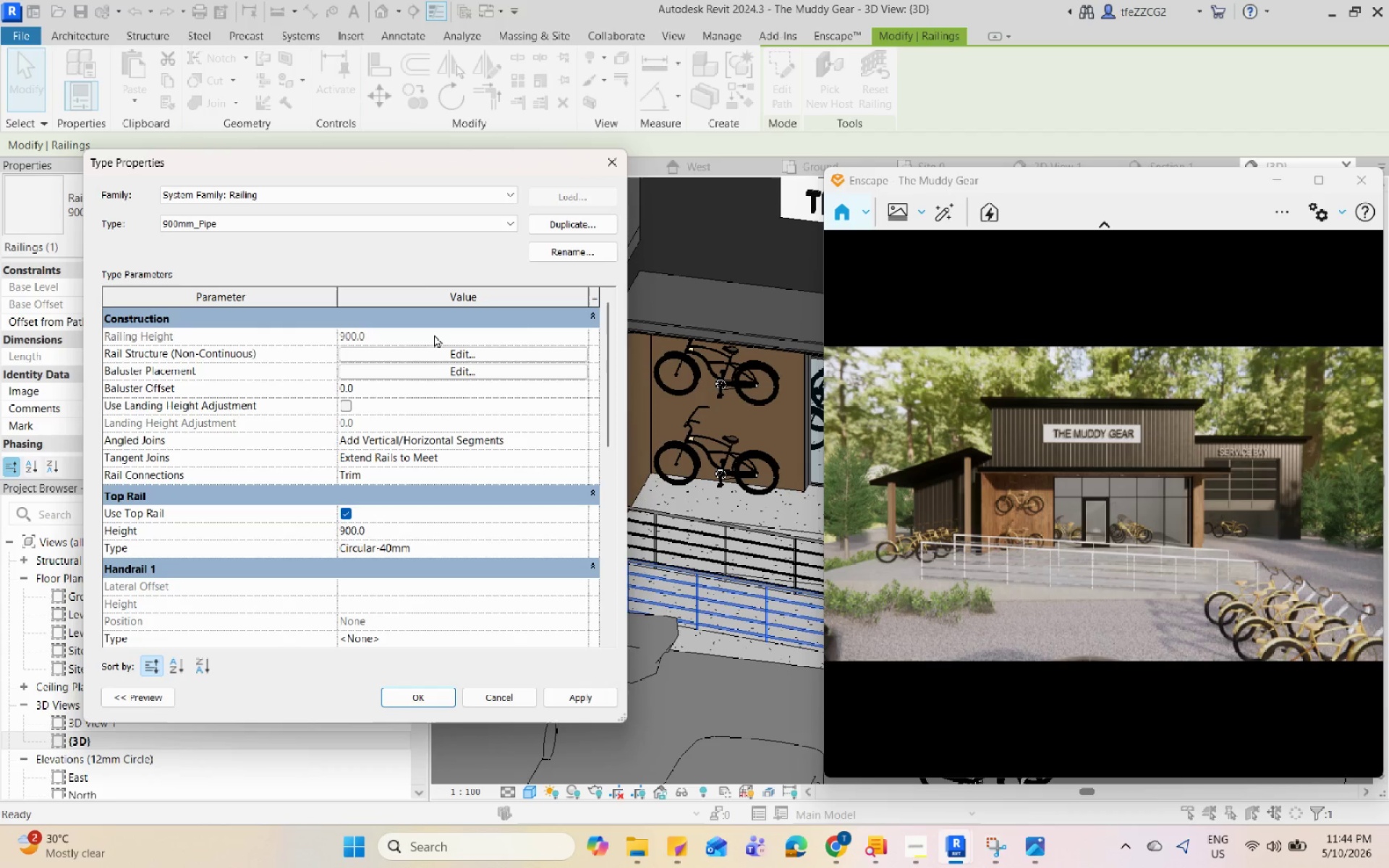 
left_click([482, 353])
 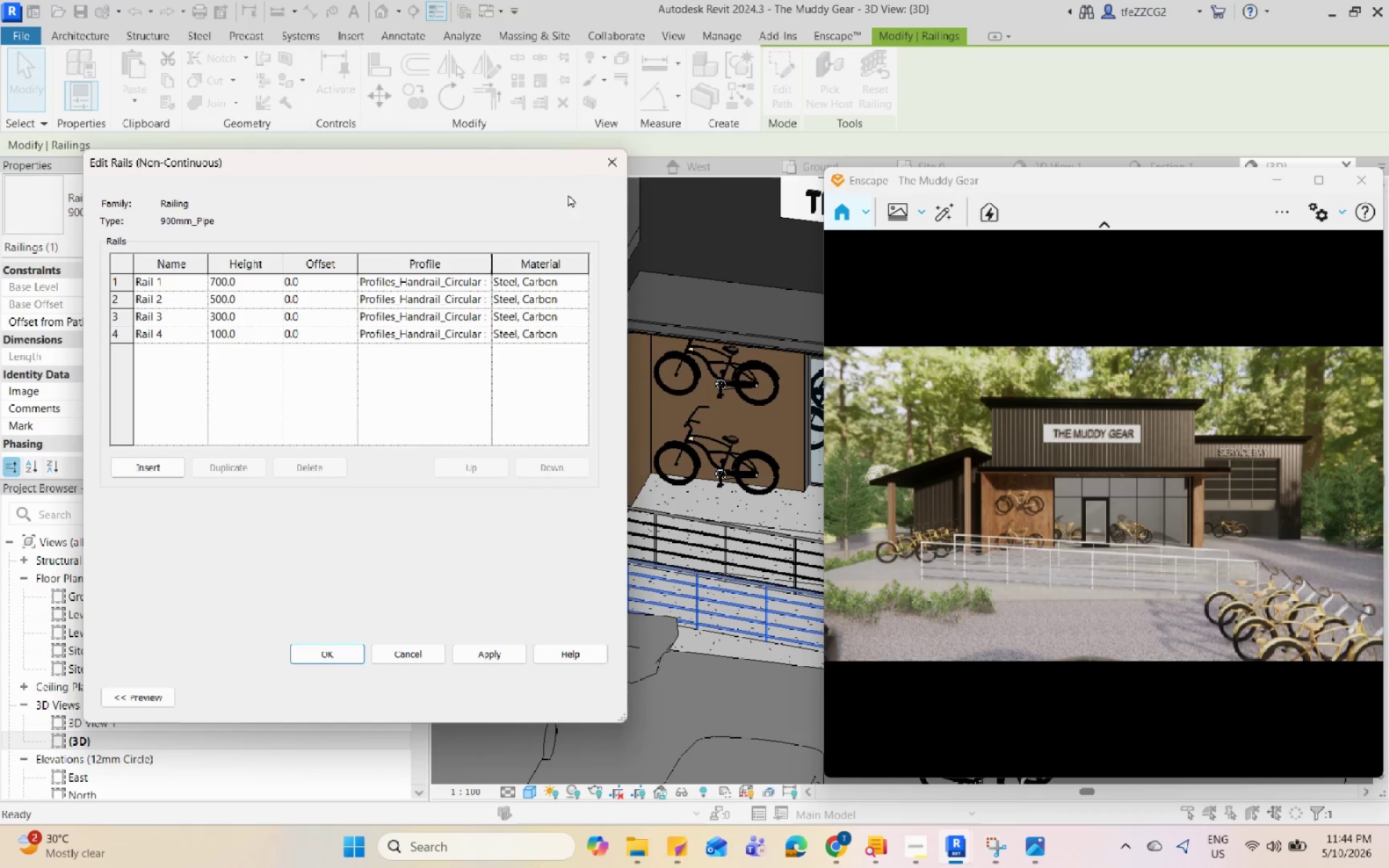 
left_click_drag(start_coordinate=[629, 160], to_coordinate=[624, 160])
 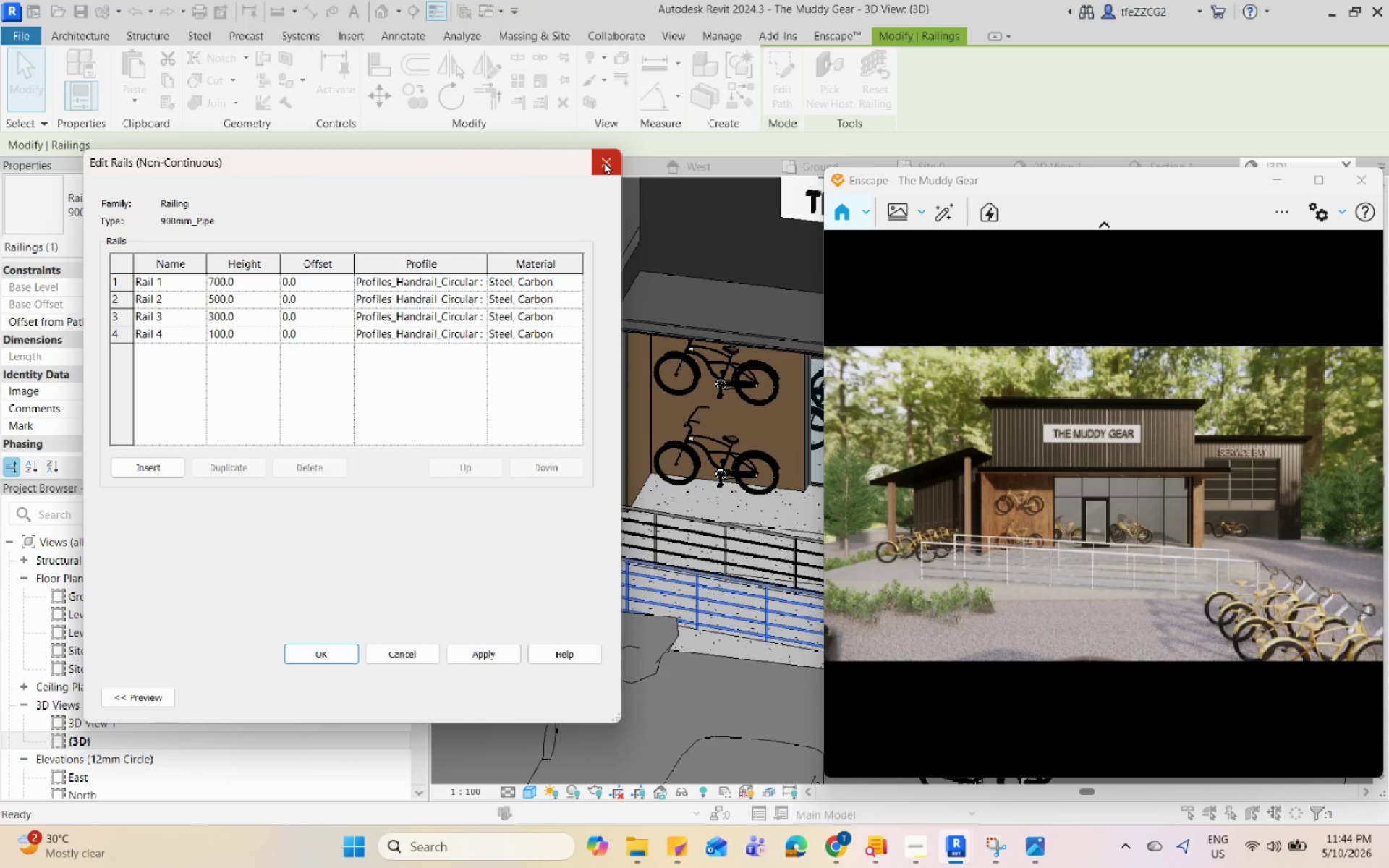 
double_click([604, 161])
 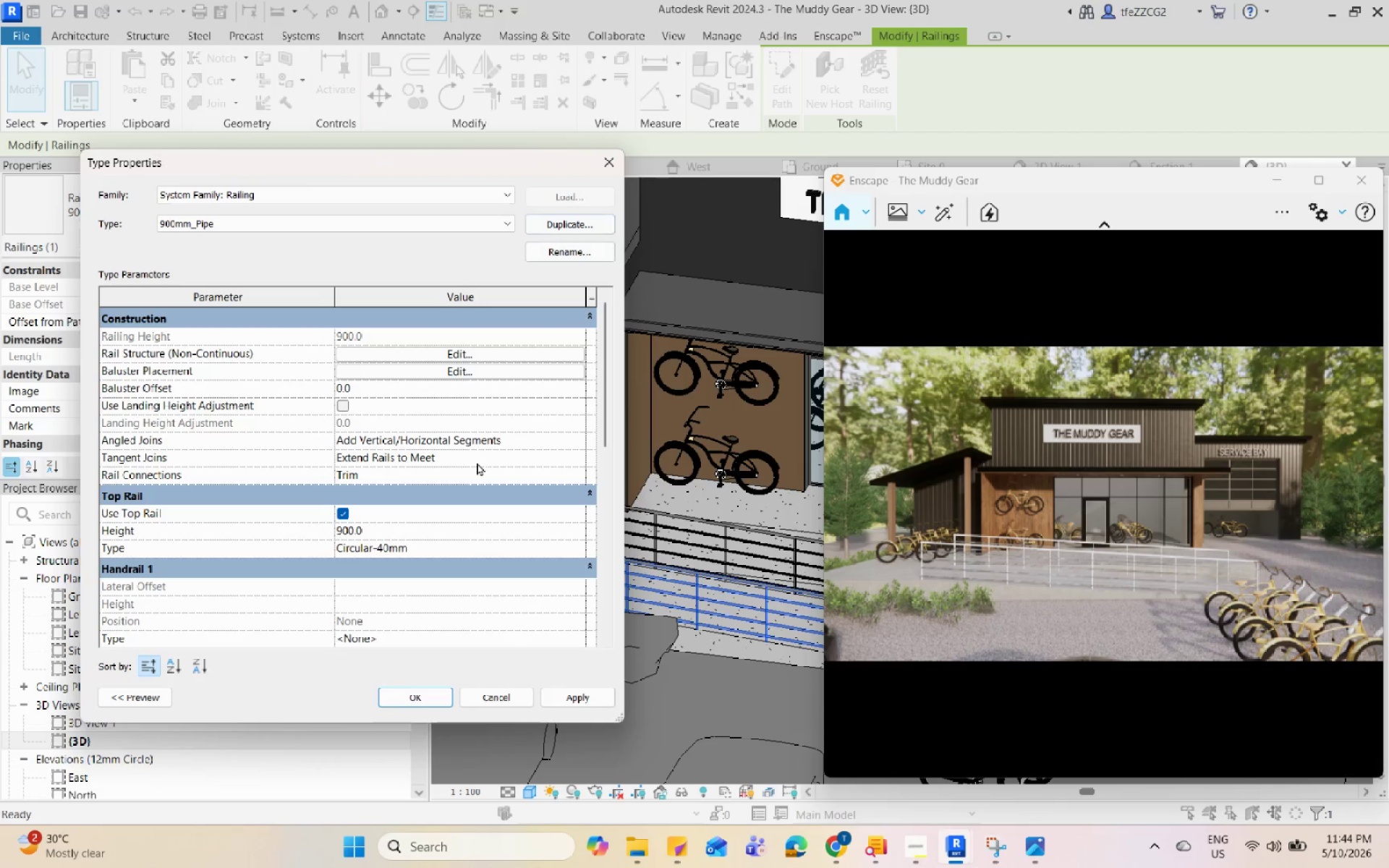 
scroll: coordinate [477, 464], scroll_direction: down, amount: 5.0
 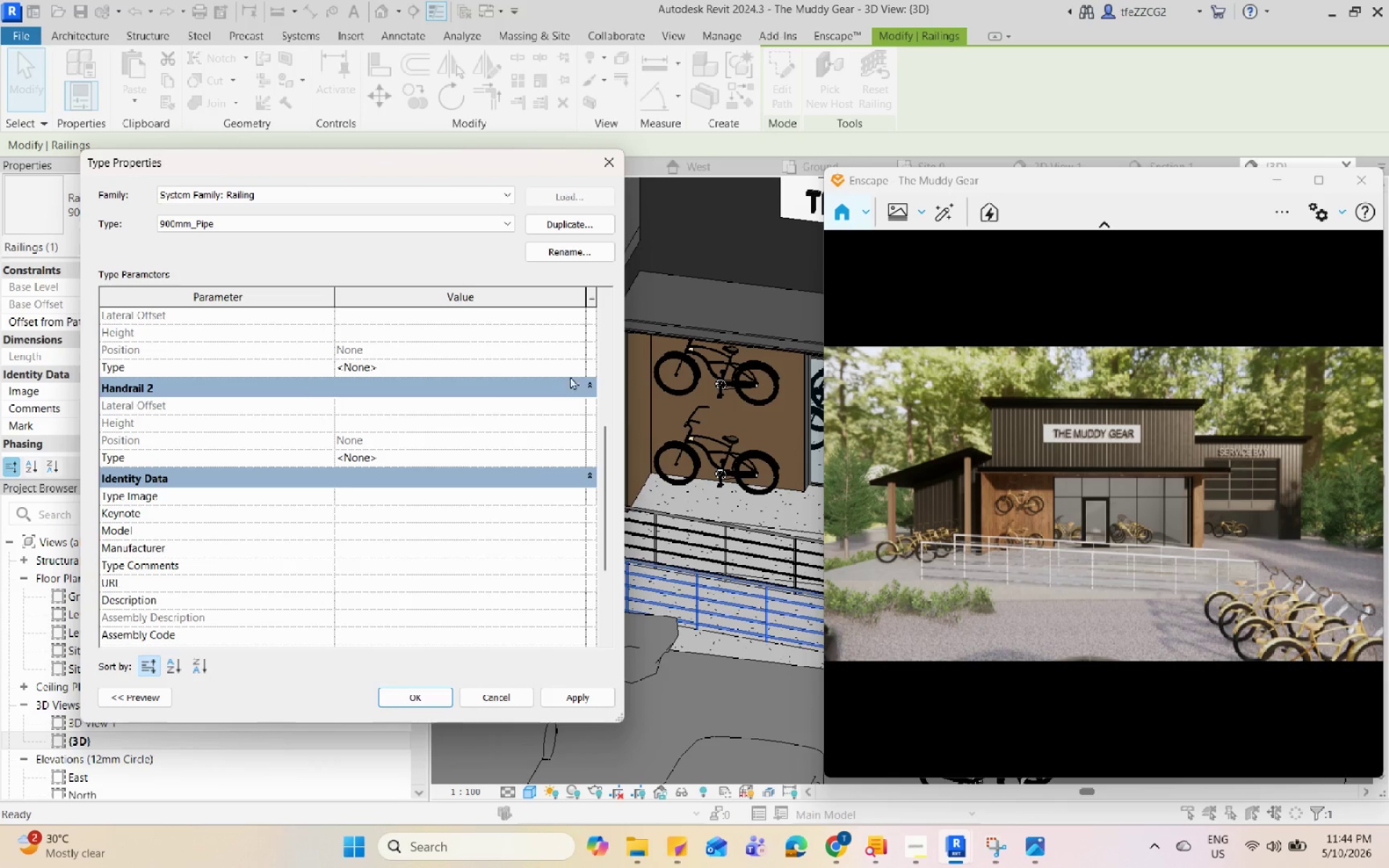 
left_click([576, 365])
 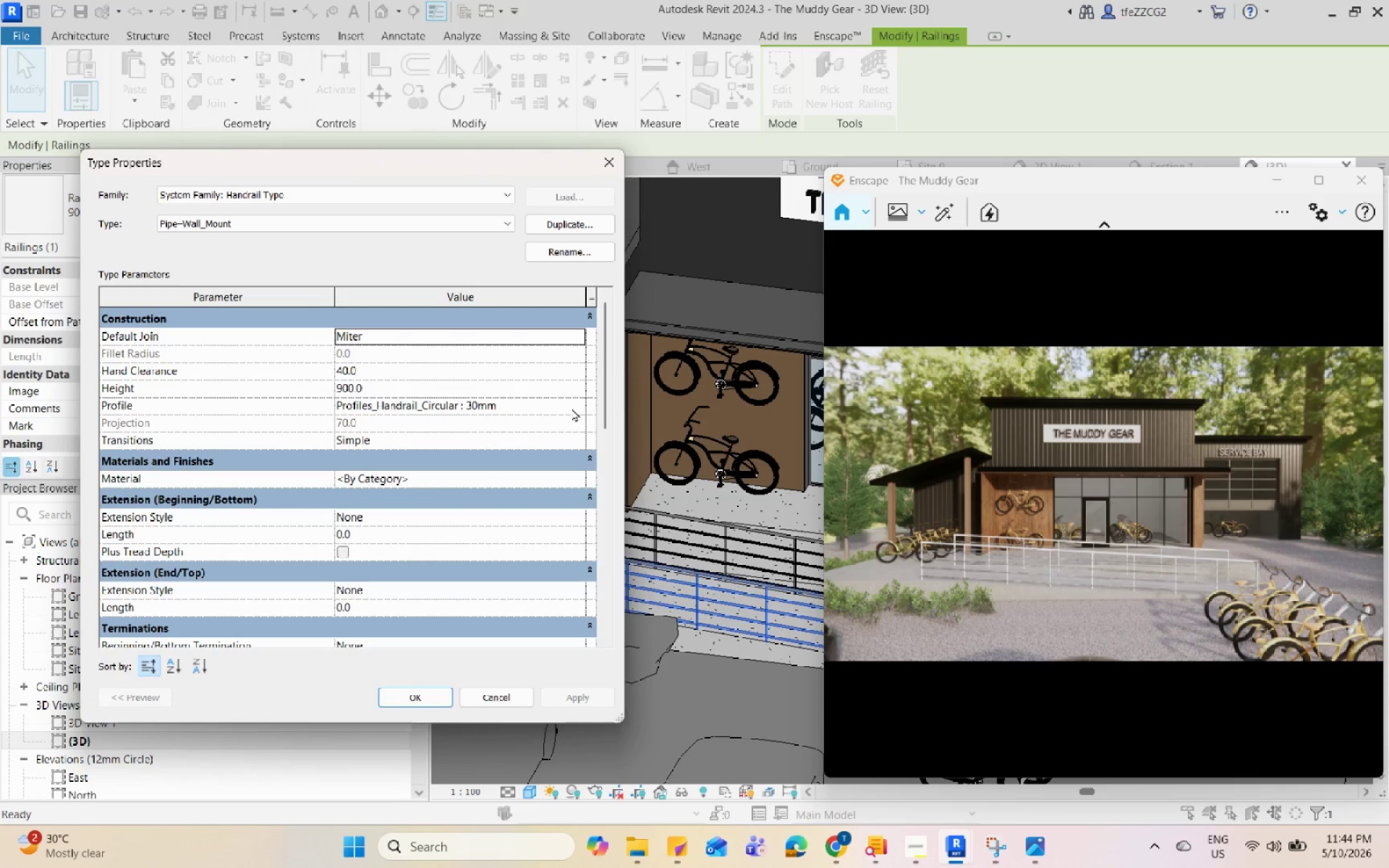 
scroll: coordinate [572, 408], scroll_direction: down, amount: 1.0
 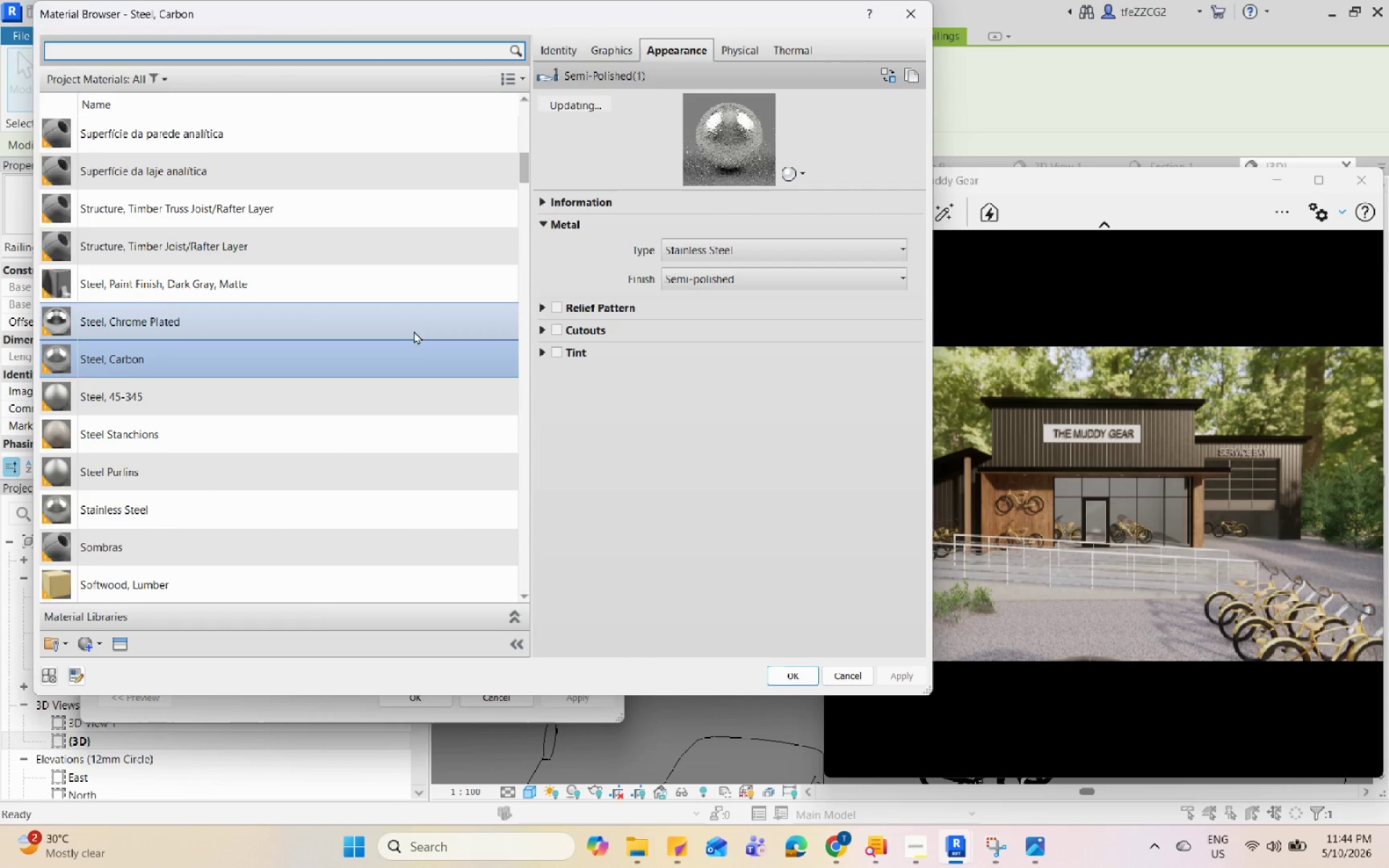 
left_click([800, 673])
 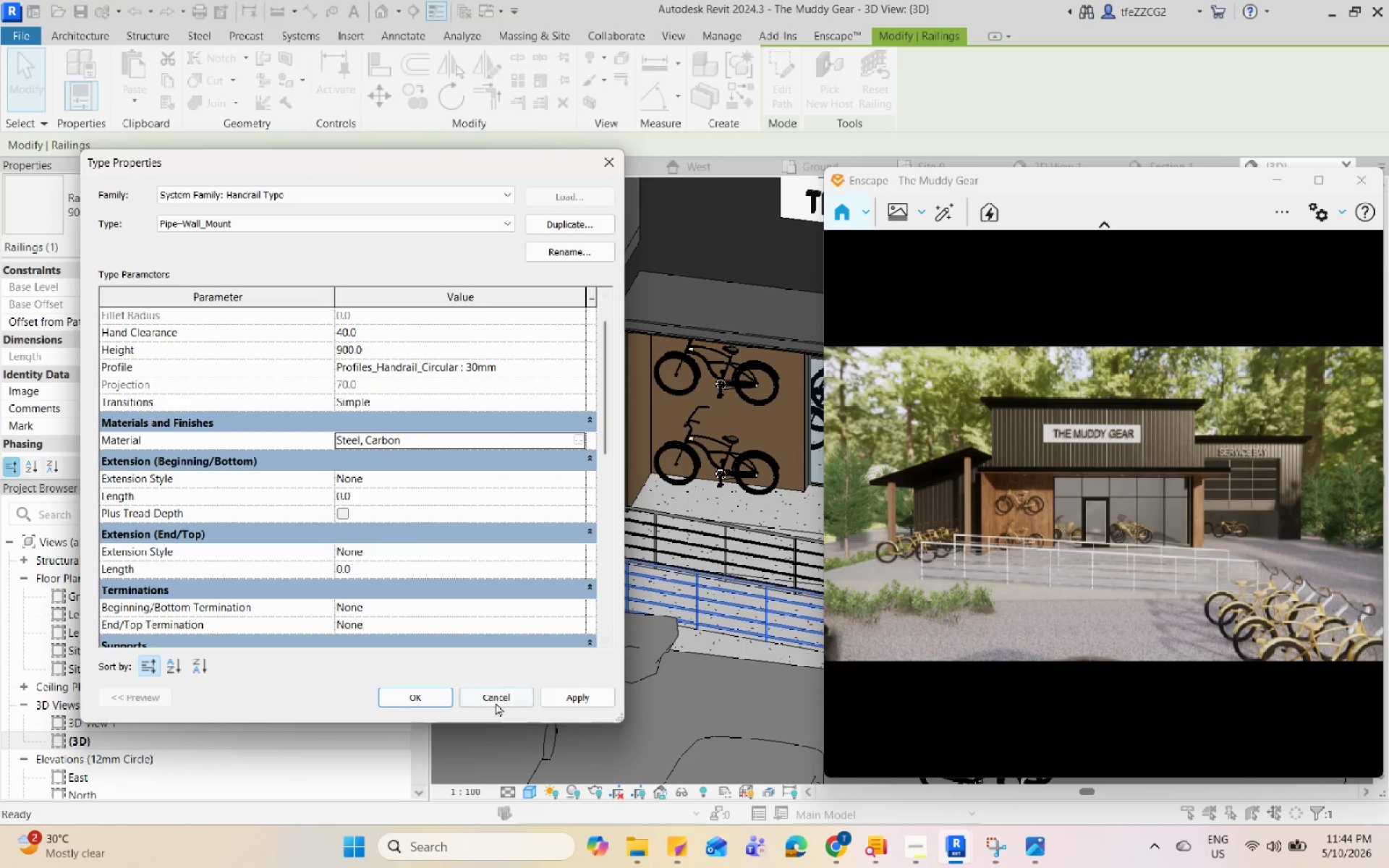 
left_click([555, 702])
 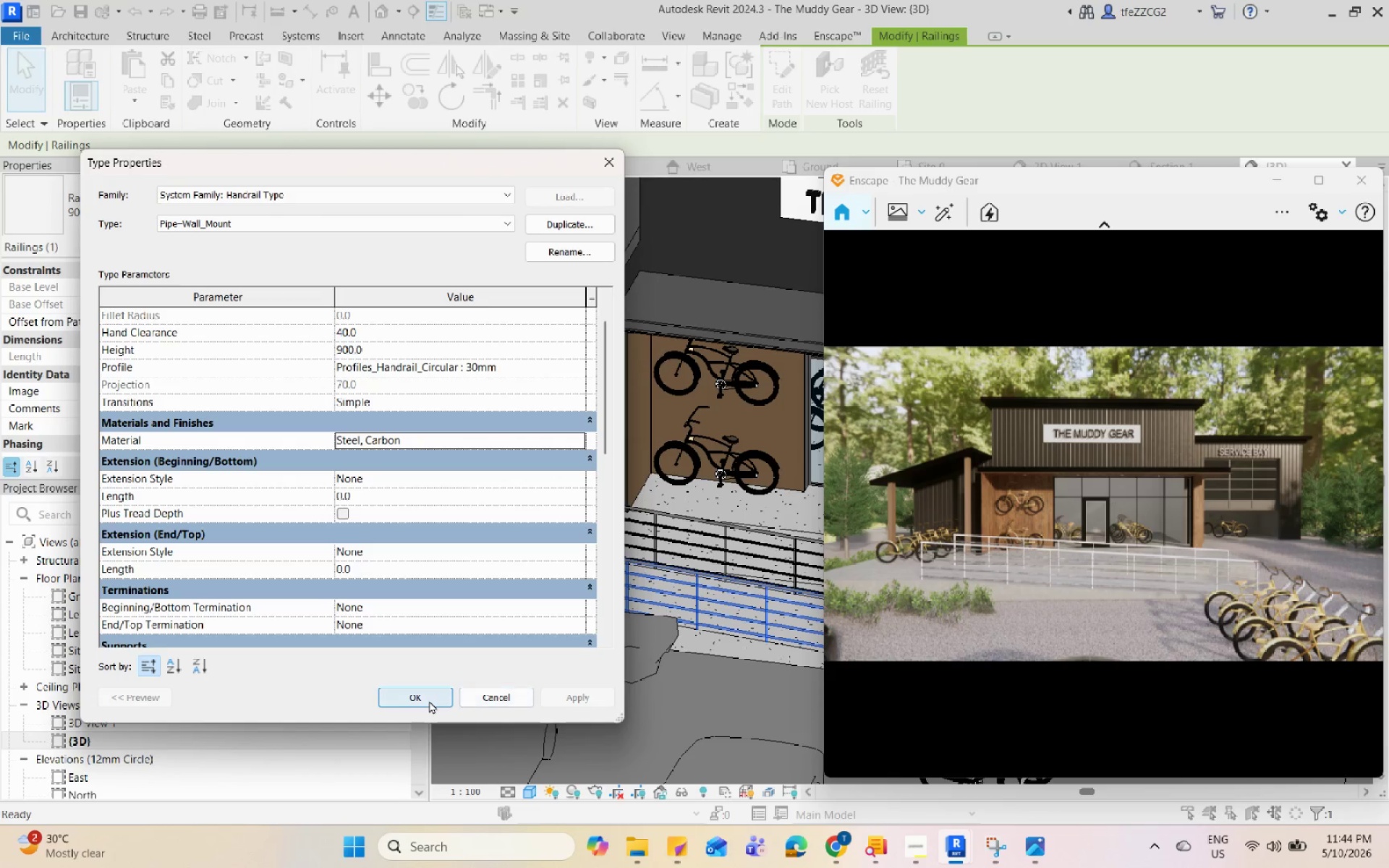 
left_click([429, 699])
 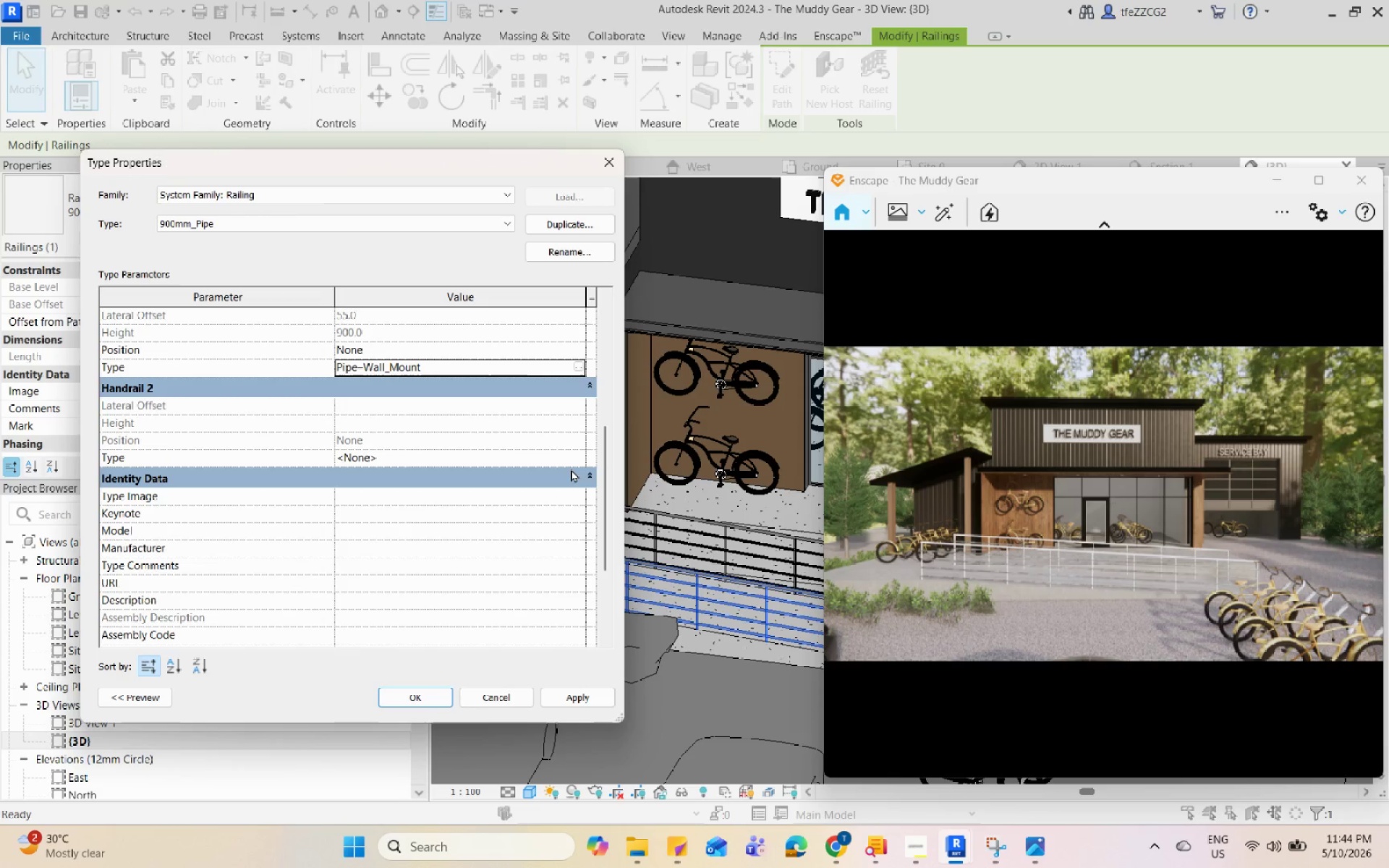 
left_click([577, 453])
 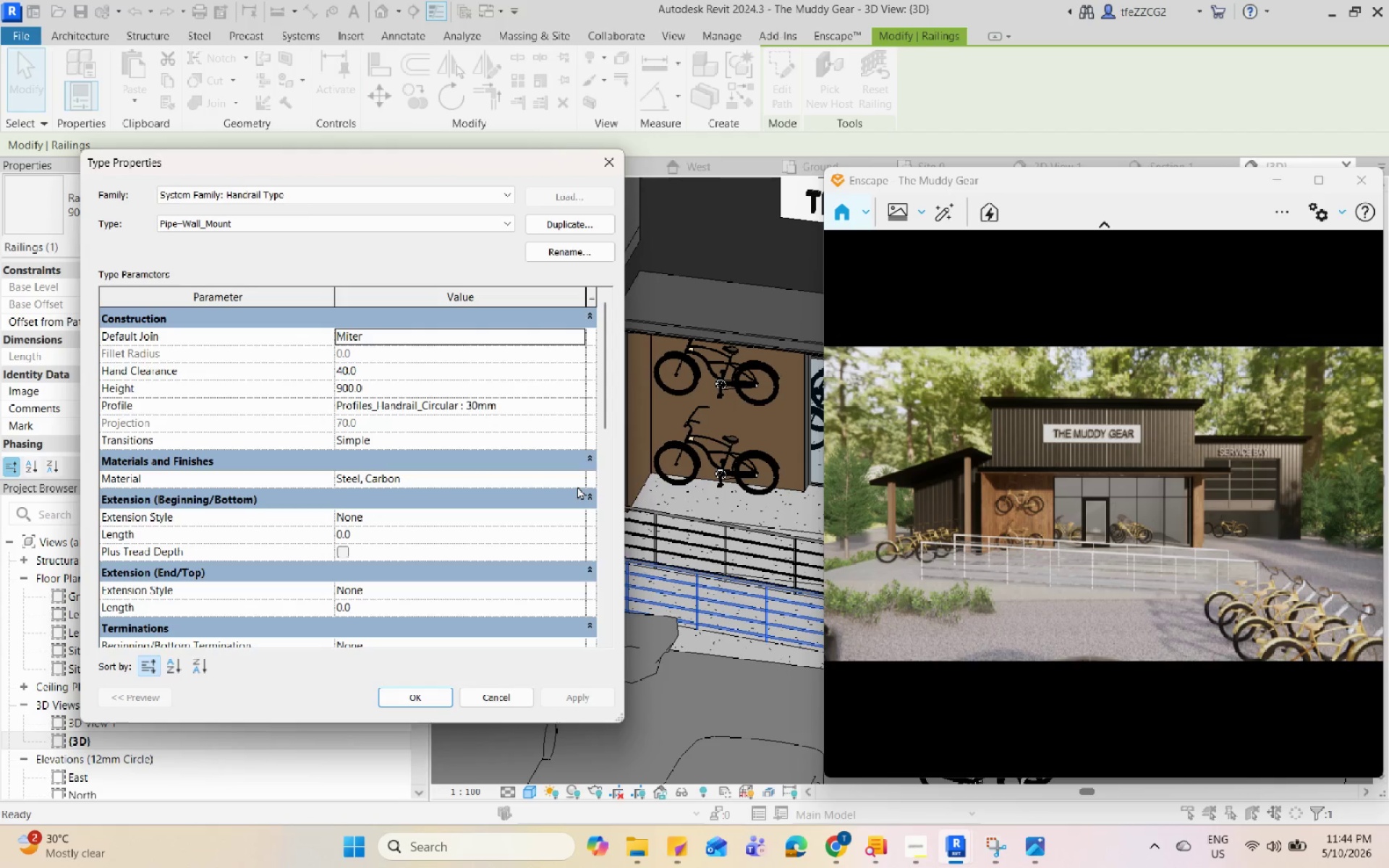 
left_click([417, 707])
 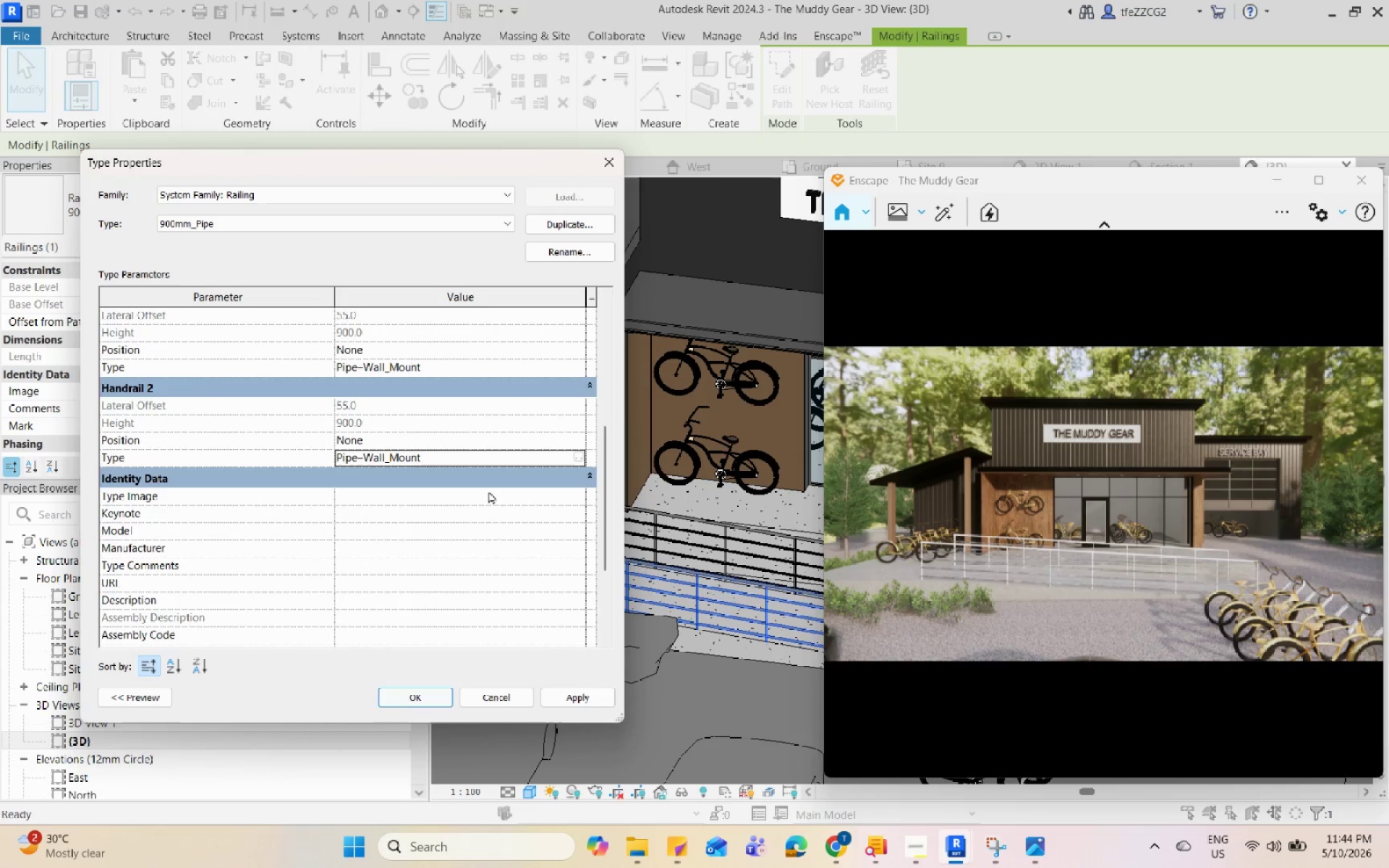 
left_click([509, 597])
 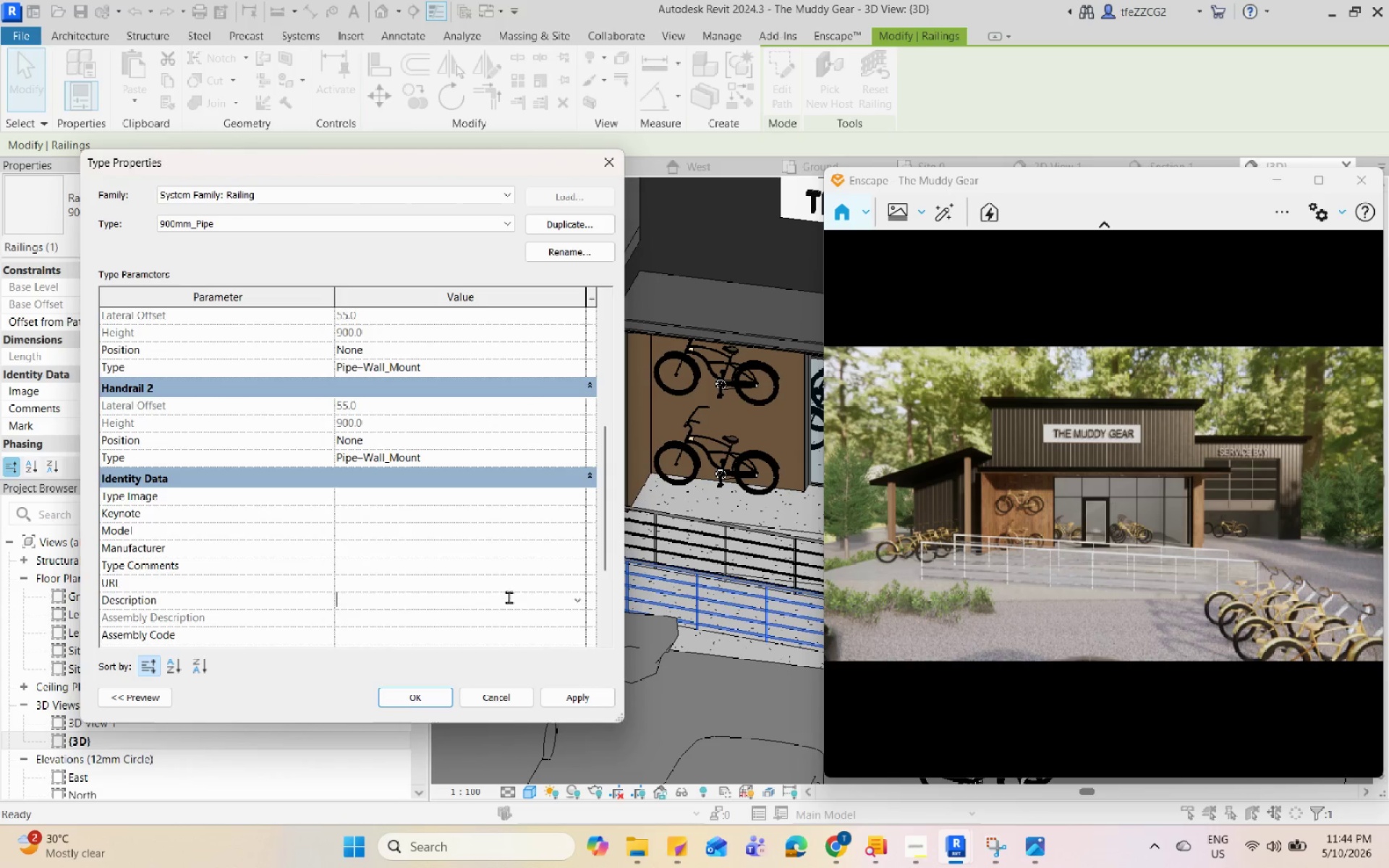 
scroll: coordinate [509, 597], scroll_direction: down, amount: 5.0
 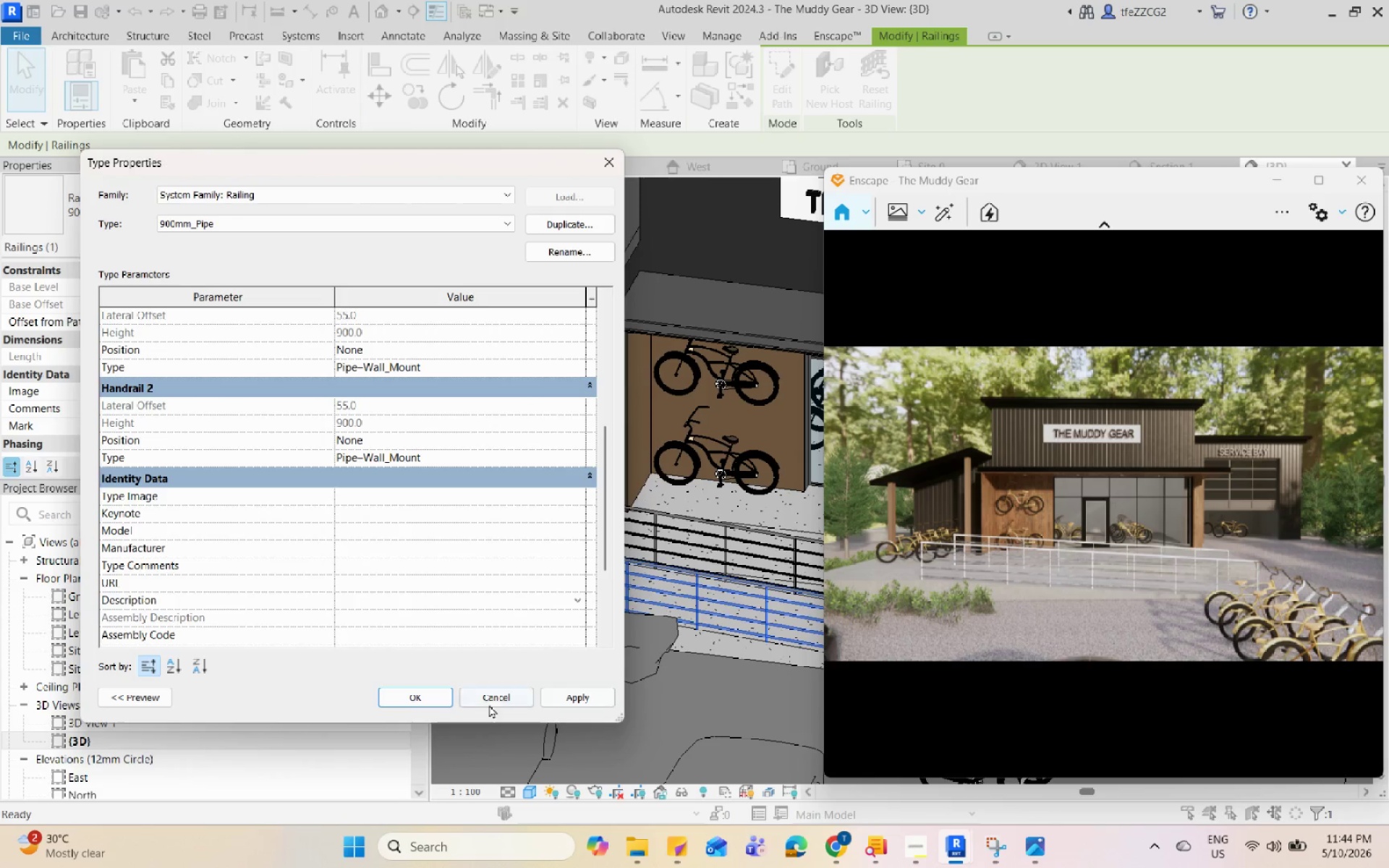 
left_click([571, 699])
 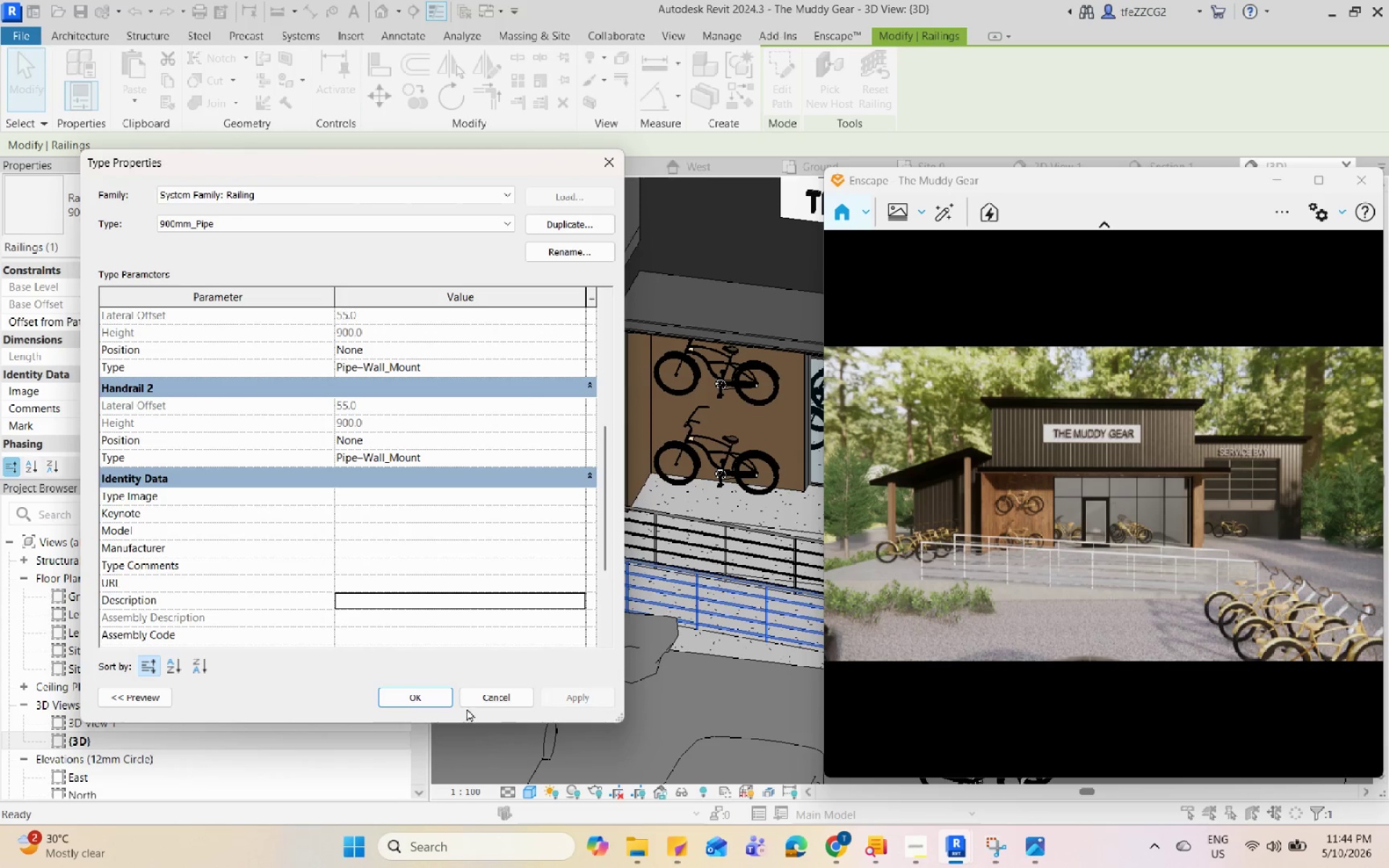 
left_click([446, 692])
 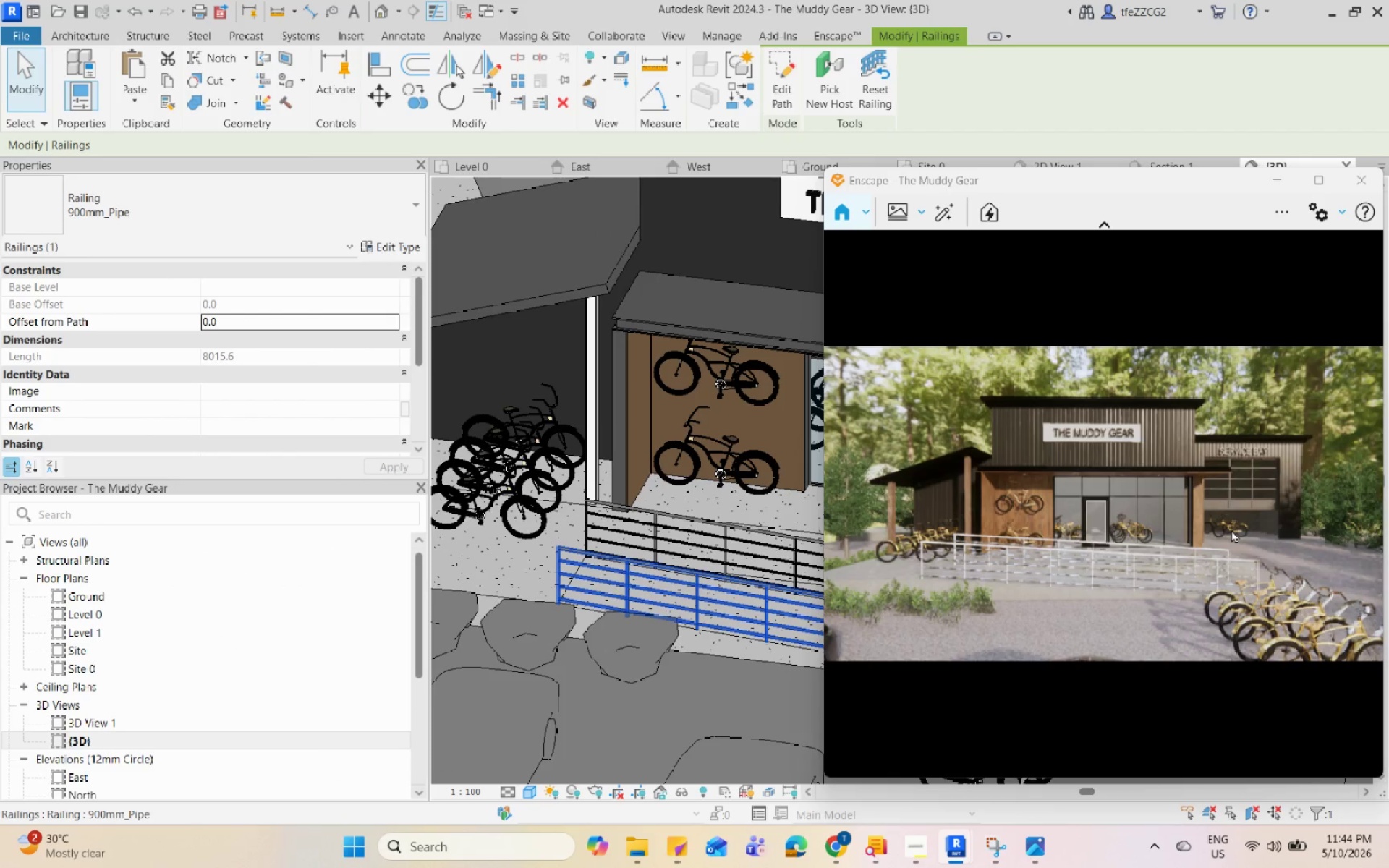 
left_click([1231, 529])
 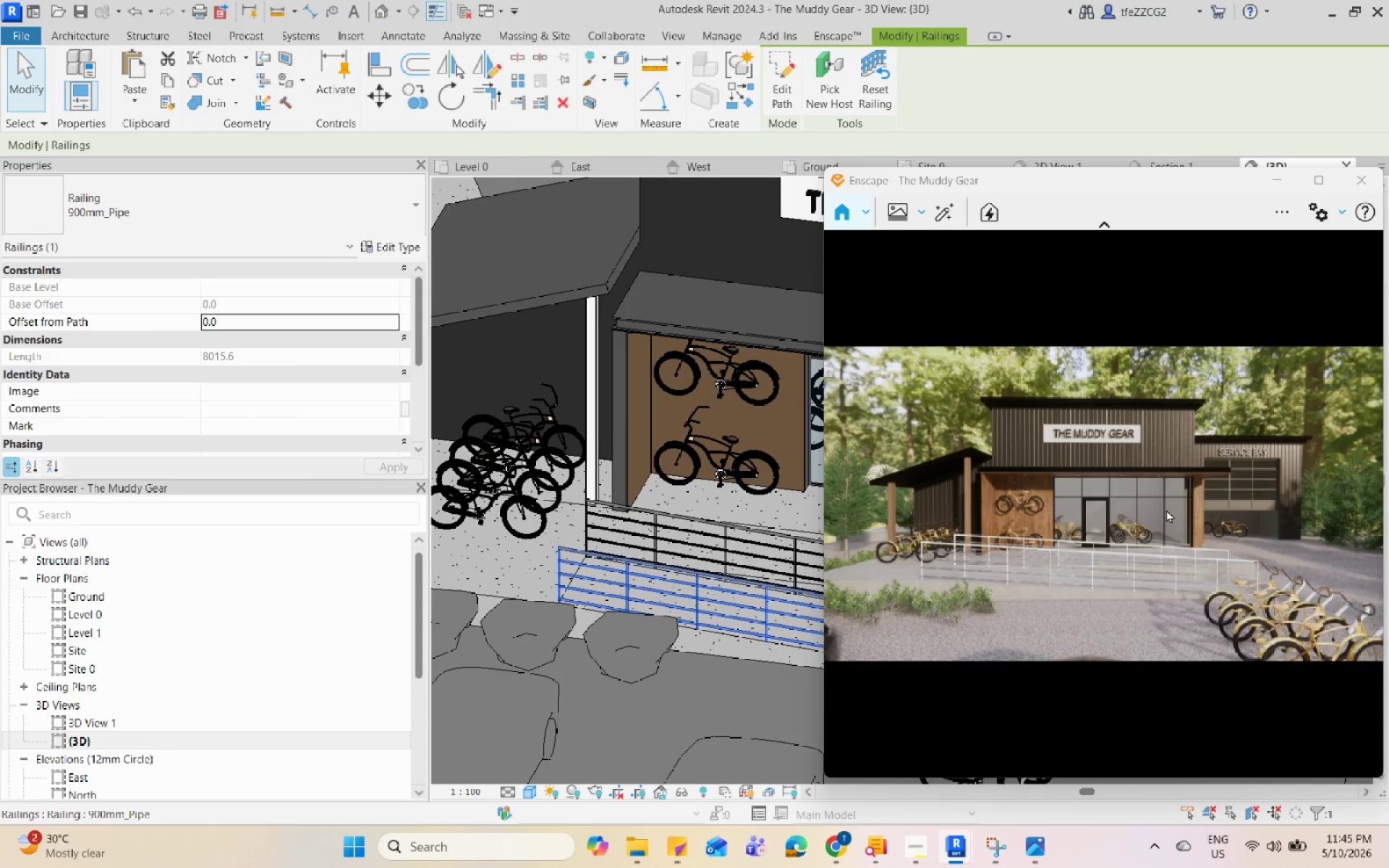 
wait(18.73)
 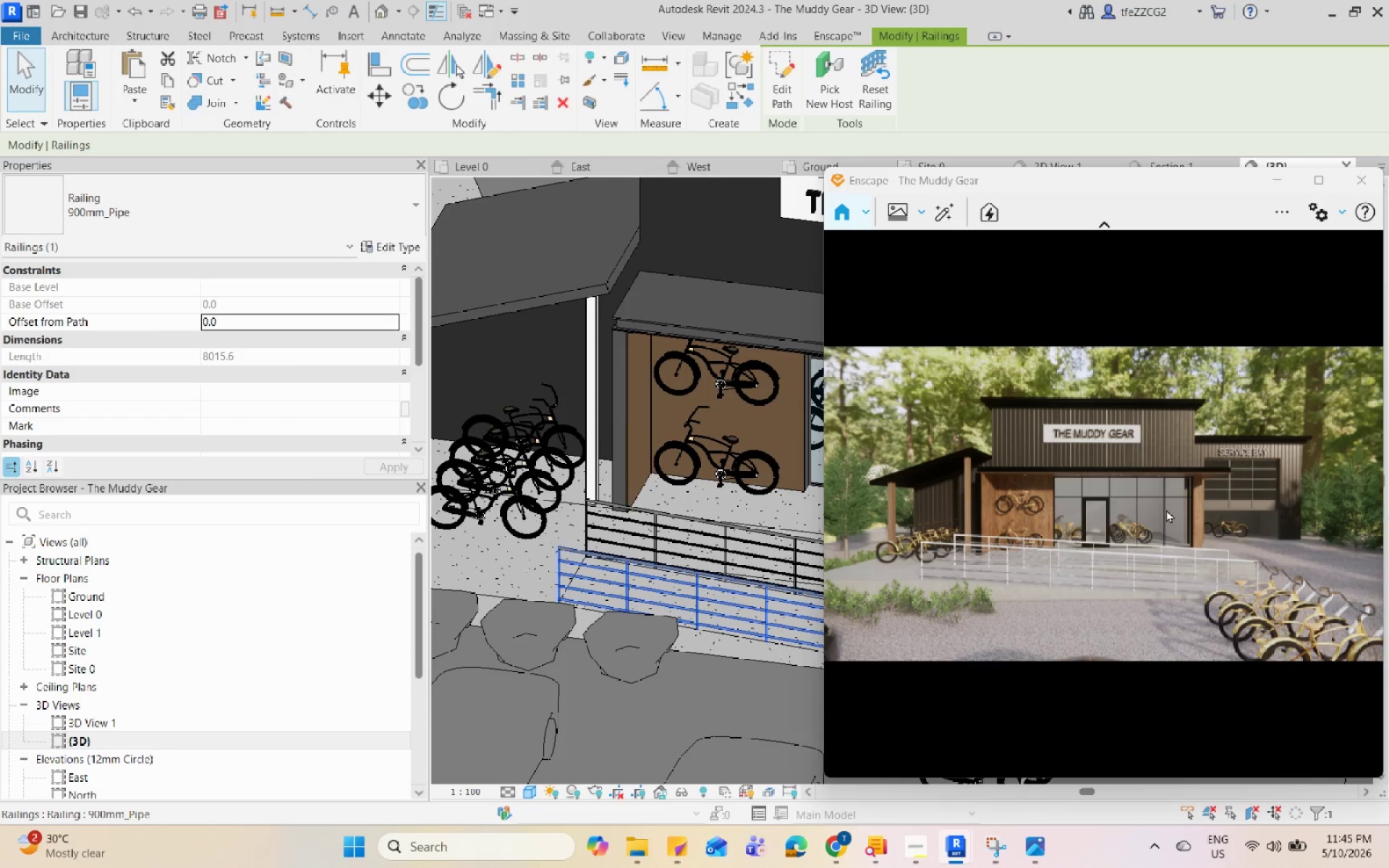 
left_click([1311, 211])
 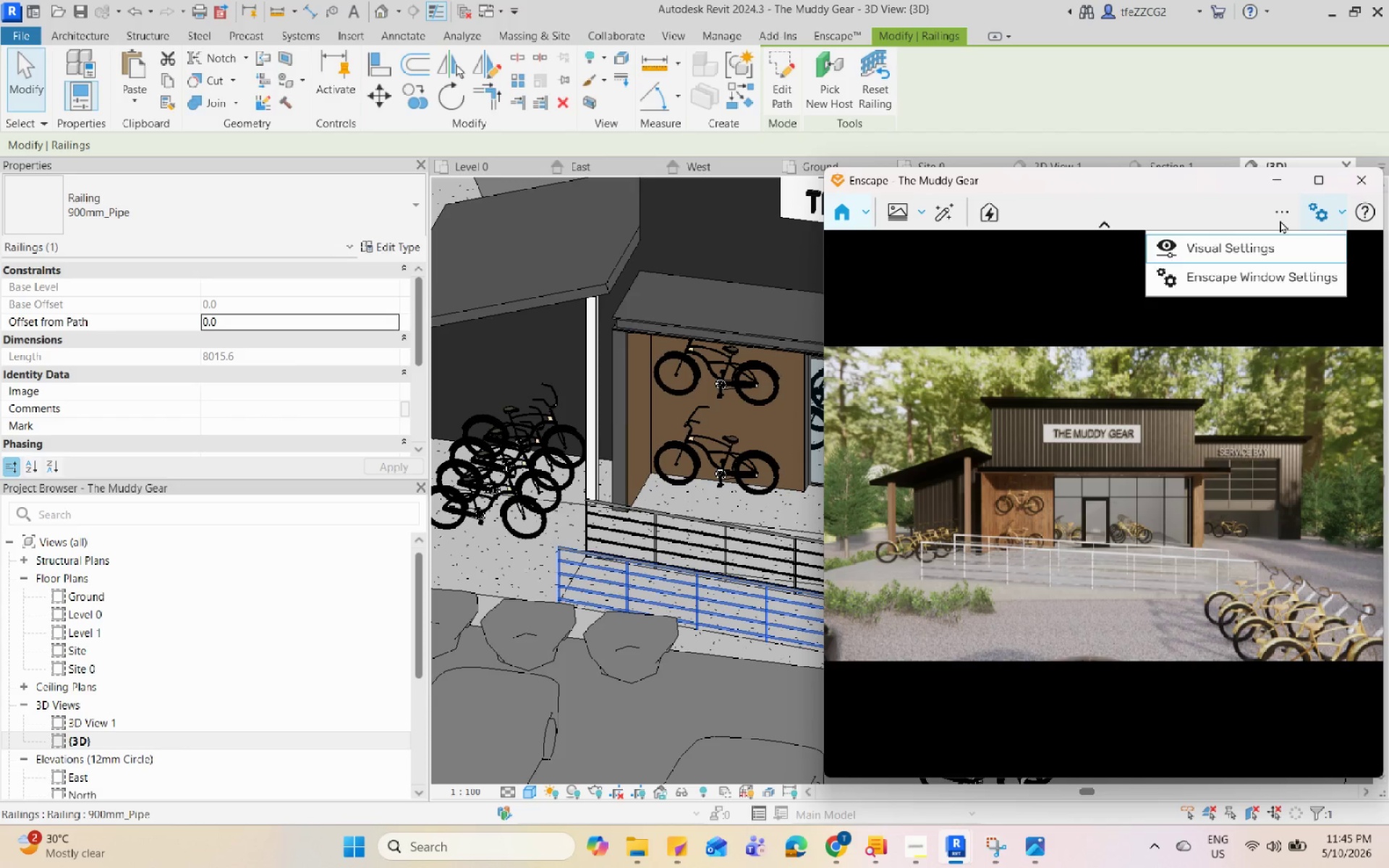 
left_click([1265, 248])
 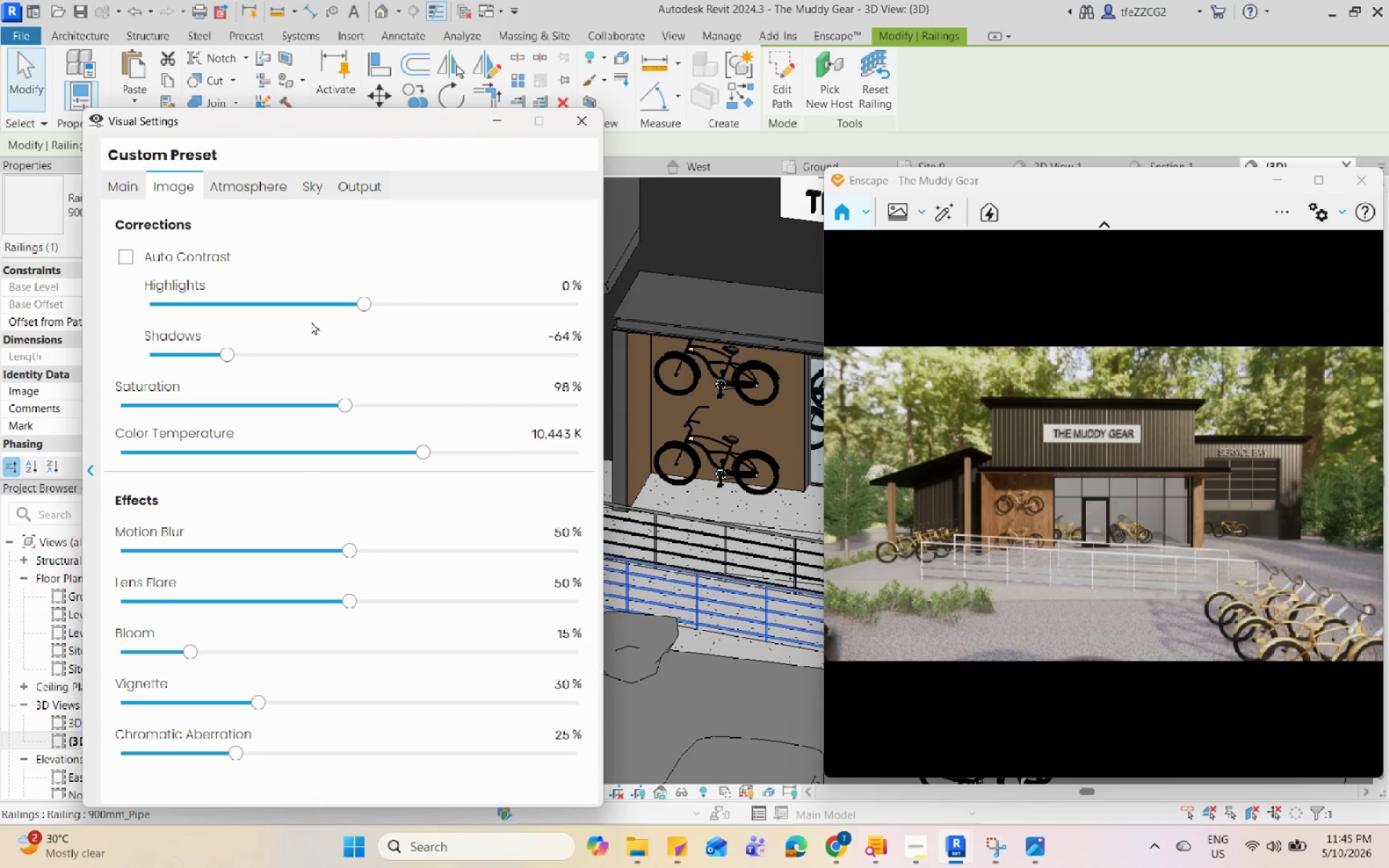 
left_click_drag(start_coordinate=[359, 305], to_coordinate=[237, 325])
 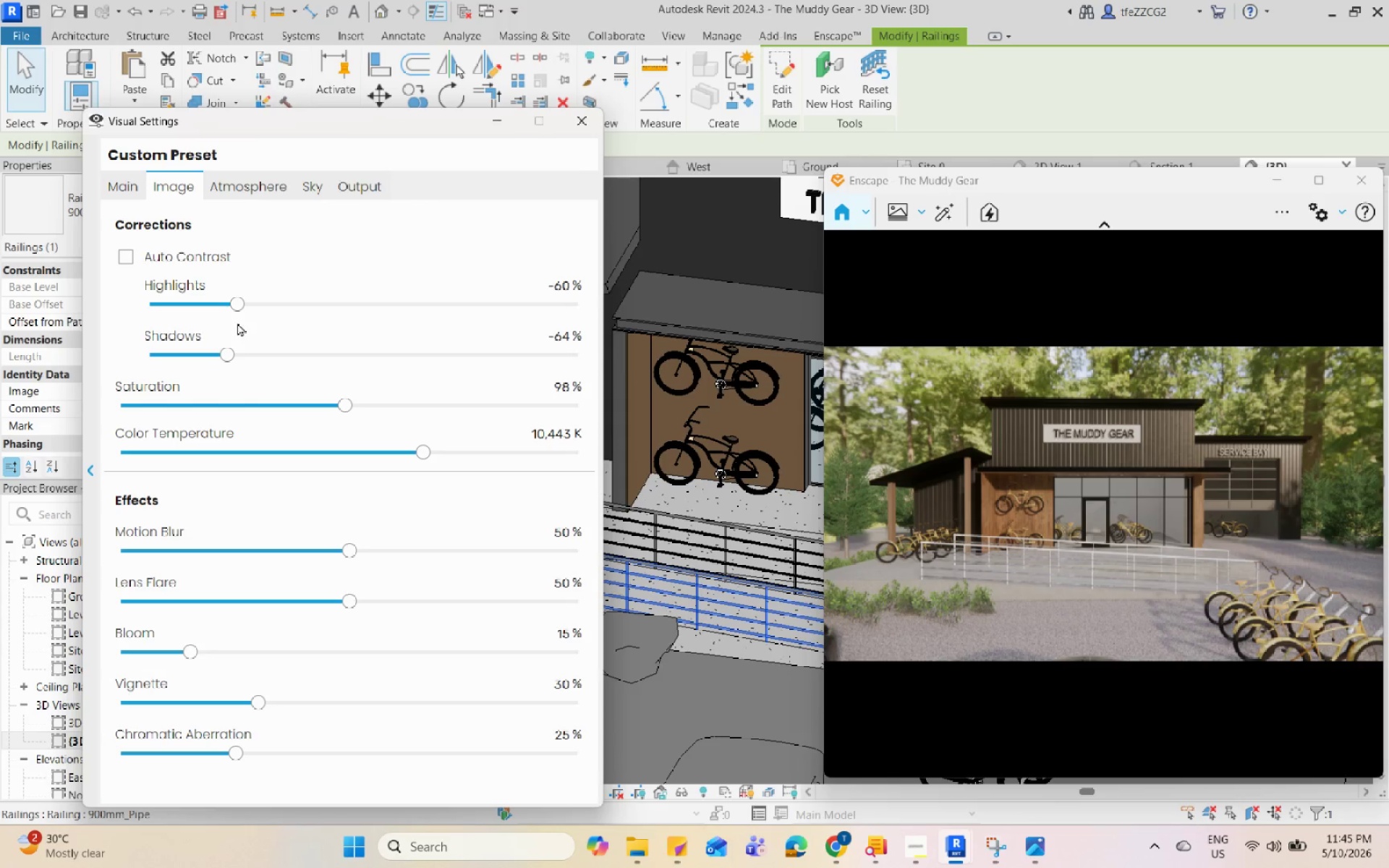 
left_click([137, 195])
 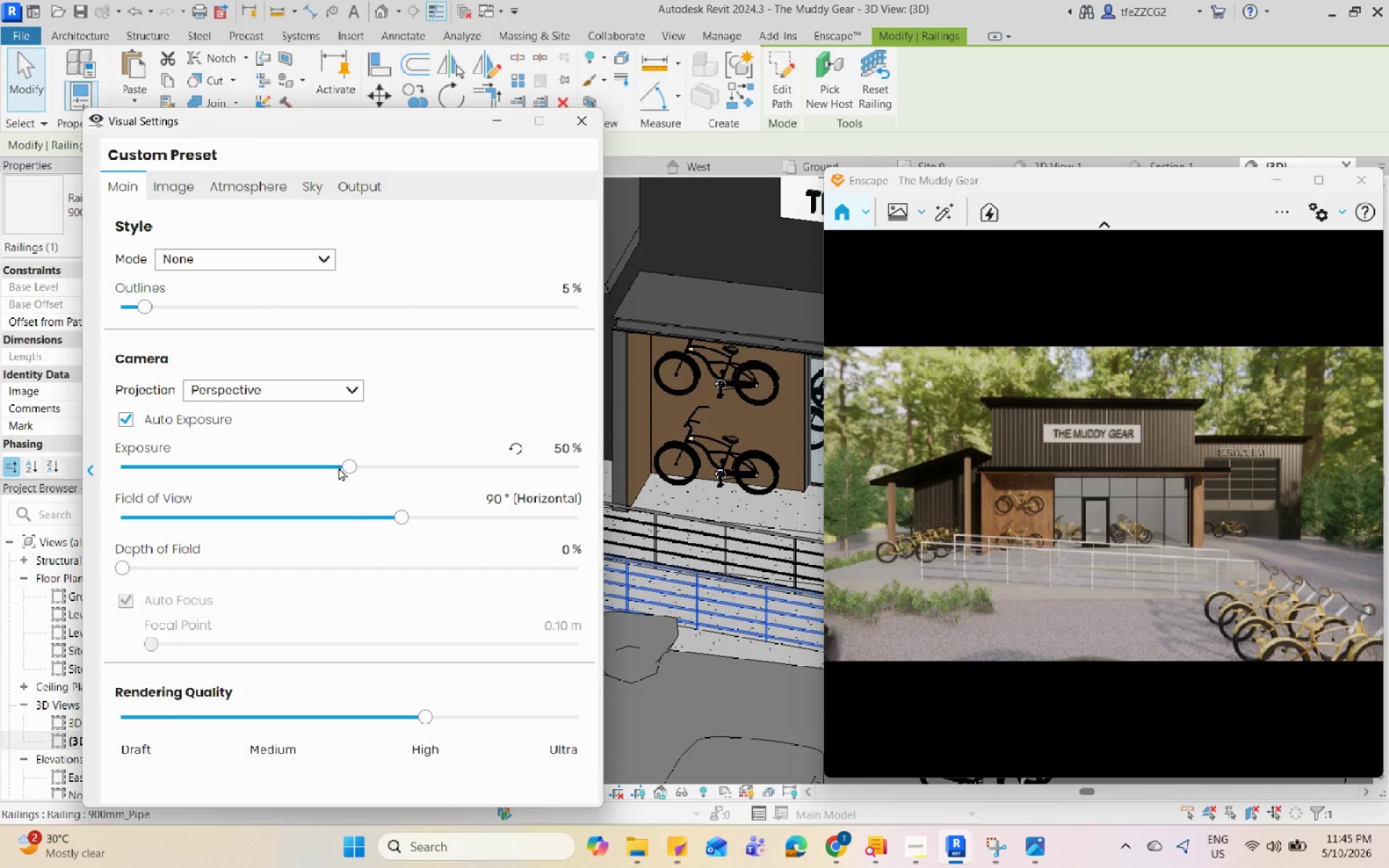 
left_click_drag(start_coordinate=[348, 469], to_coordinate=[331, 469])
 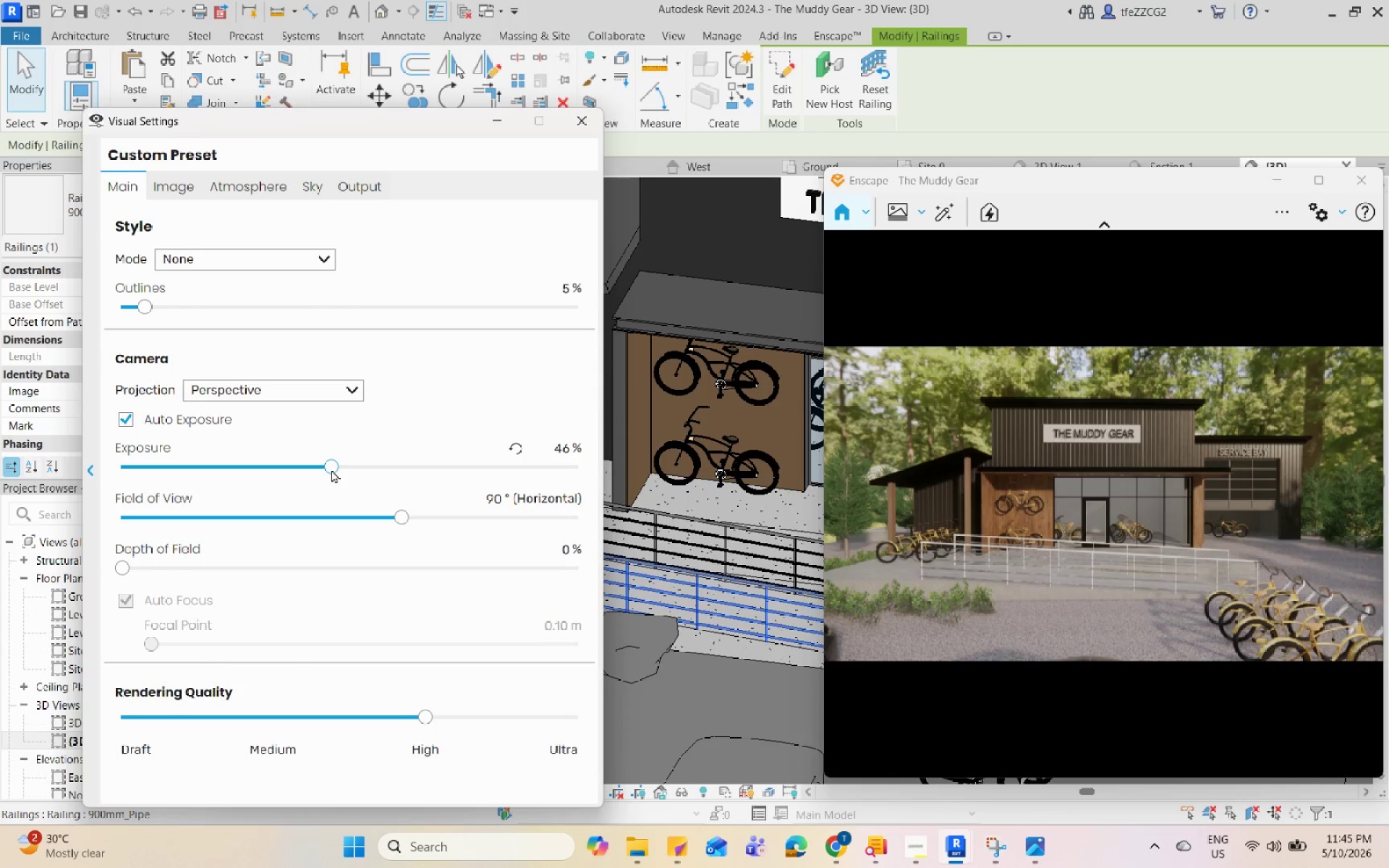 
left_click([1006, 438])
 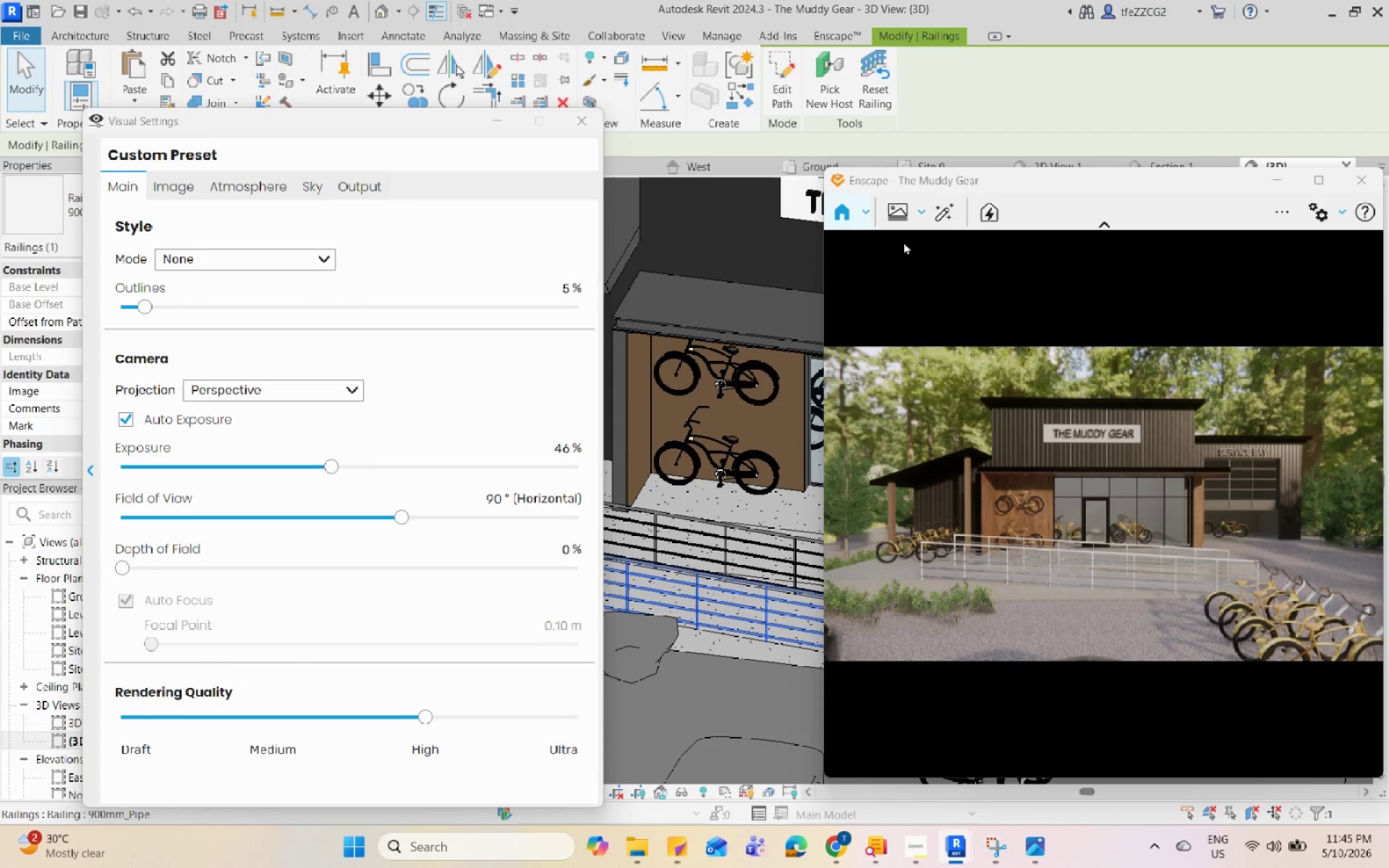 
left_click([899, 211])
 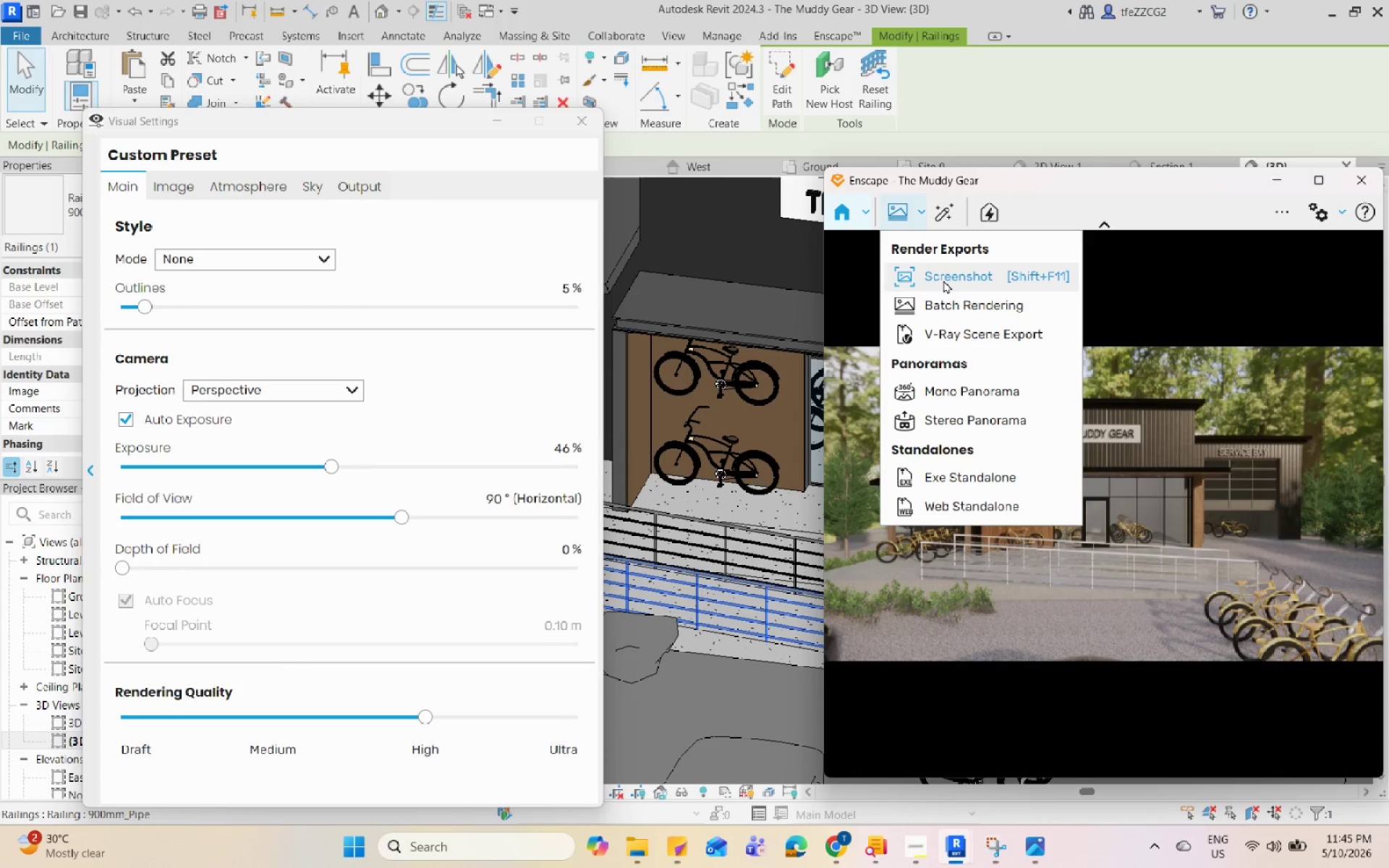 
left_click([943, 280])
 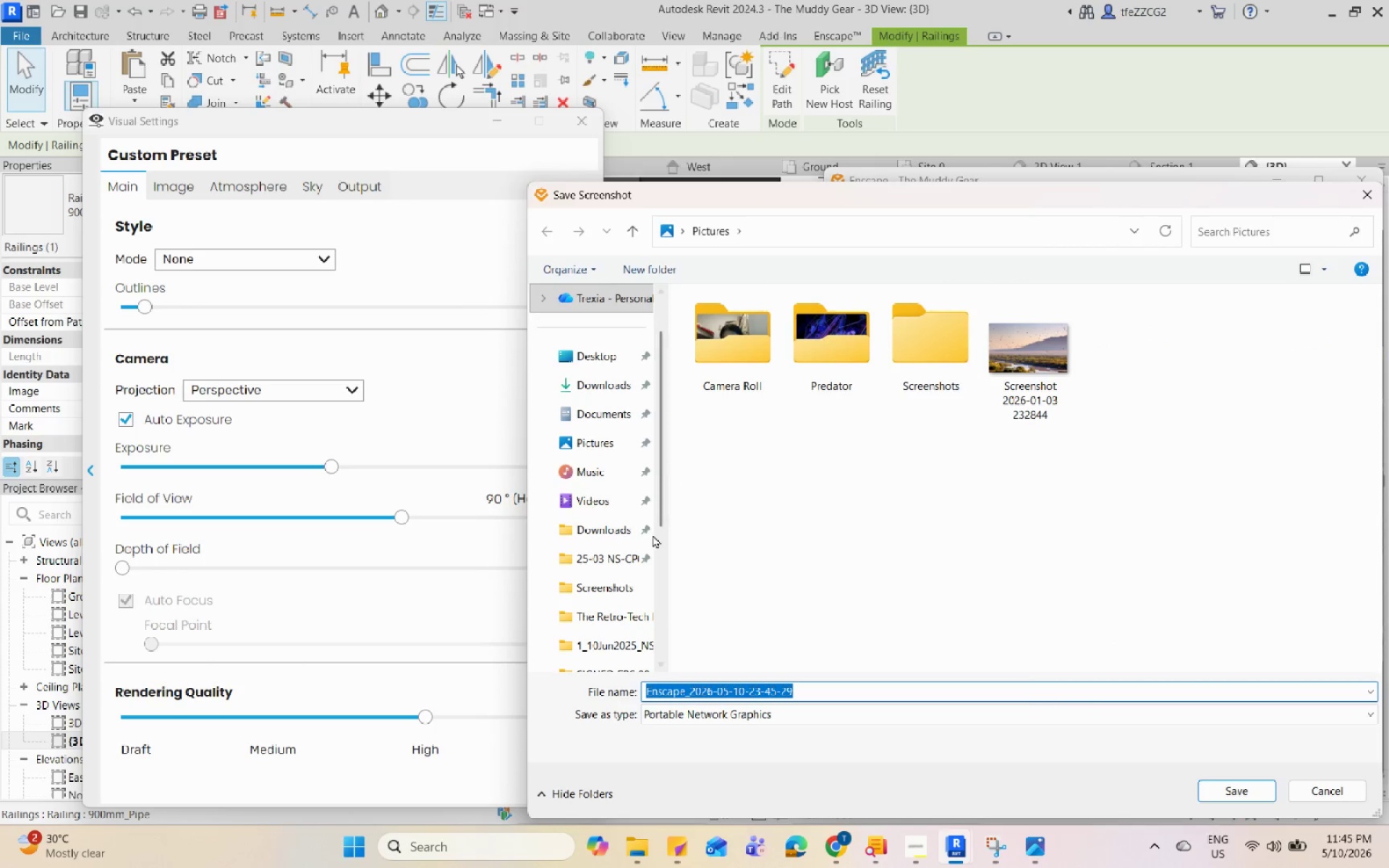 
left_click([608, 390])
 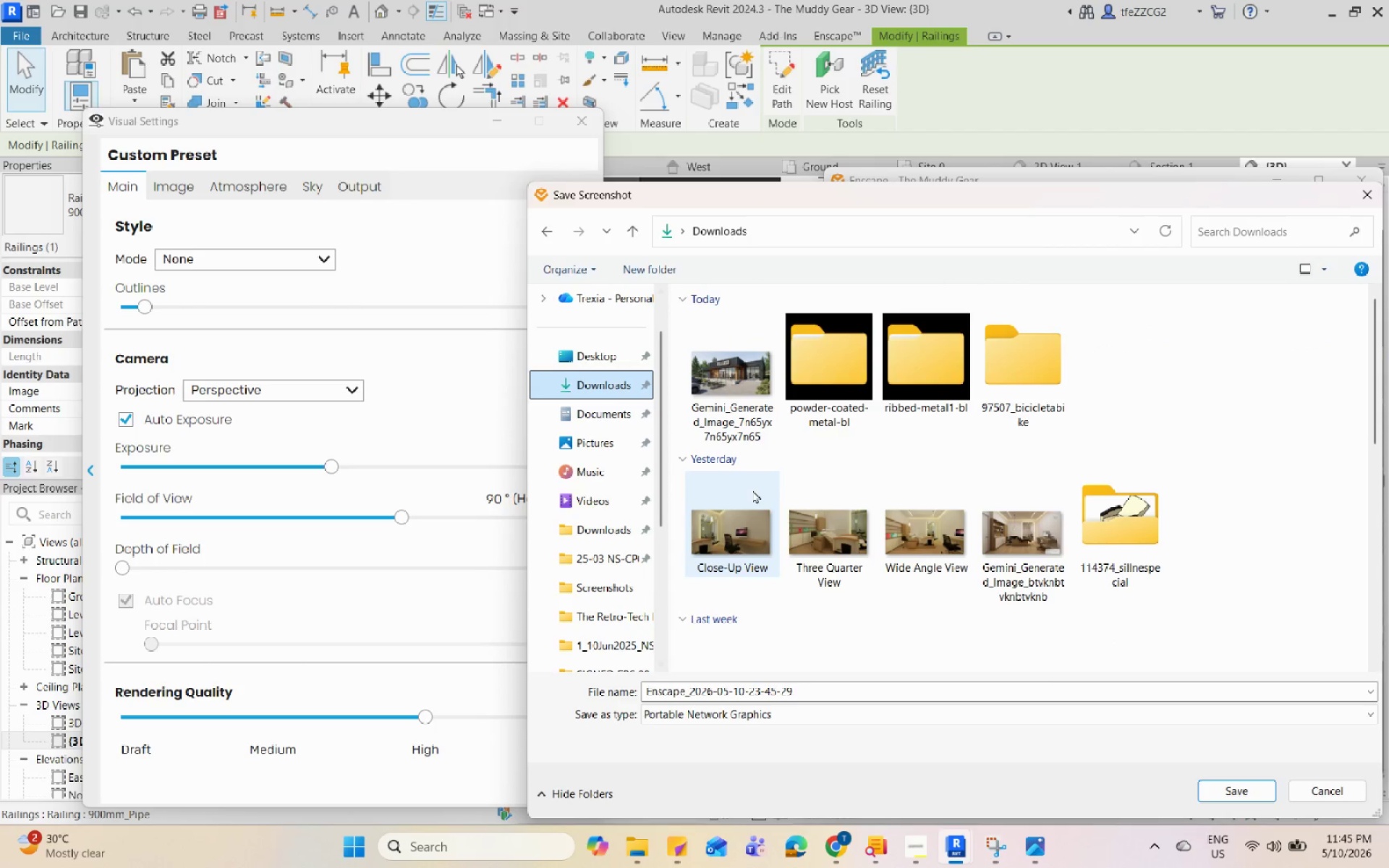 
scroll: coordinate [759, 493], scroll_direction: up, amount: 3.0
 